 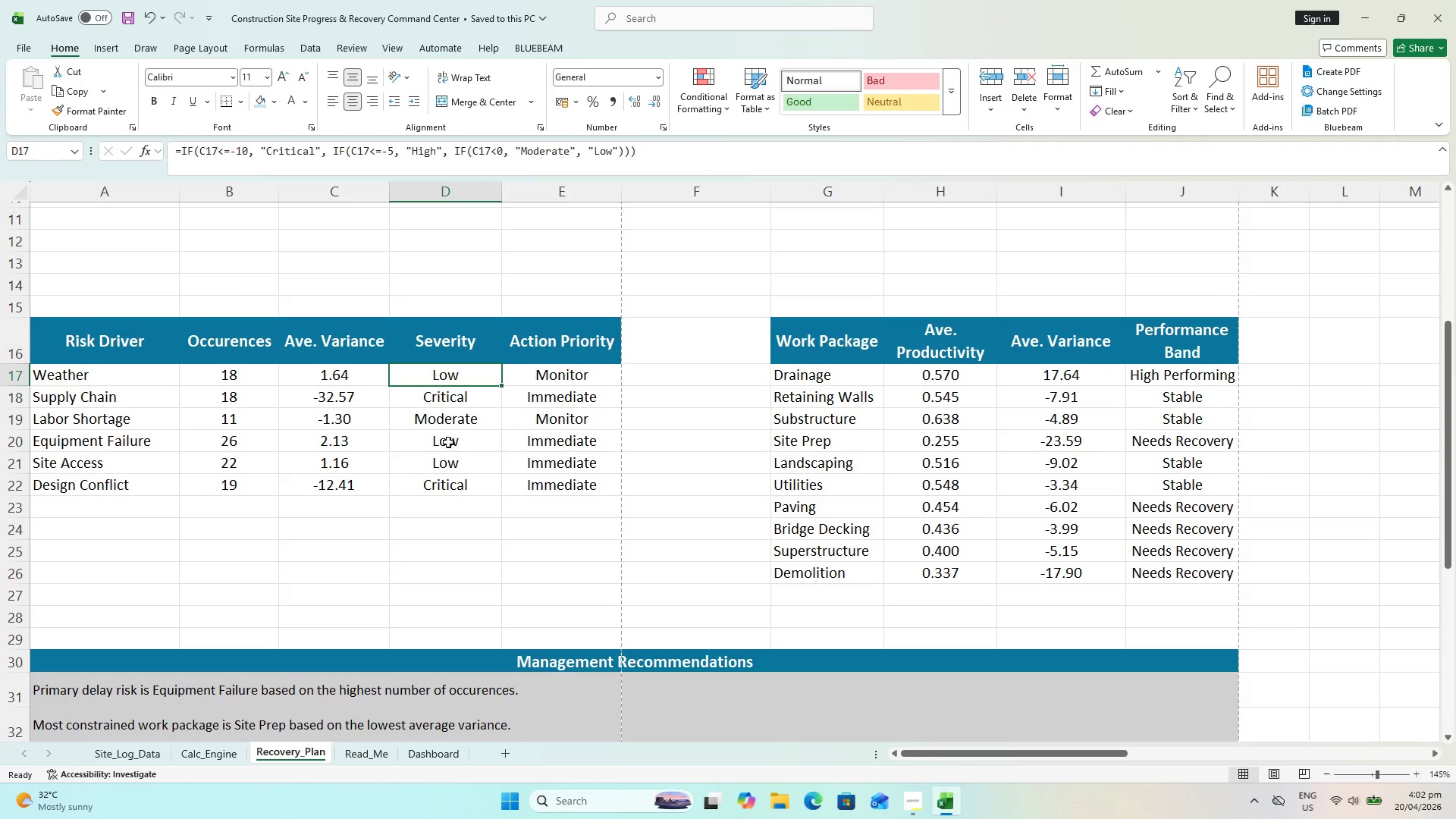 
hold_key(key=ShiftLeft, duration=0.53)
left_click([453, 488])
 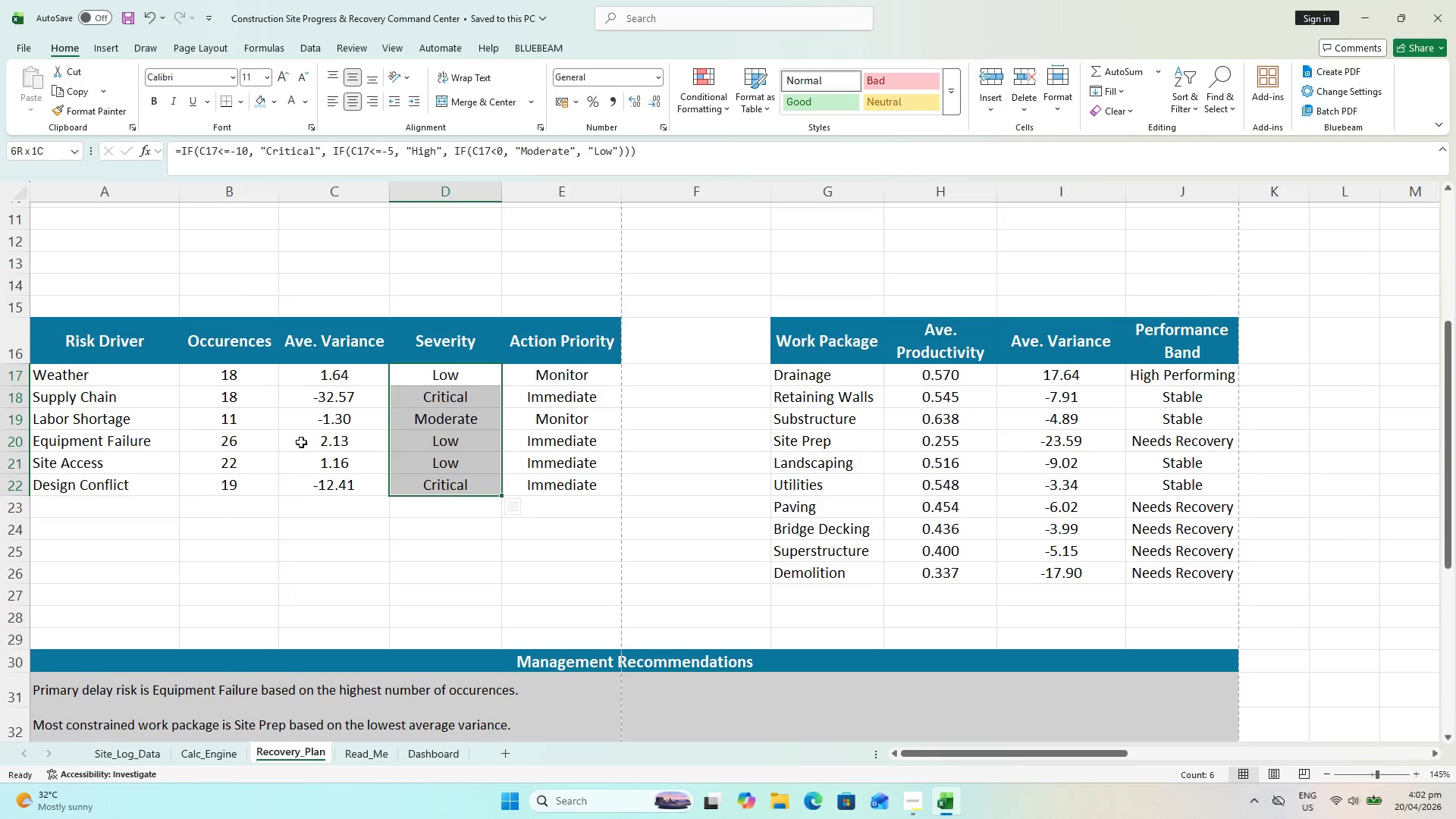 
key(Escape)
 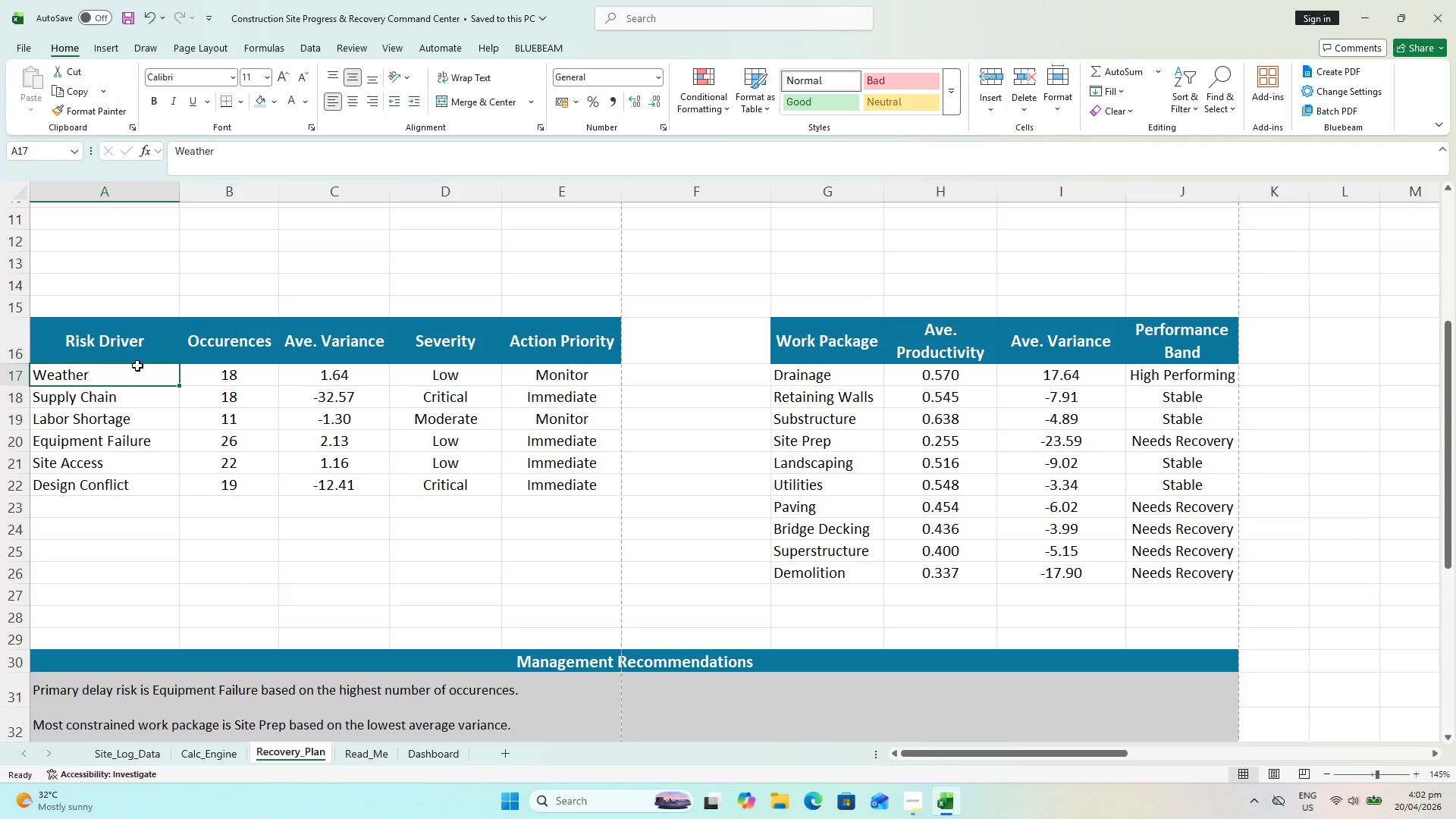 
double_click([132, 349])
 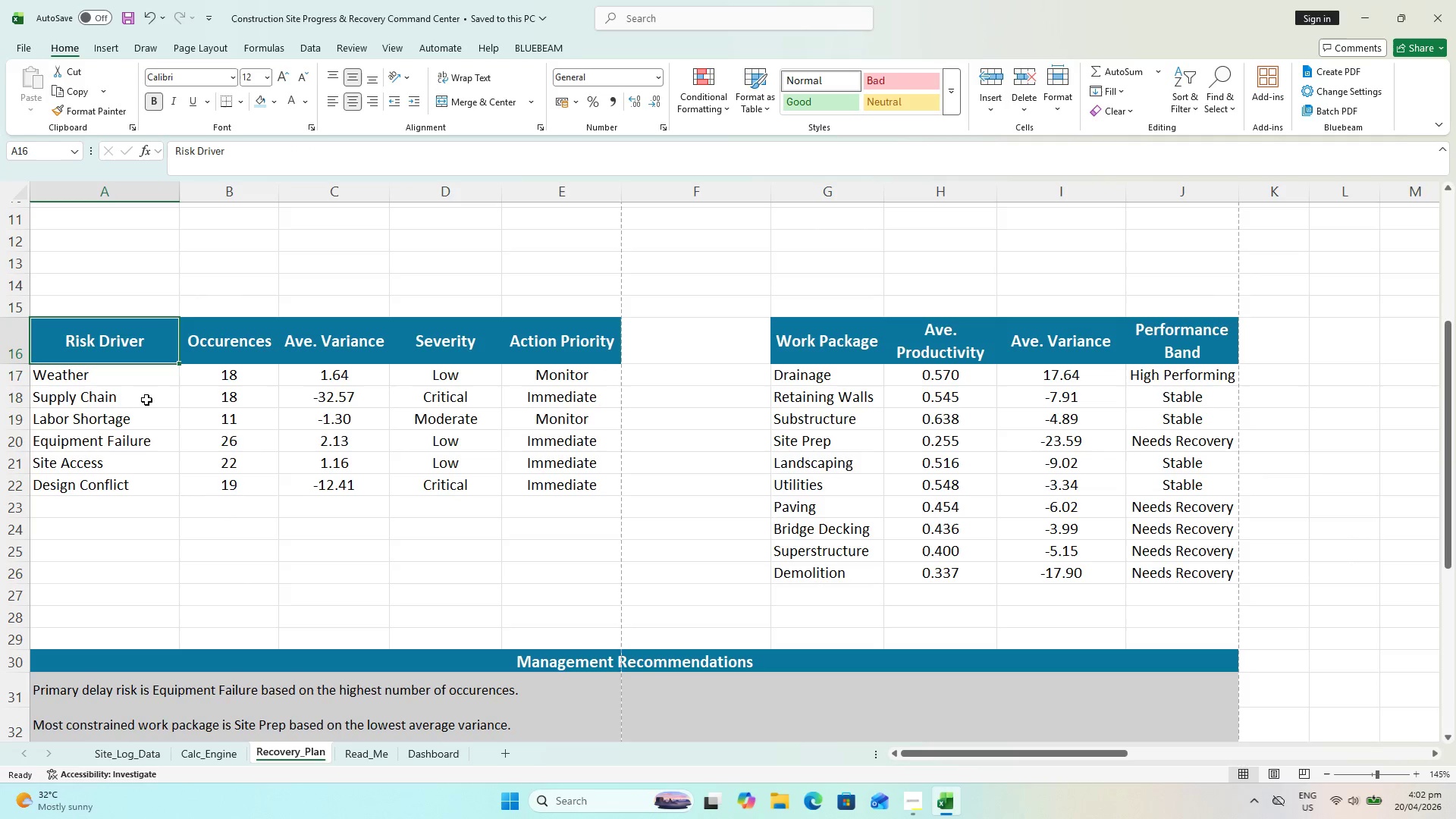 
double_click([278, 449])
 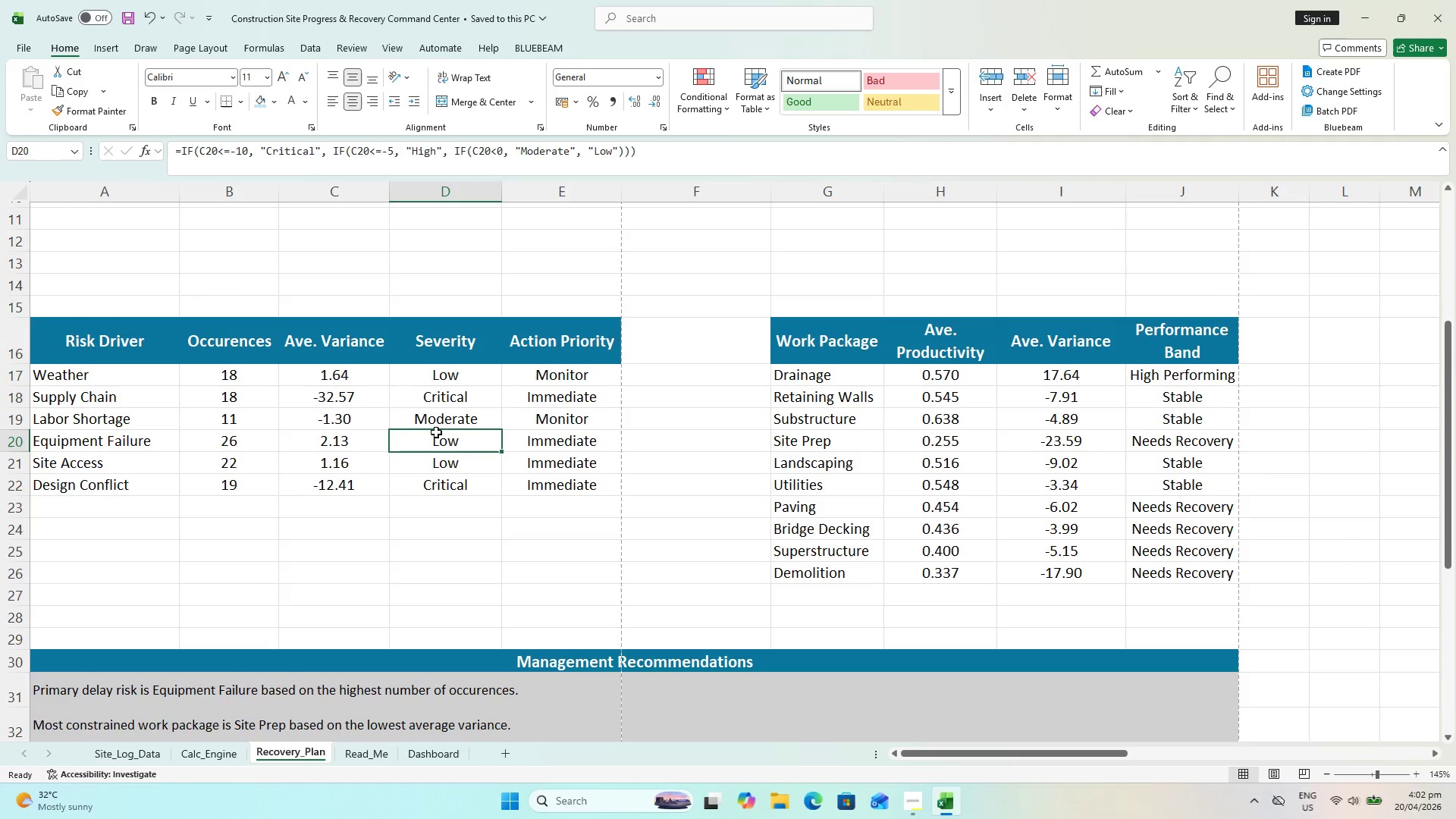 
double_click([518, 437])
 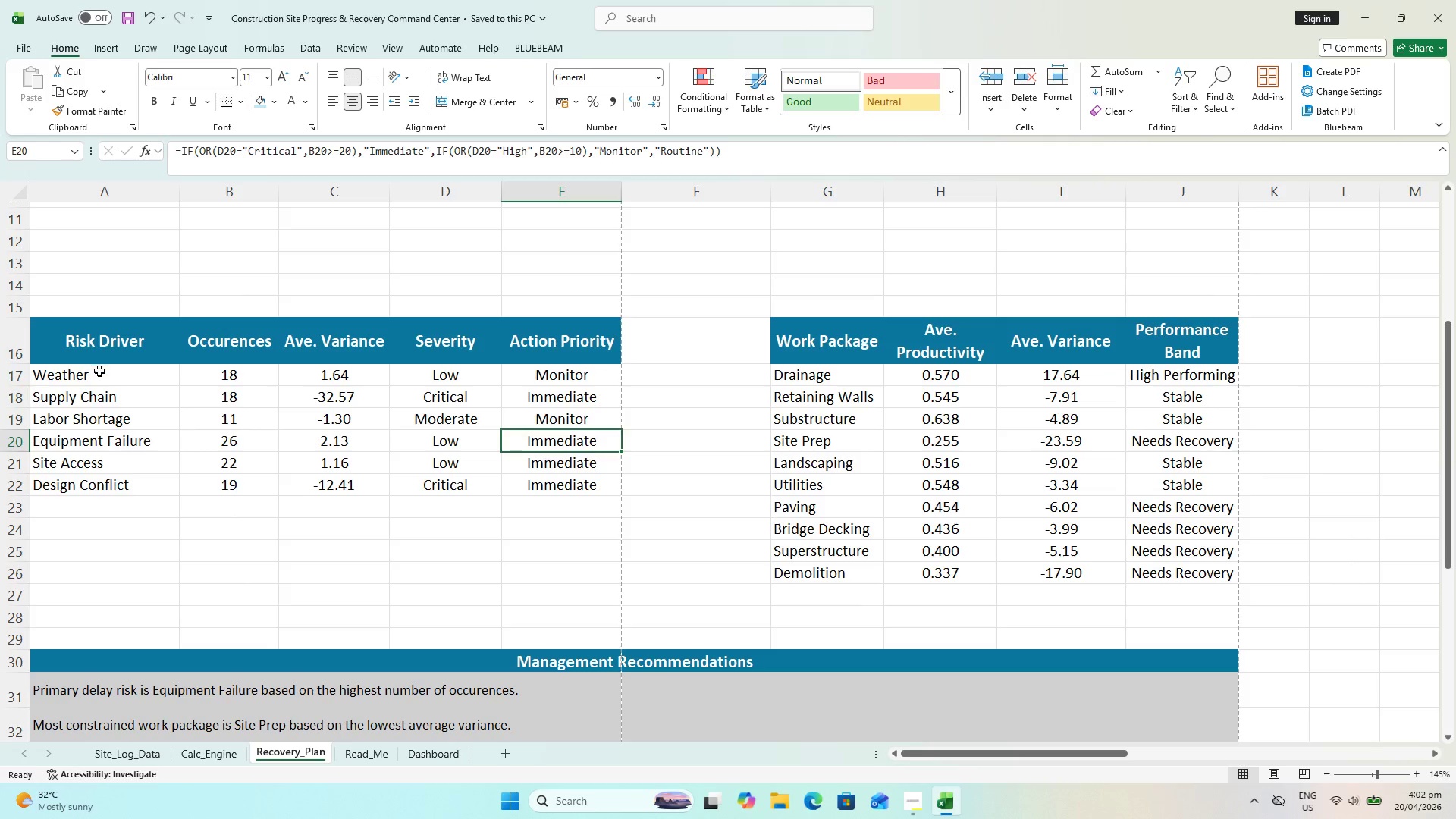 
left_click_drag(start_coordinate=[99, 371], to_coordinate=[124, 485])
 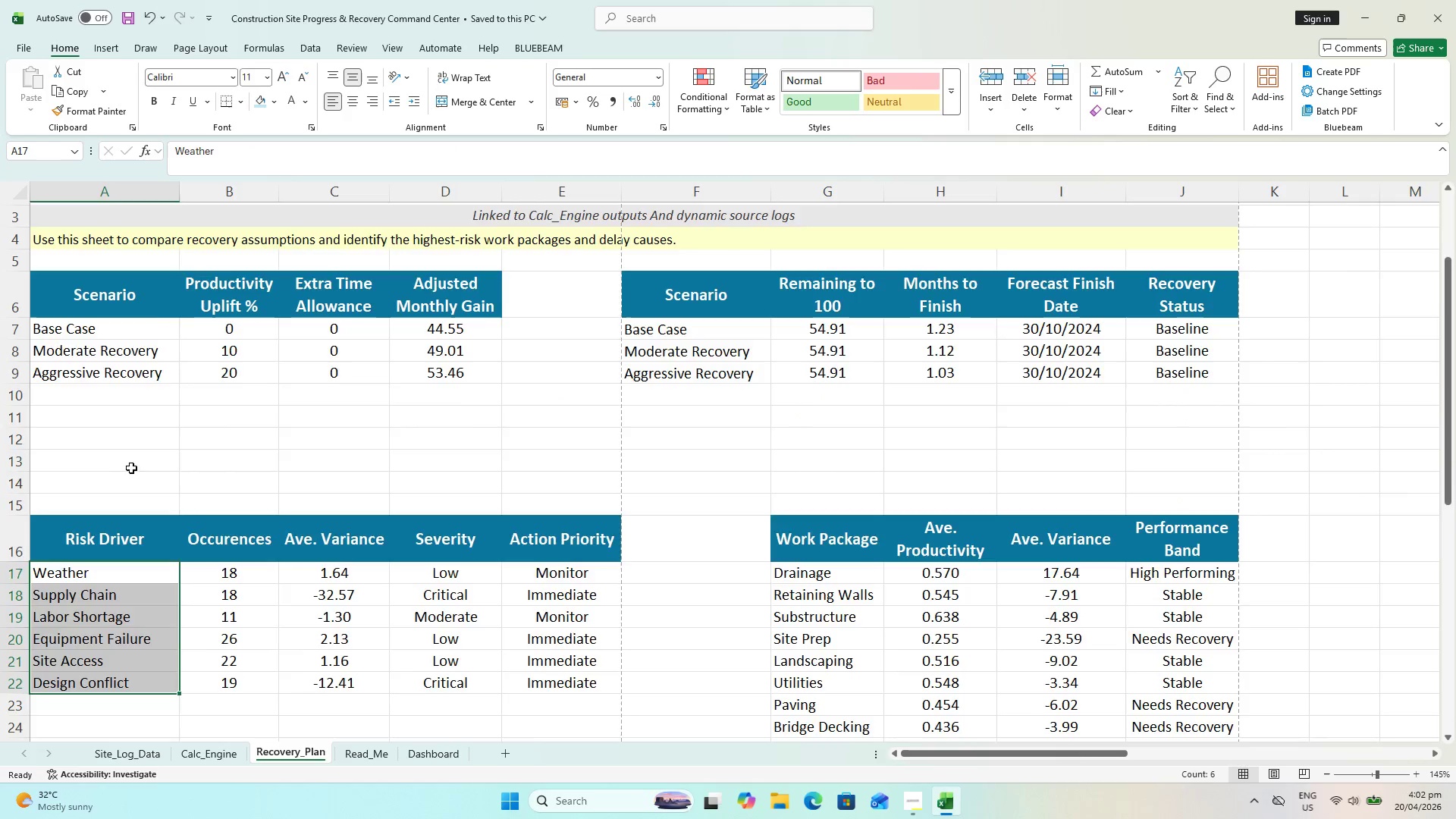 
scroll: coordinate [132, 466], scroll_direction: up, amount: 5.0
 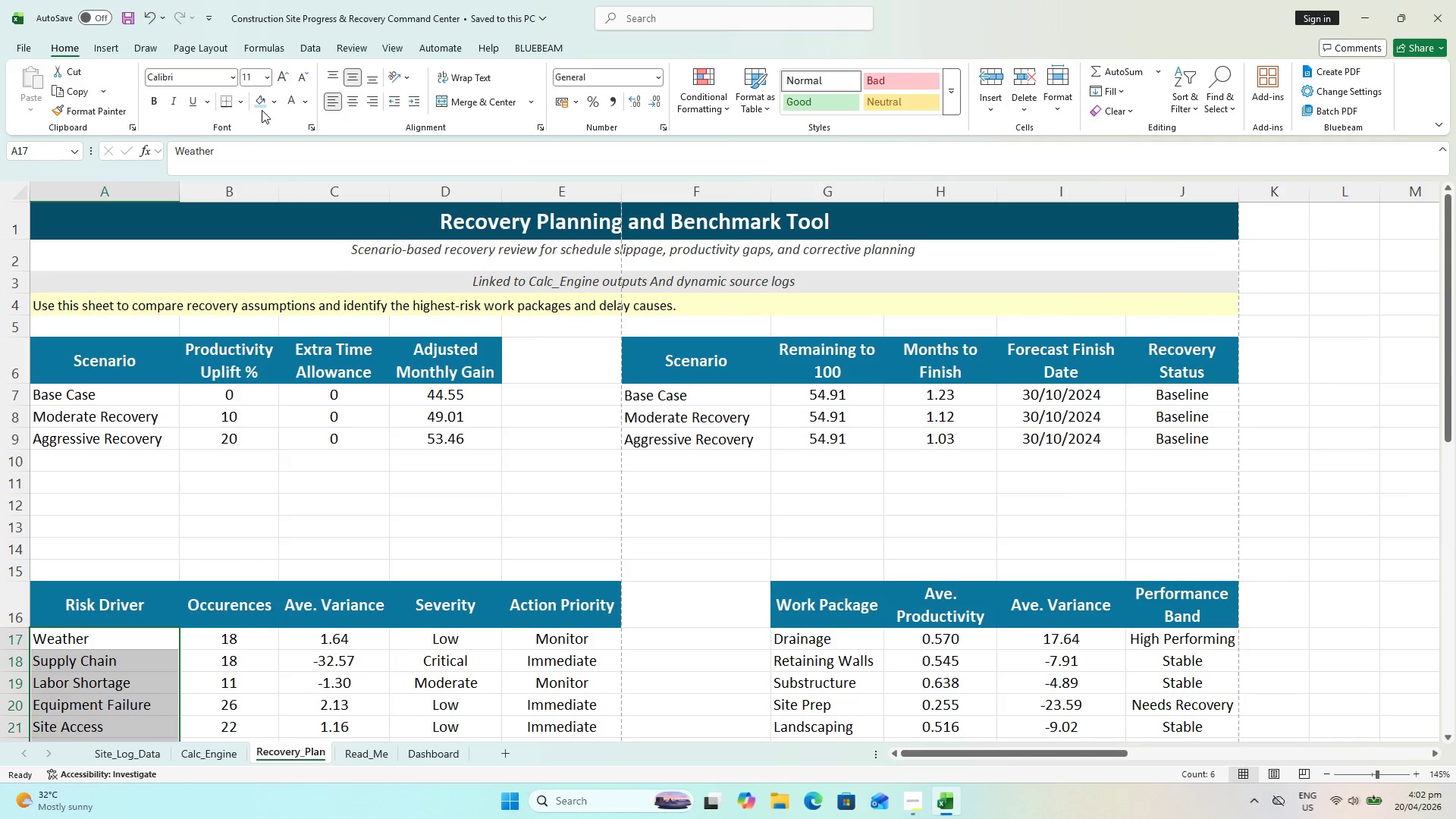 
left_click([260, 98])
 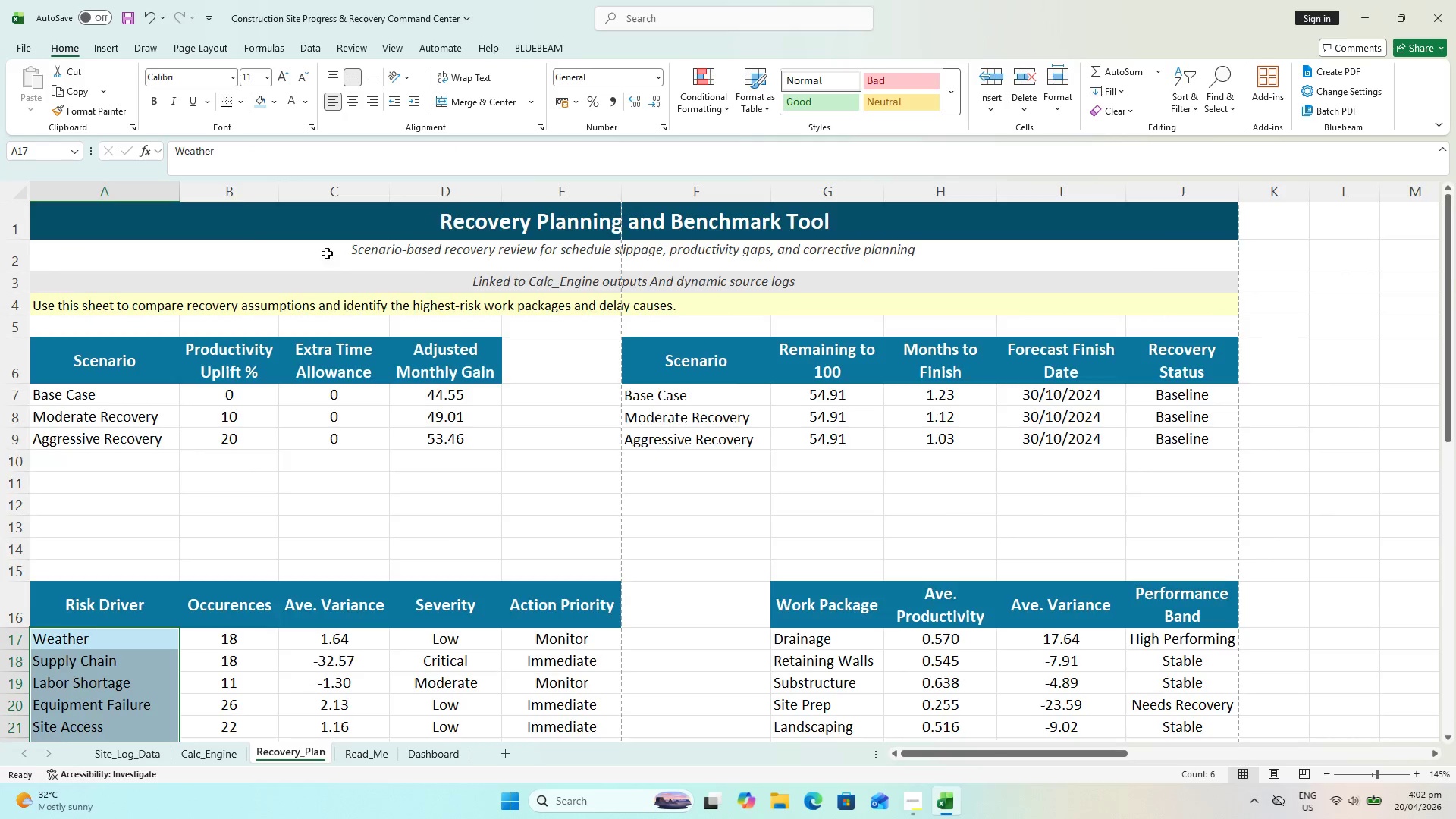 
scroll: coordinate [299, 336], scroll_direction: down, amount: 2.0
 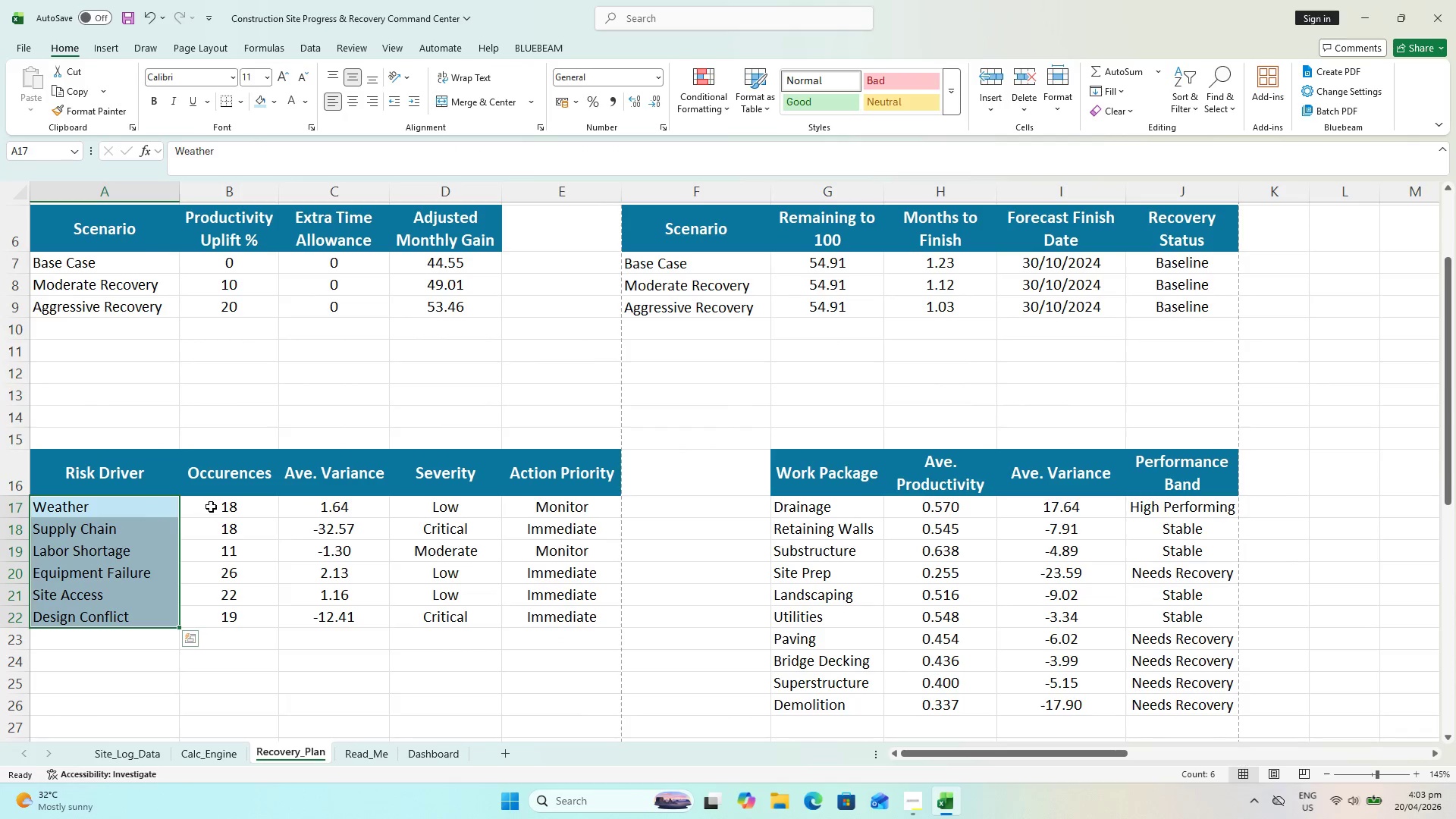 
hold_key(key=ShiftLeft, duration=0.41)
 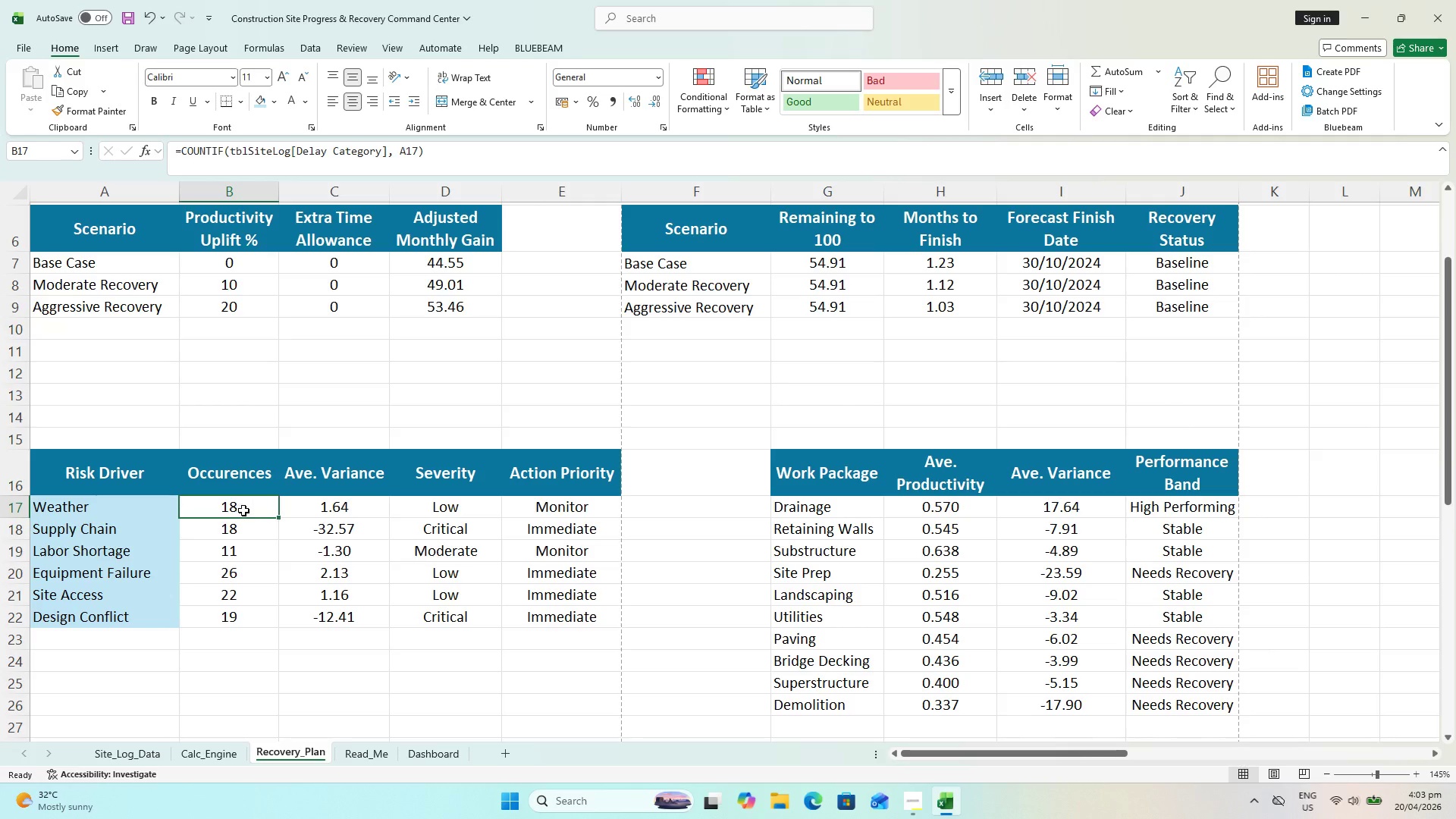 
wait(6.89)
 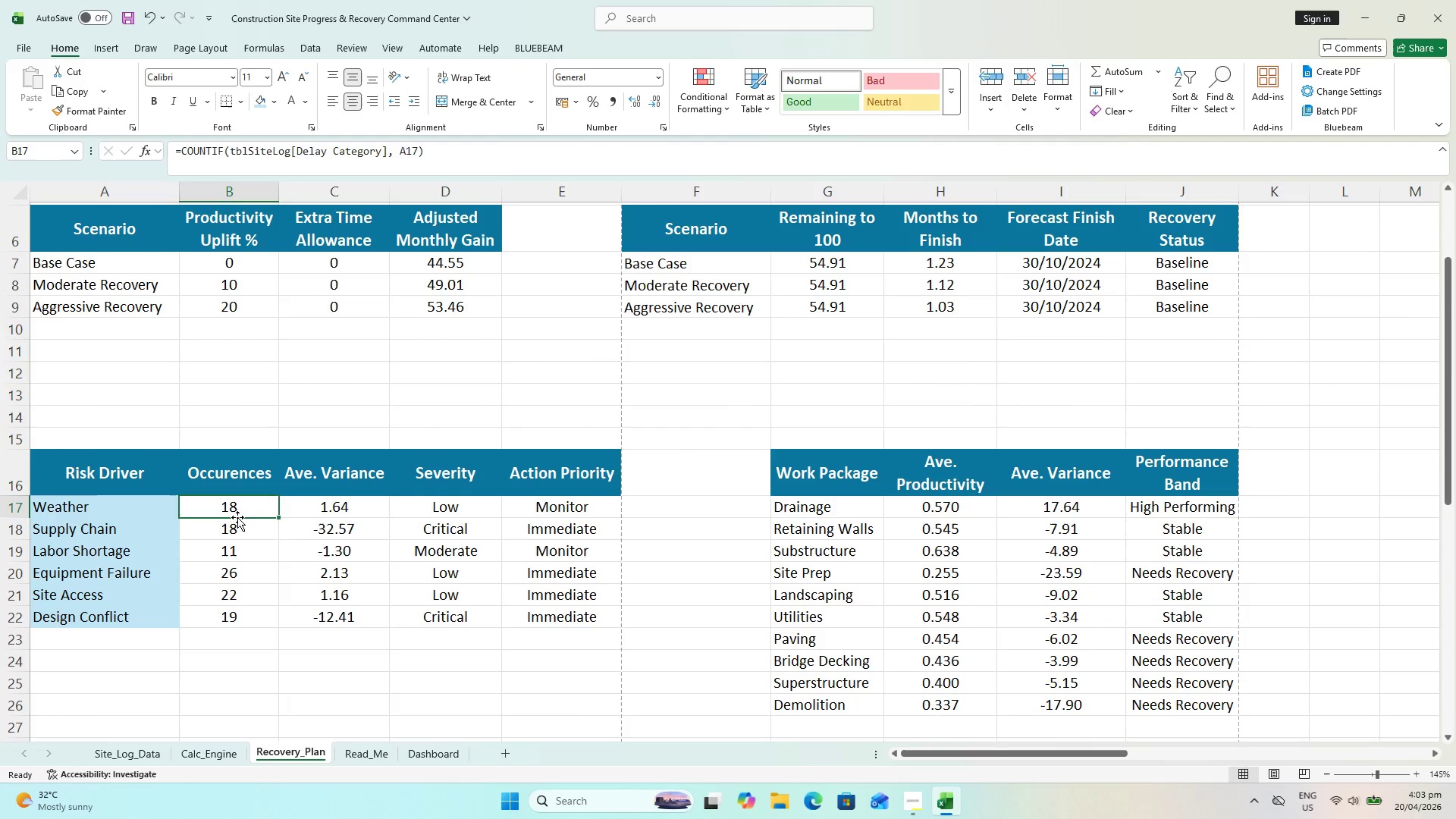 
scroll: coordinate [108, 341], scroll_direction: up, amount: 1.0
 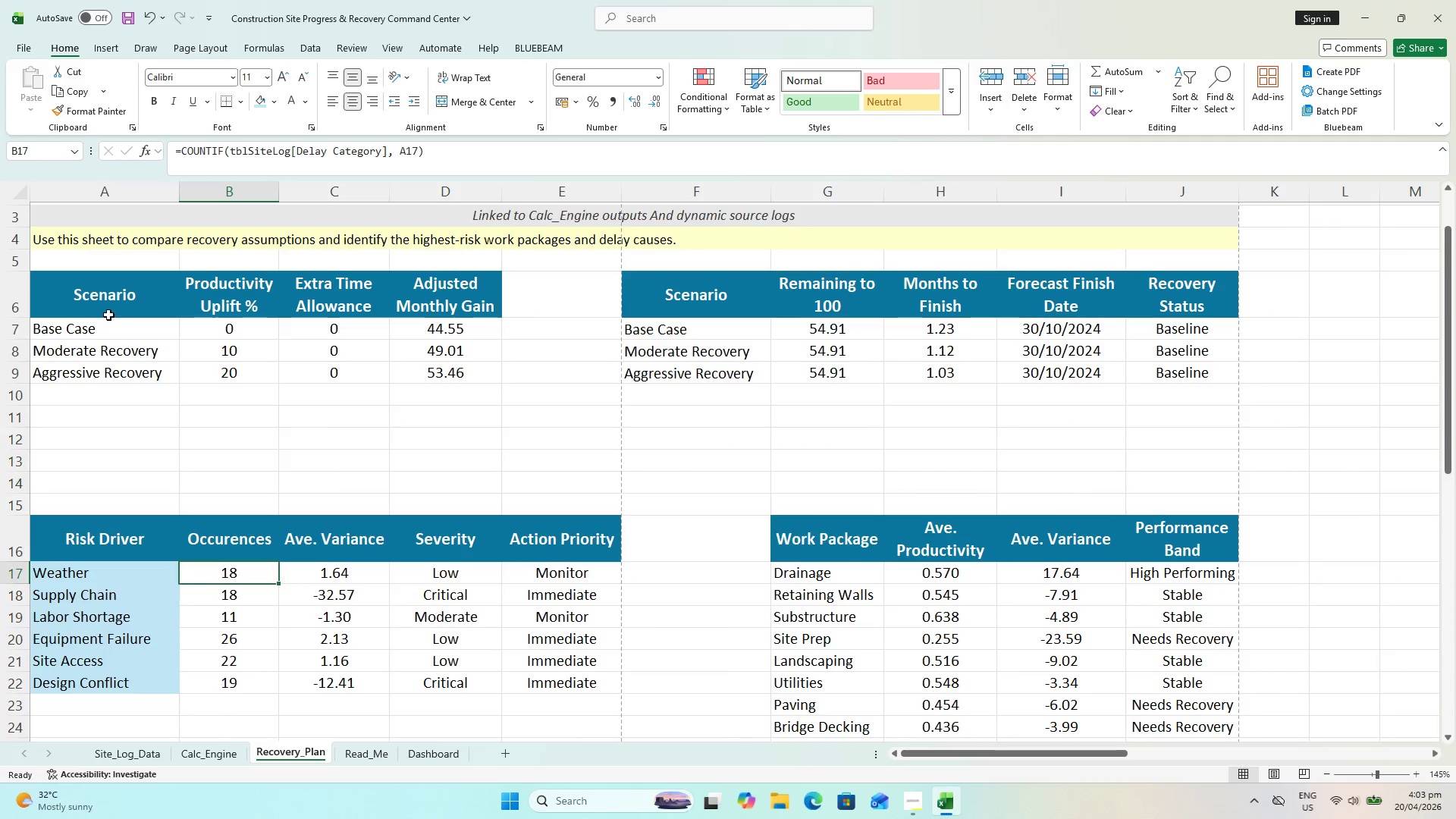 
left_click_drag(start_coordinate=[108, 315], to_coordinate=[420, 367])
 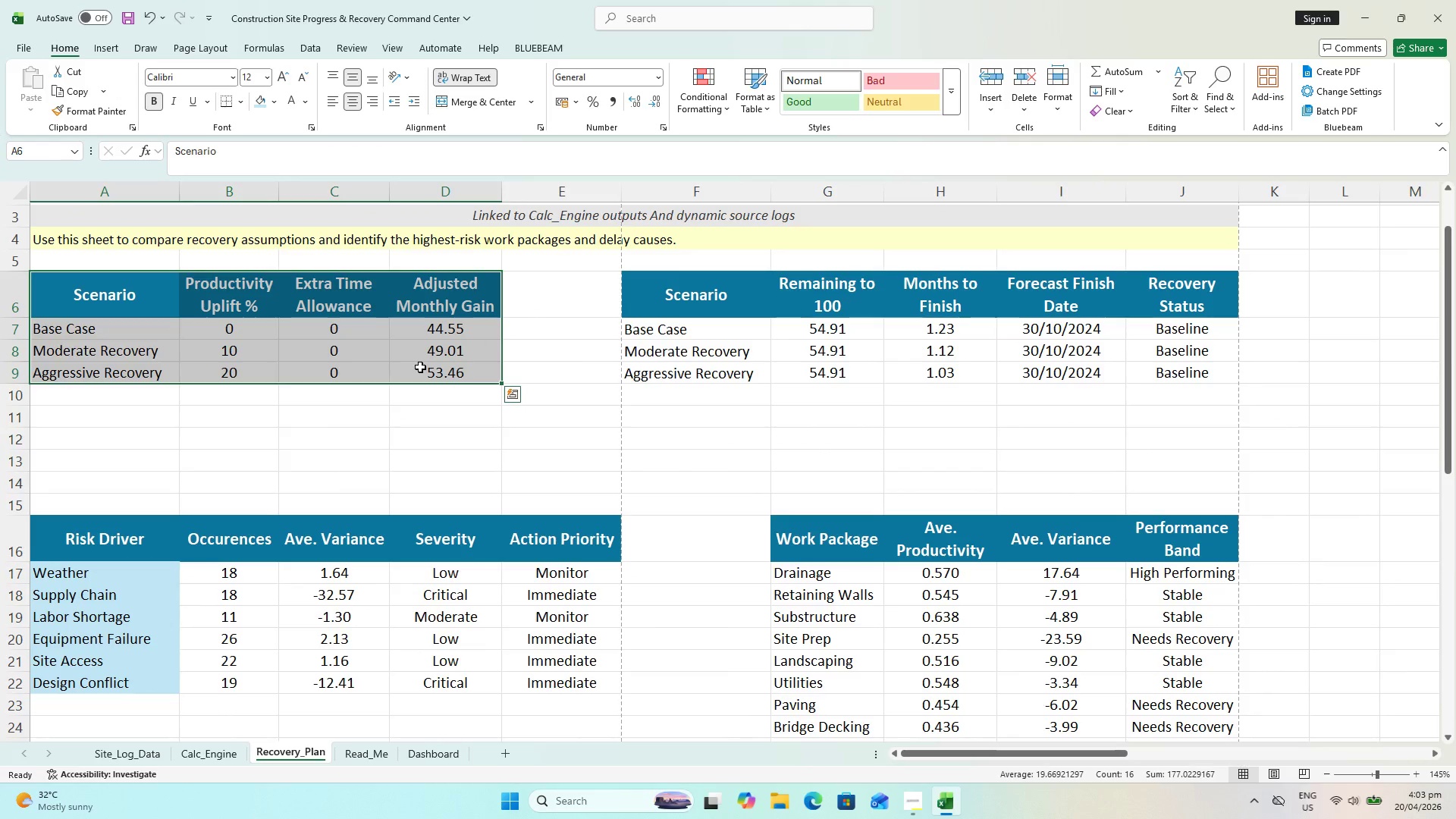 
scroll: coordinate [419, 367], scroll_direction: up, amount: 2.0
 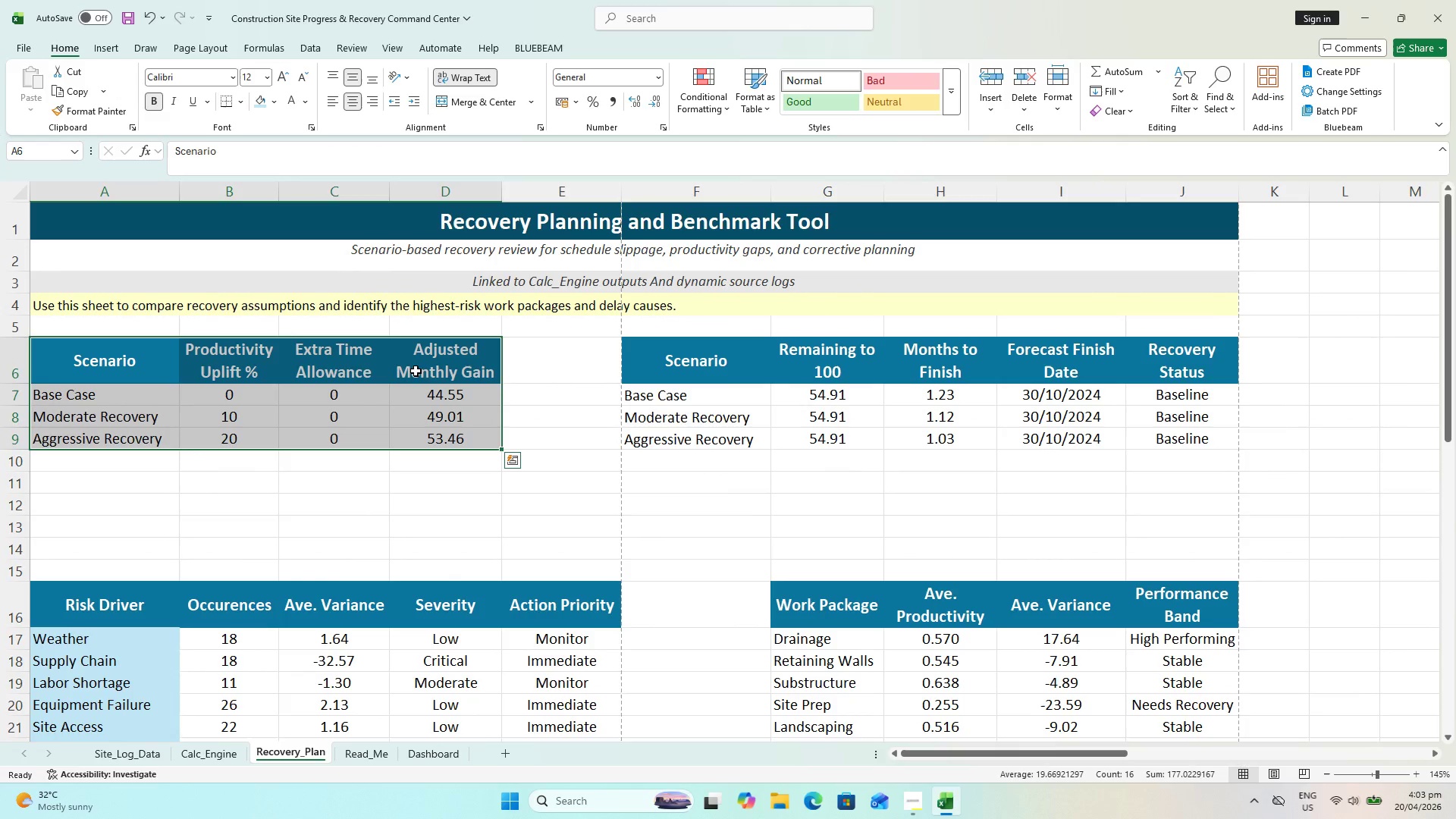 
key(Control+T)
 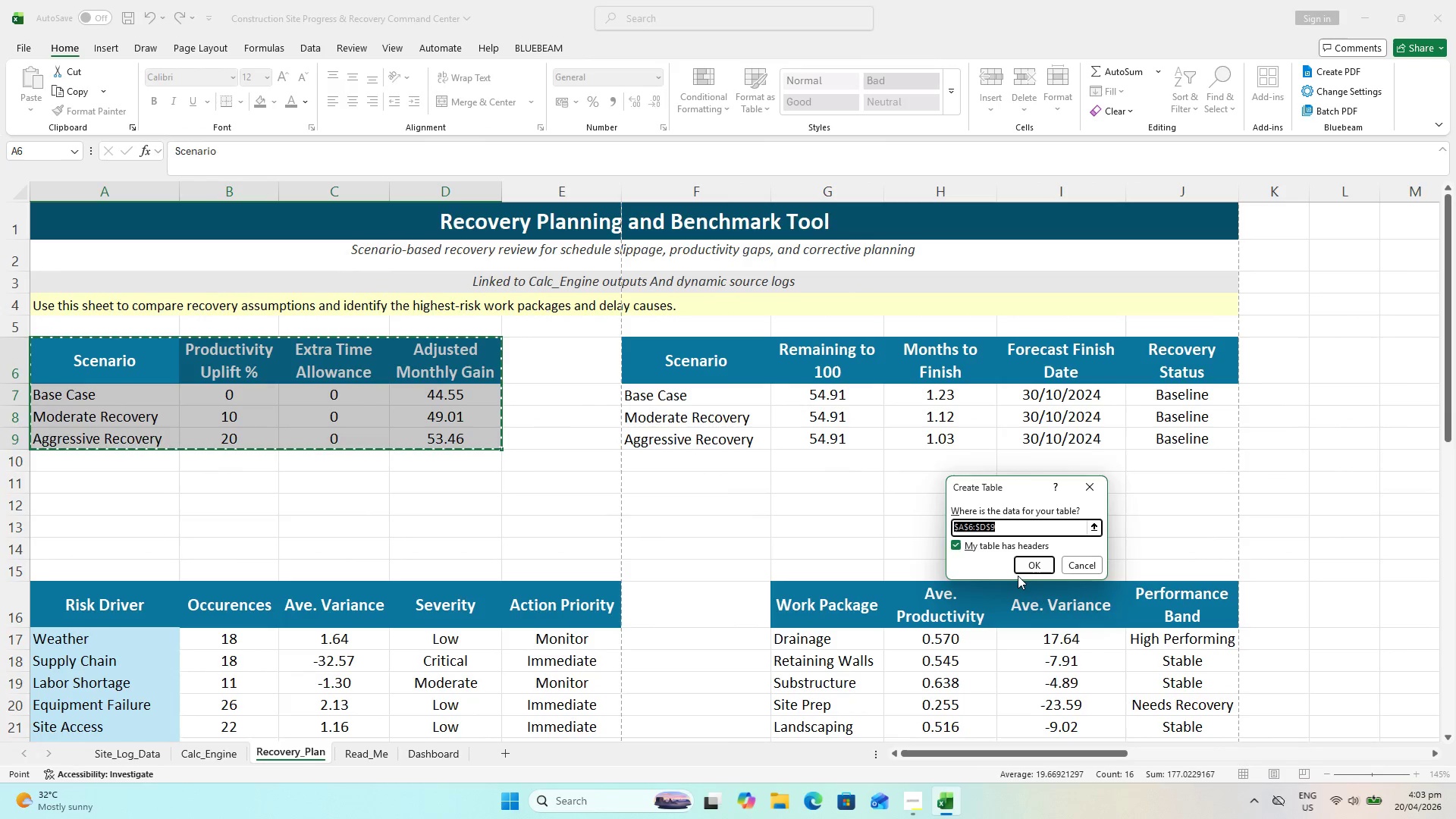 
left_click([1021, 563])
 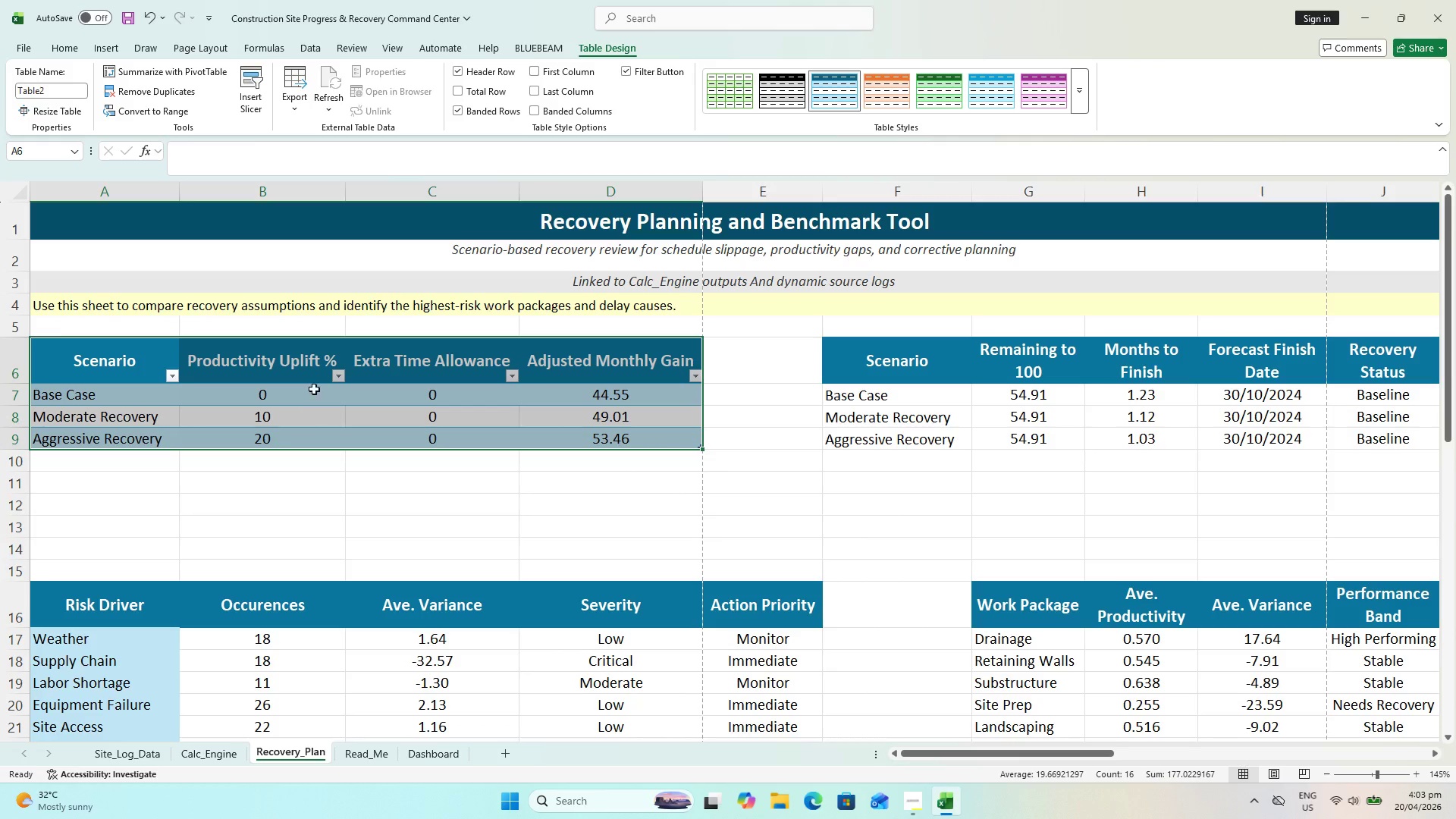 
wait(6.33)
 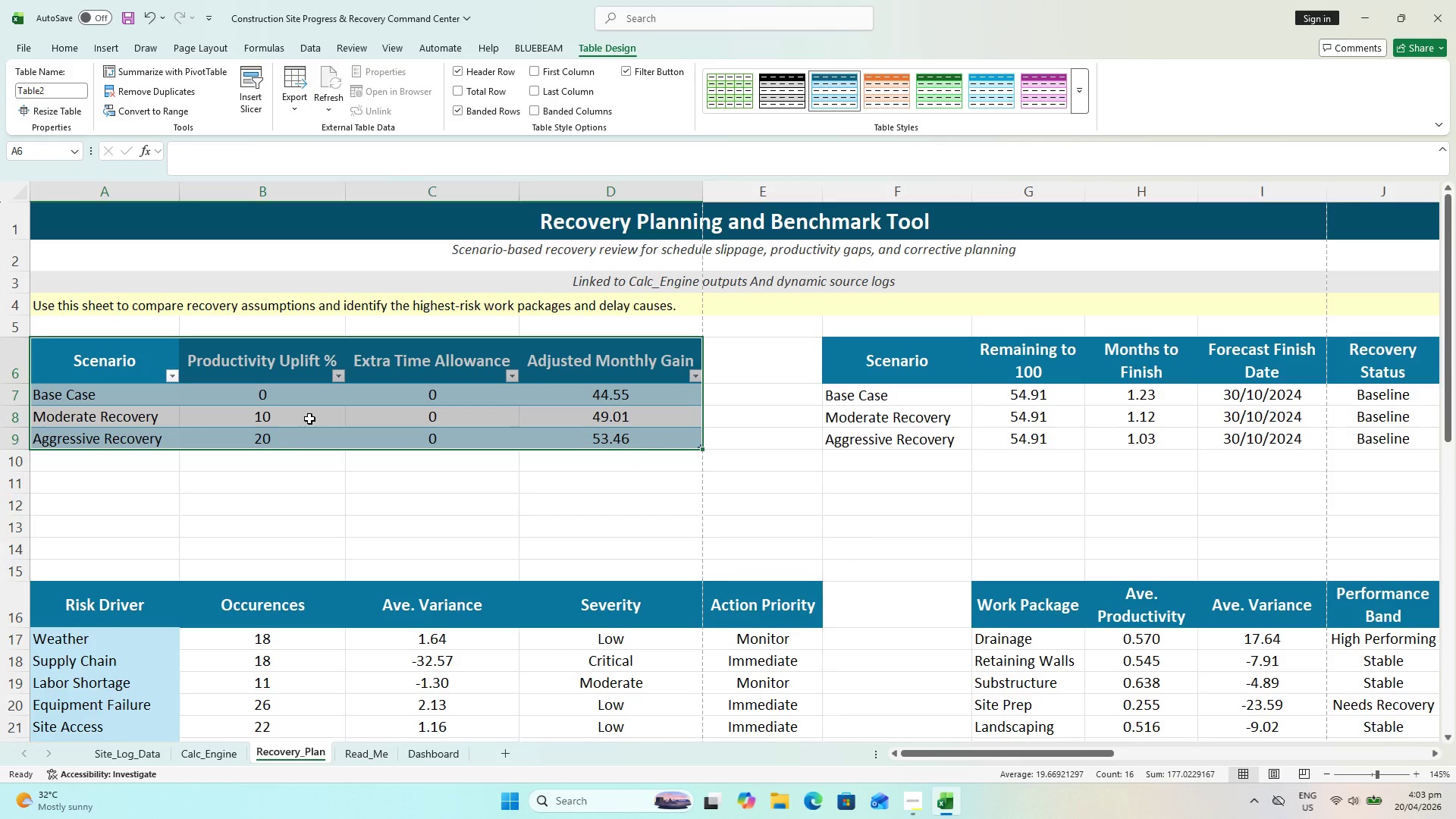 
left_click([129, 363])
 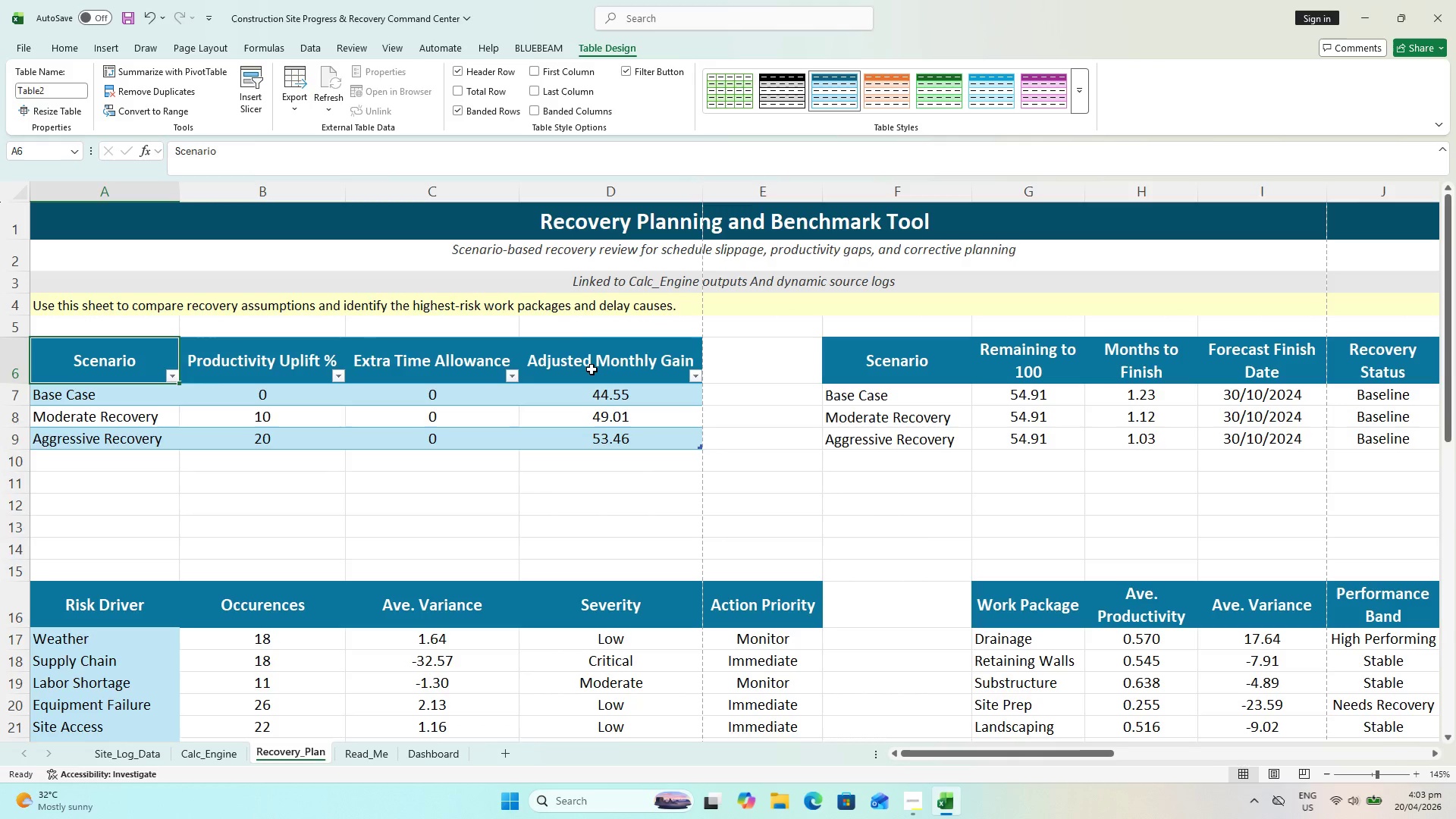 
hold_key(key=ShiftLeft, duration=0.33)
left_click([592, 369])
 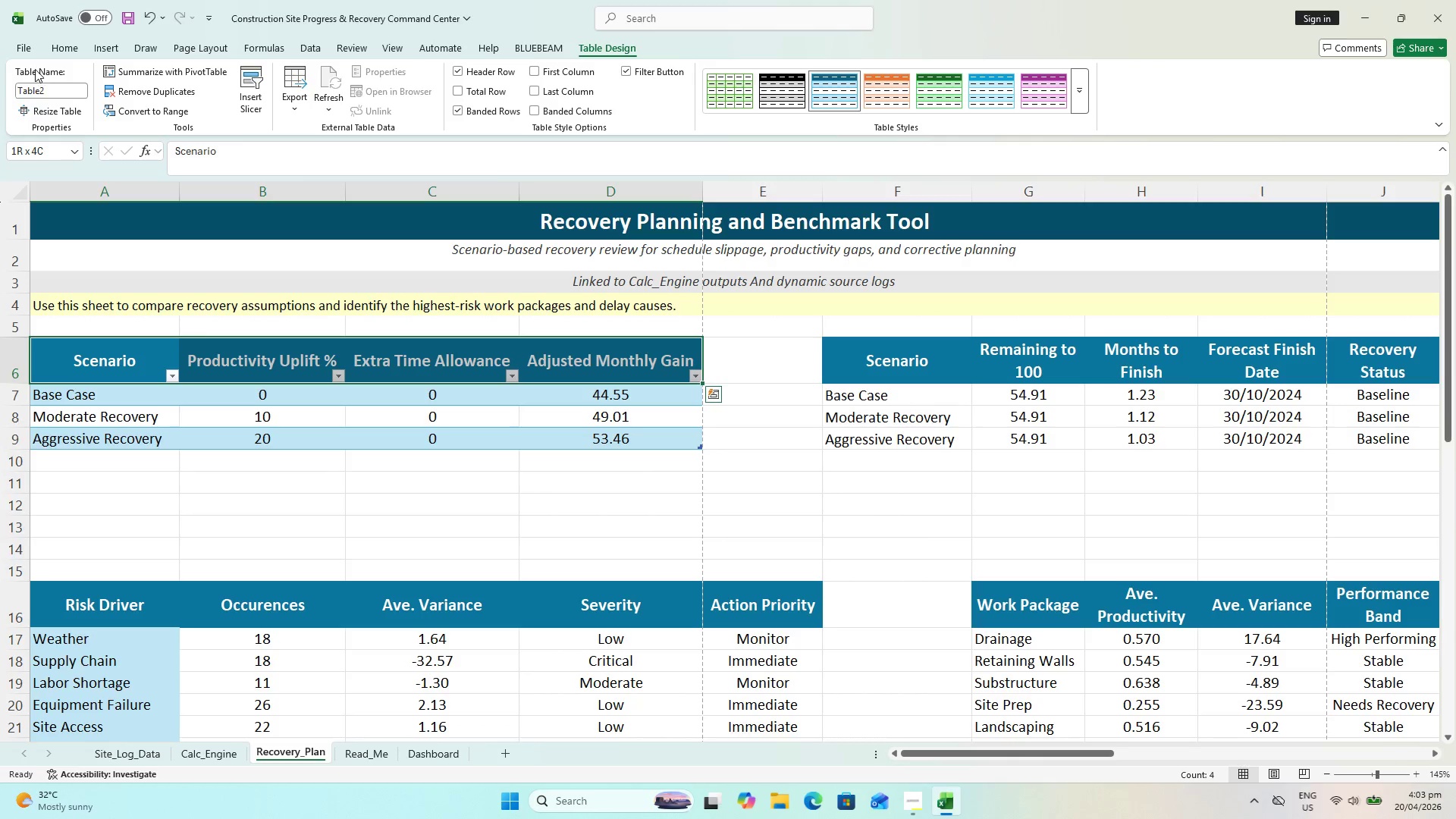 
left_click([28, 49])
 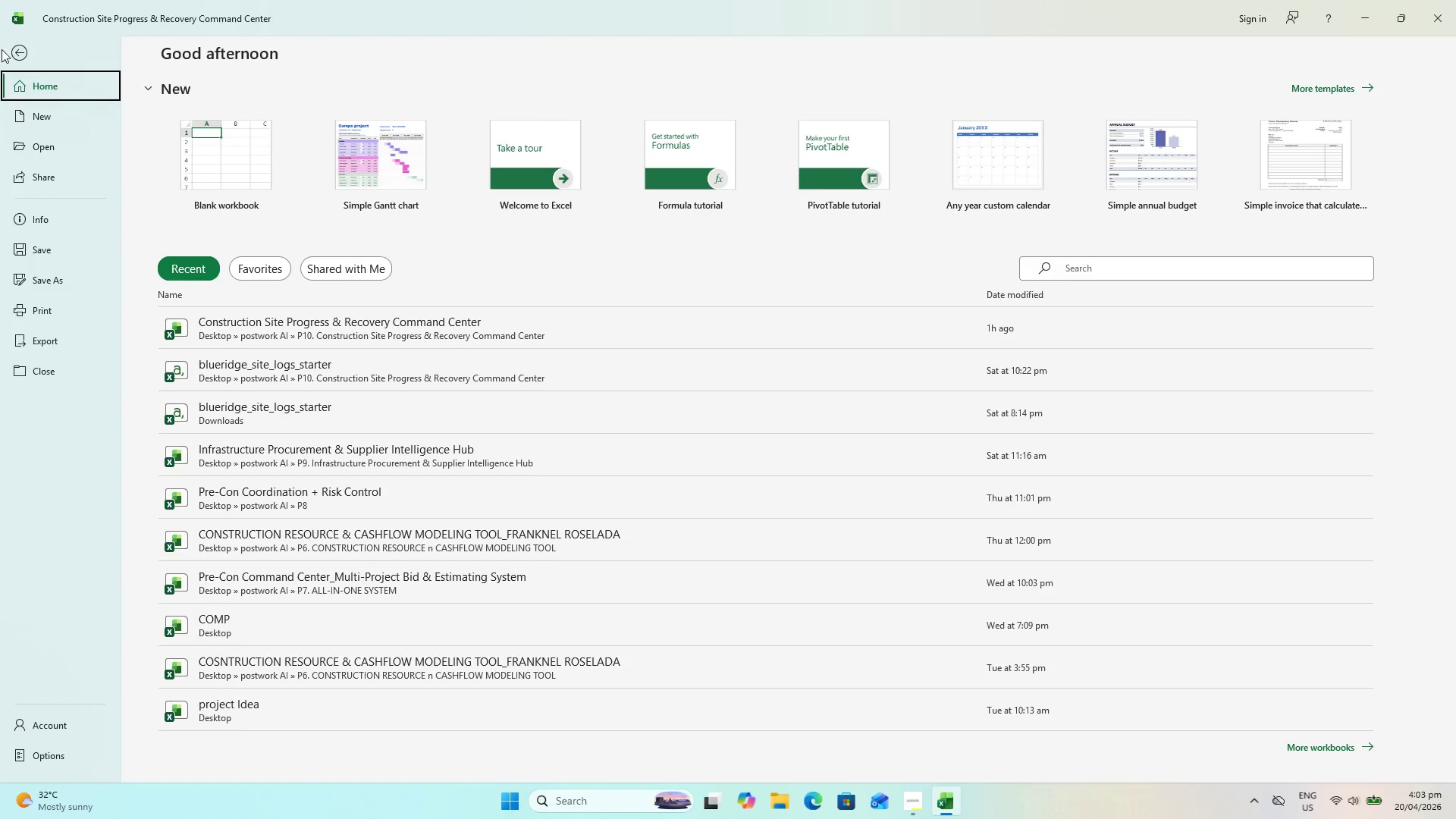 
left_click_drag(start_coordinate=[8, 40], to_coordinate=[14, 43])
 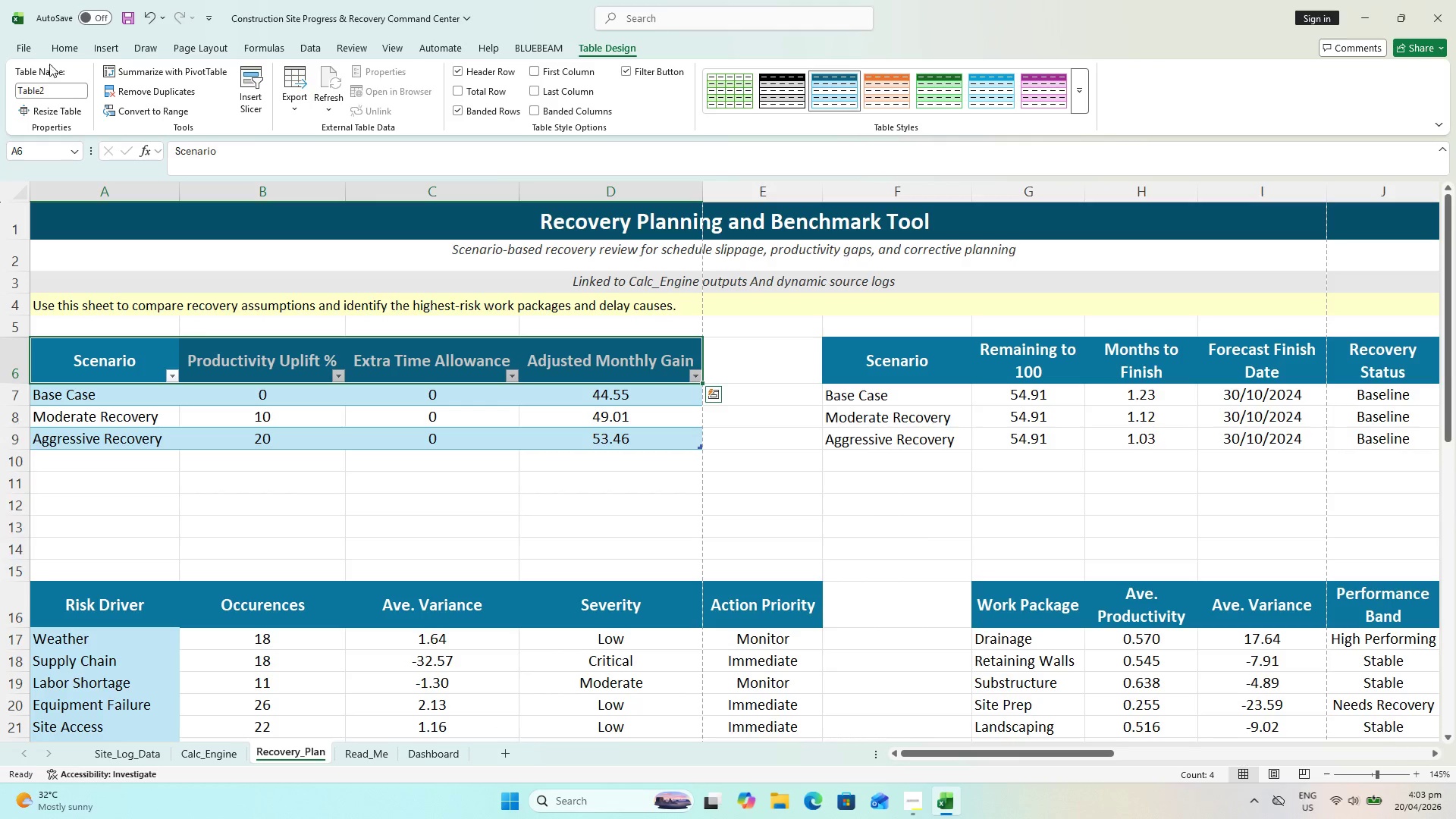 
left_click([58, 55])
 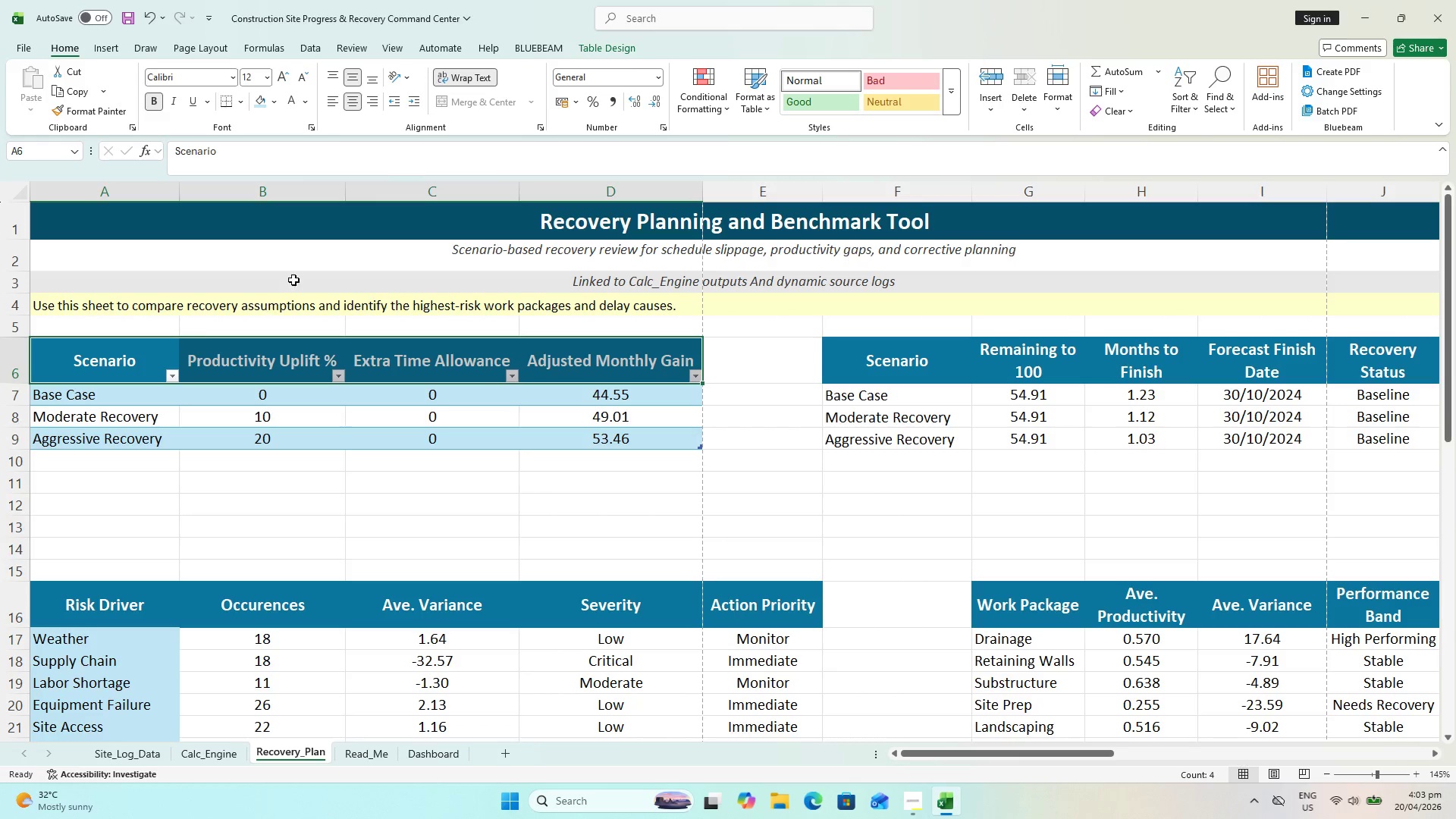 
left_click_drag(start_coordinate=[341, 194], to_coordinate=[301, 190])
 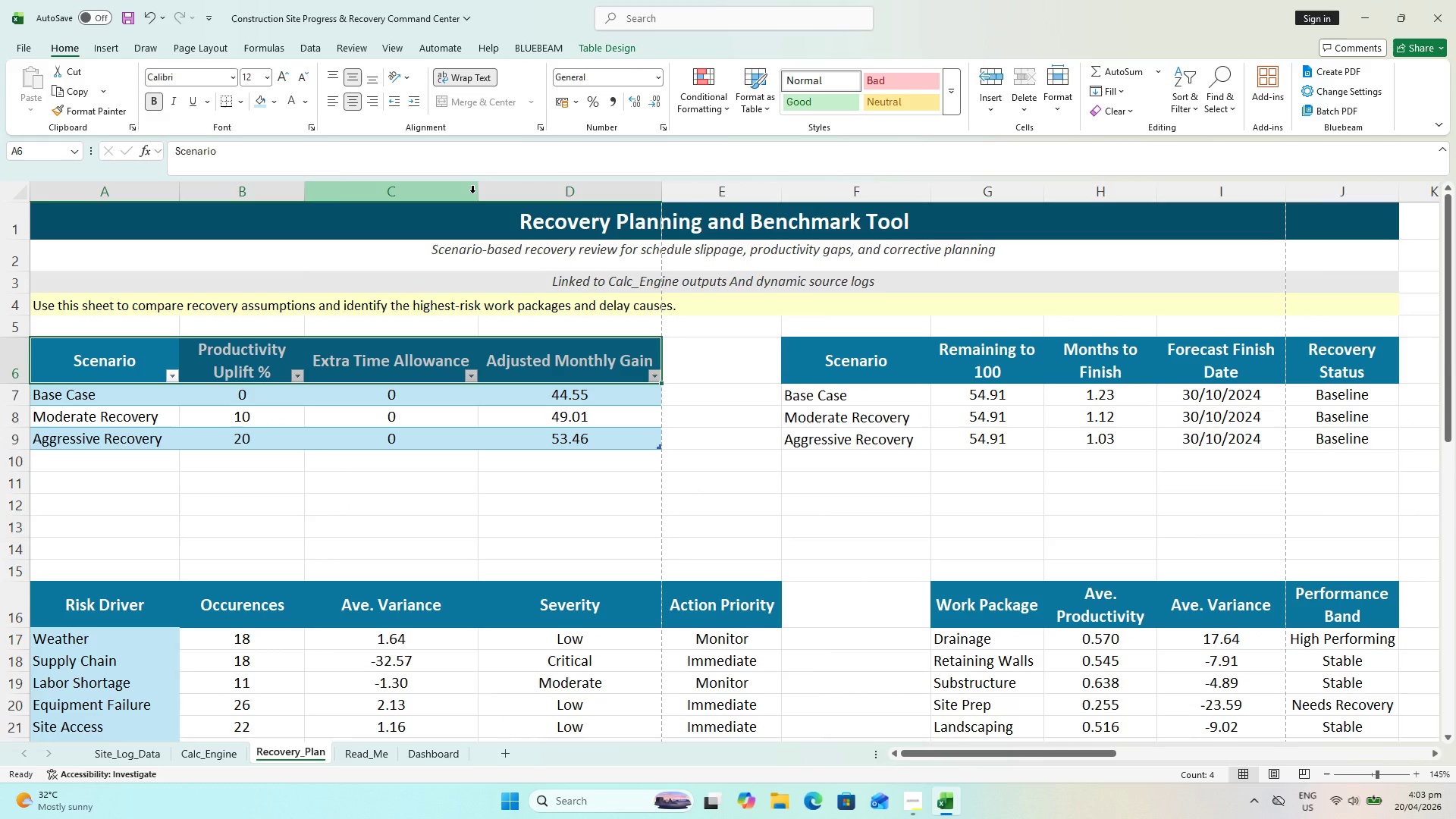 
left_click_drag(start_coordinate=[472, 193], to_coordinate=[418, 184])
 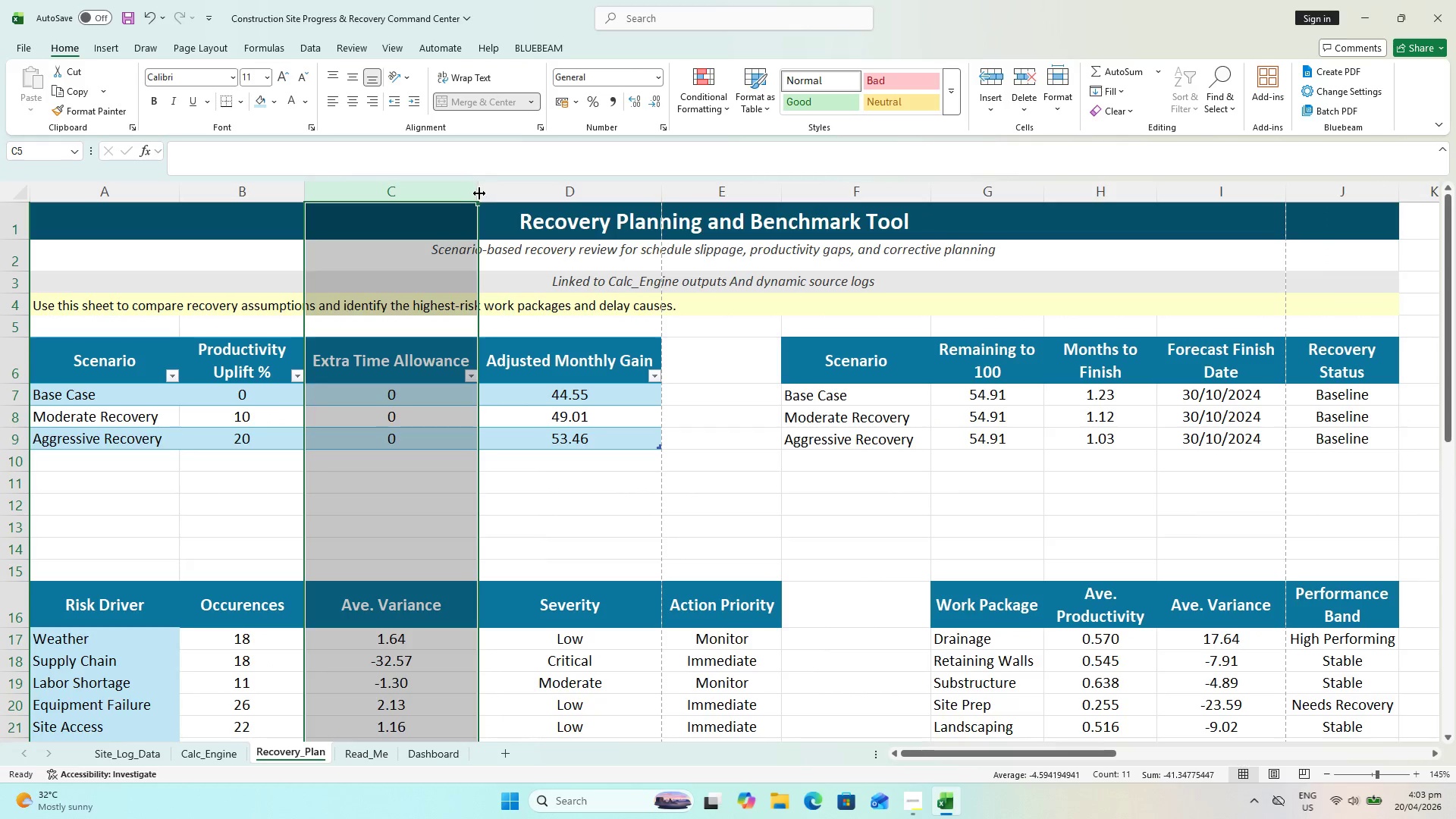 
left_click_drag(start_coordinate=[478, 193], to_coordinate=[410, 192])
 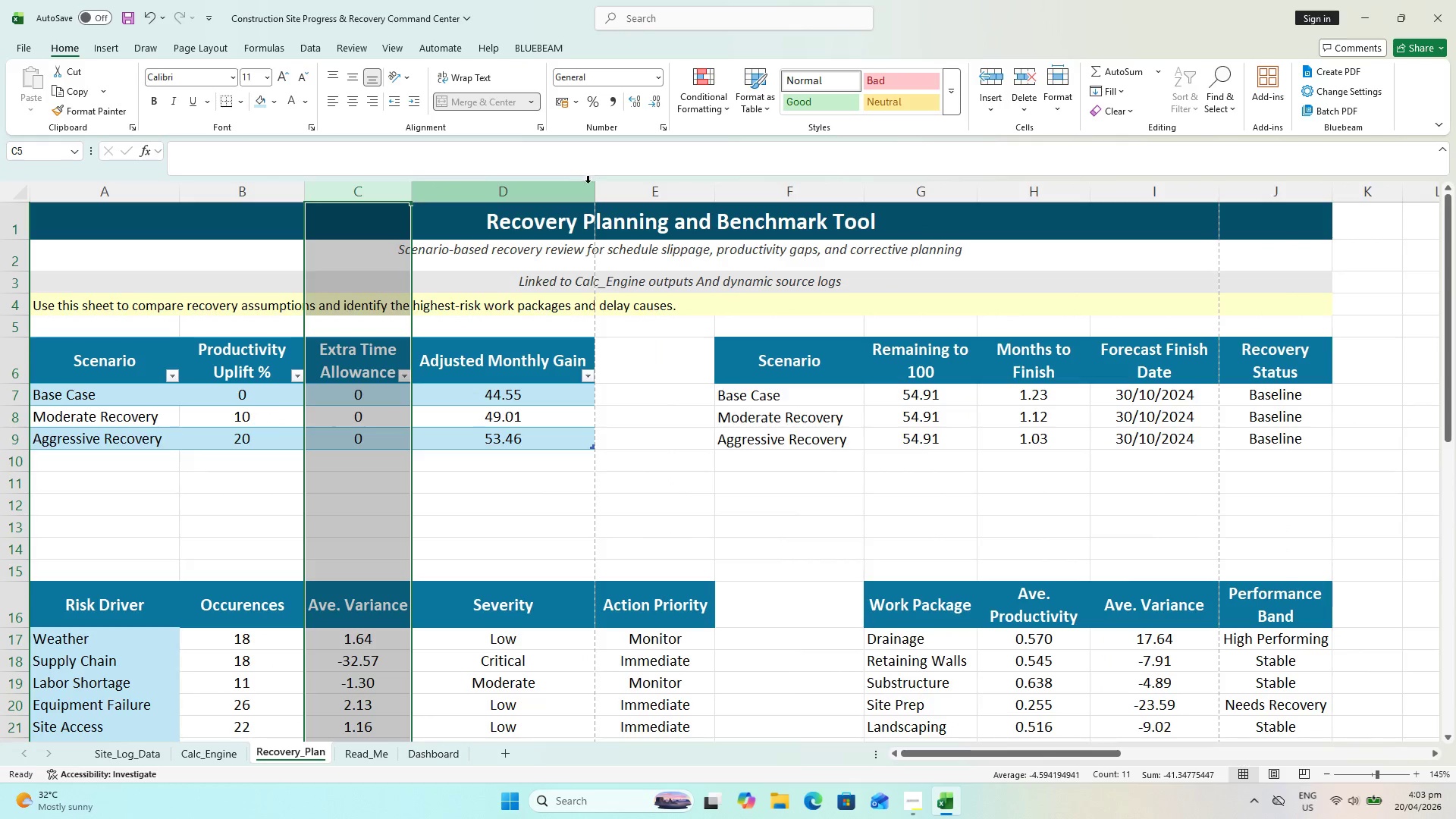 
left_click_drag(start_coordinate=[596, 191], to_coordinate=[535, 190])
 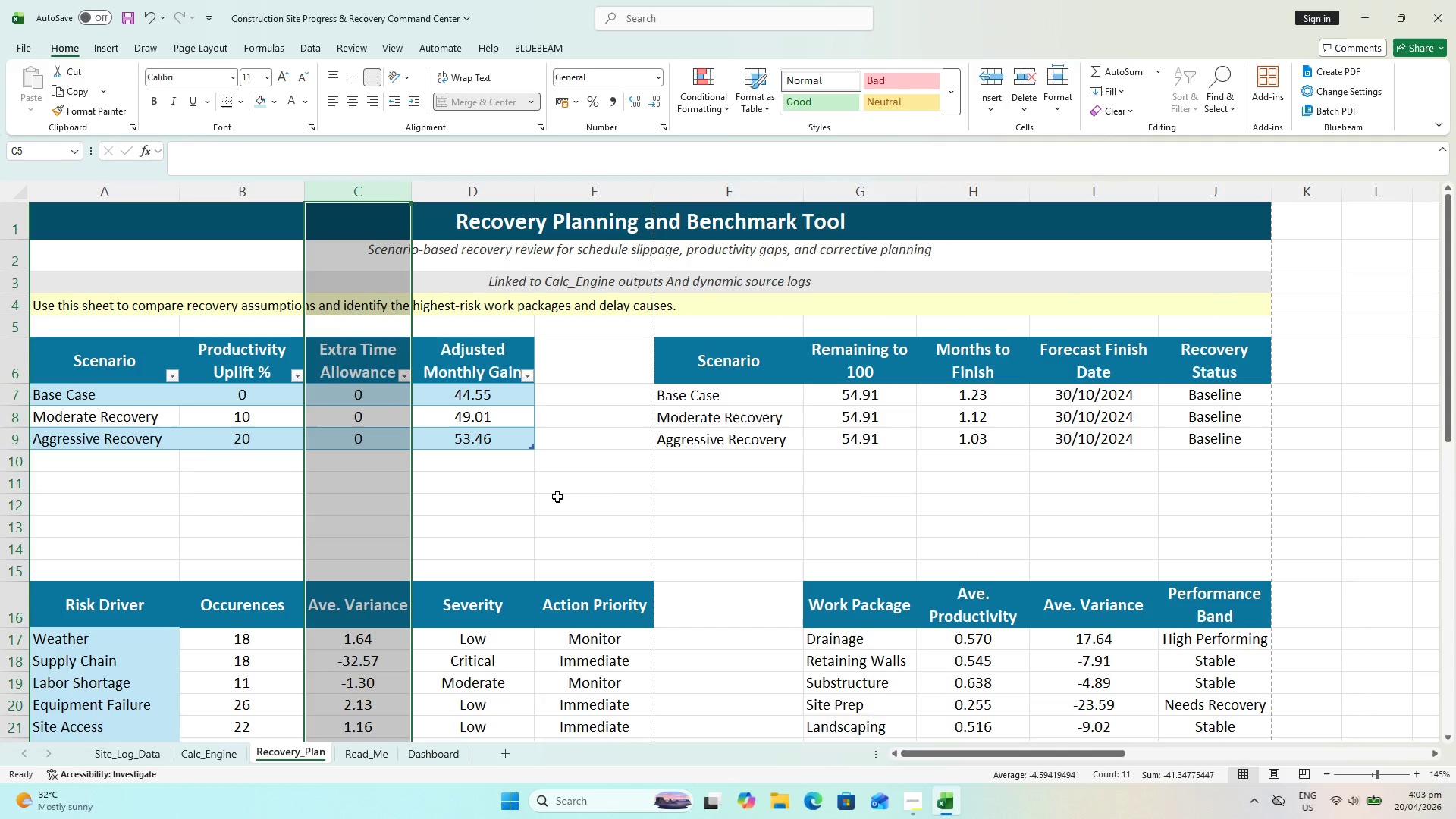 
left_click([554, 500])
 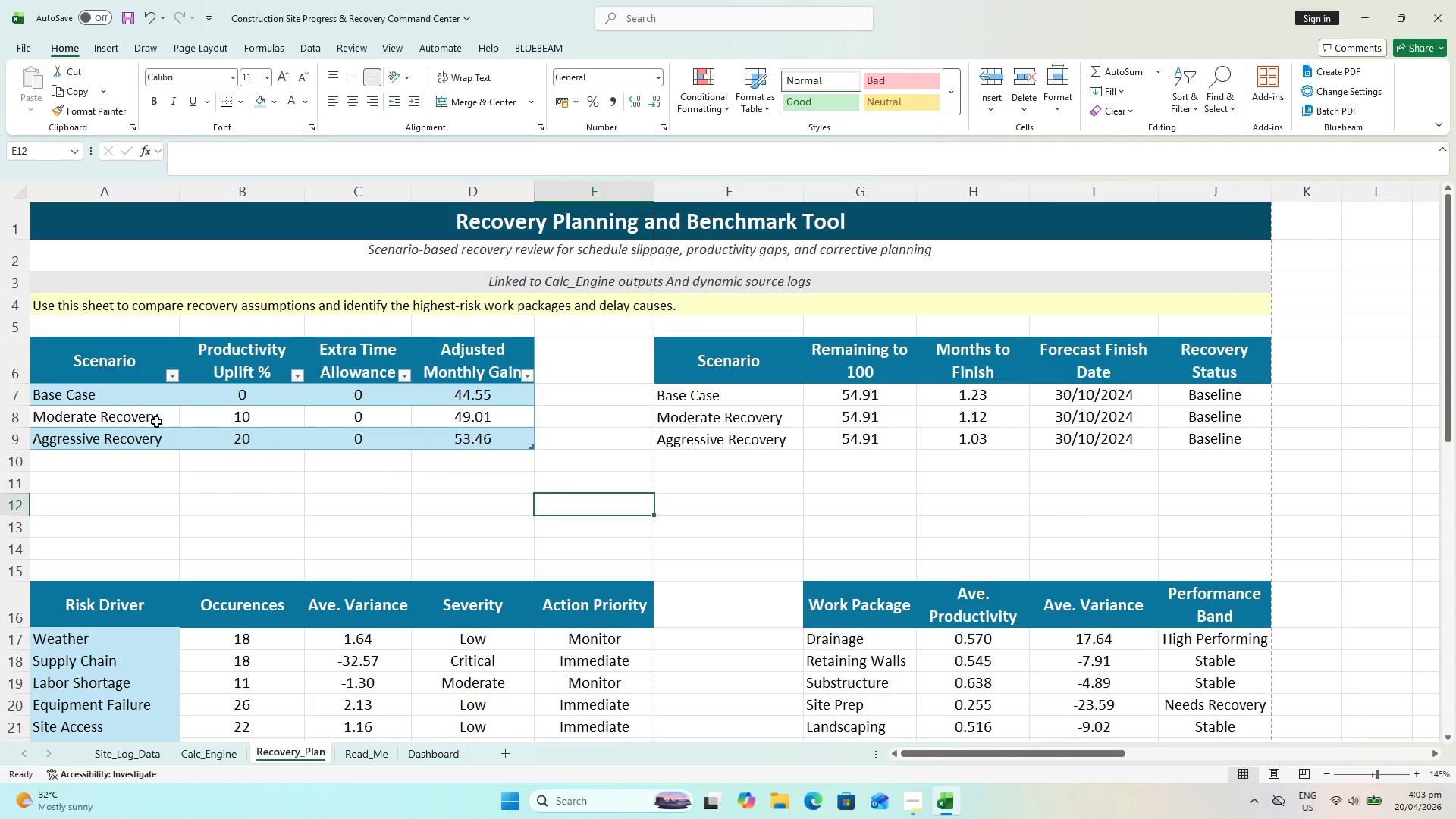 
left_click_drag(start_coordinate=[69, 402], to_coordinate=[148, 428])
 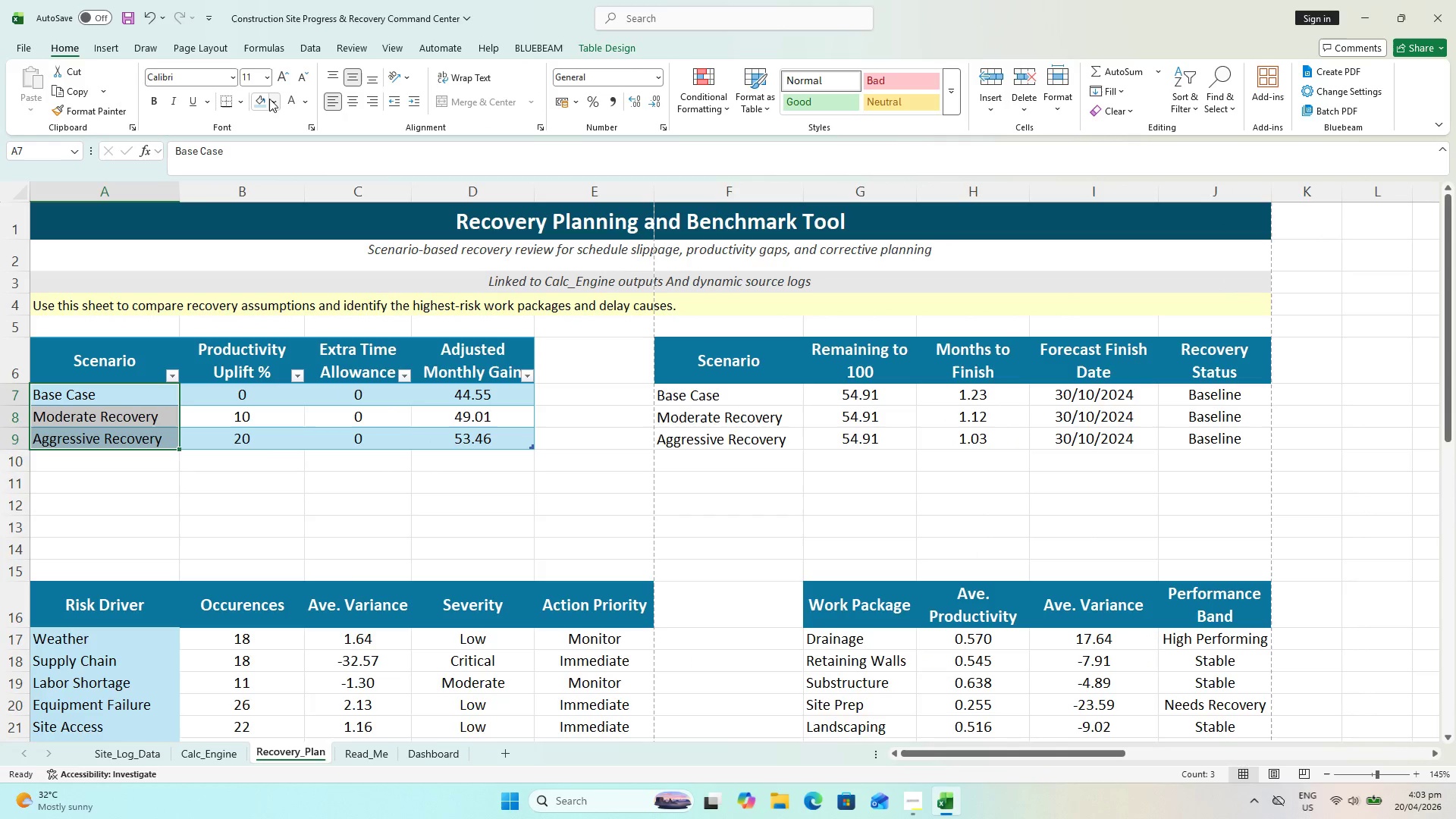 
left_click([262, 103])
 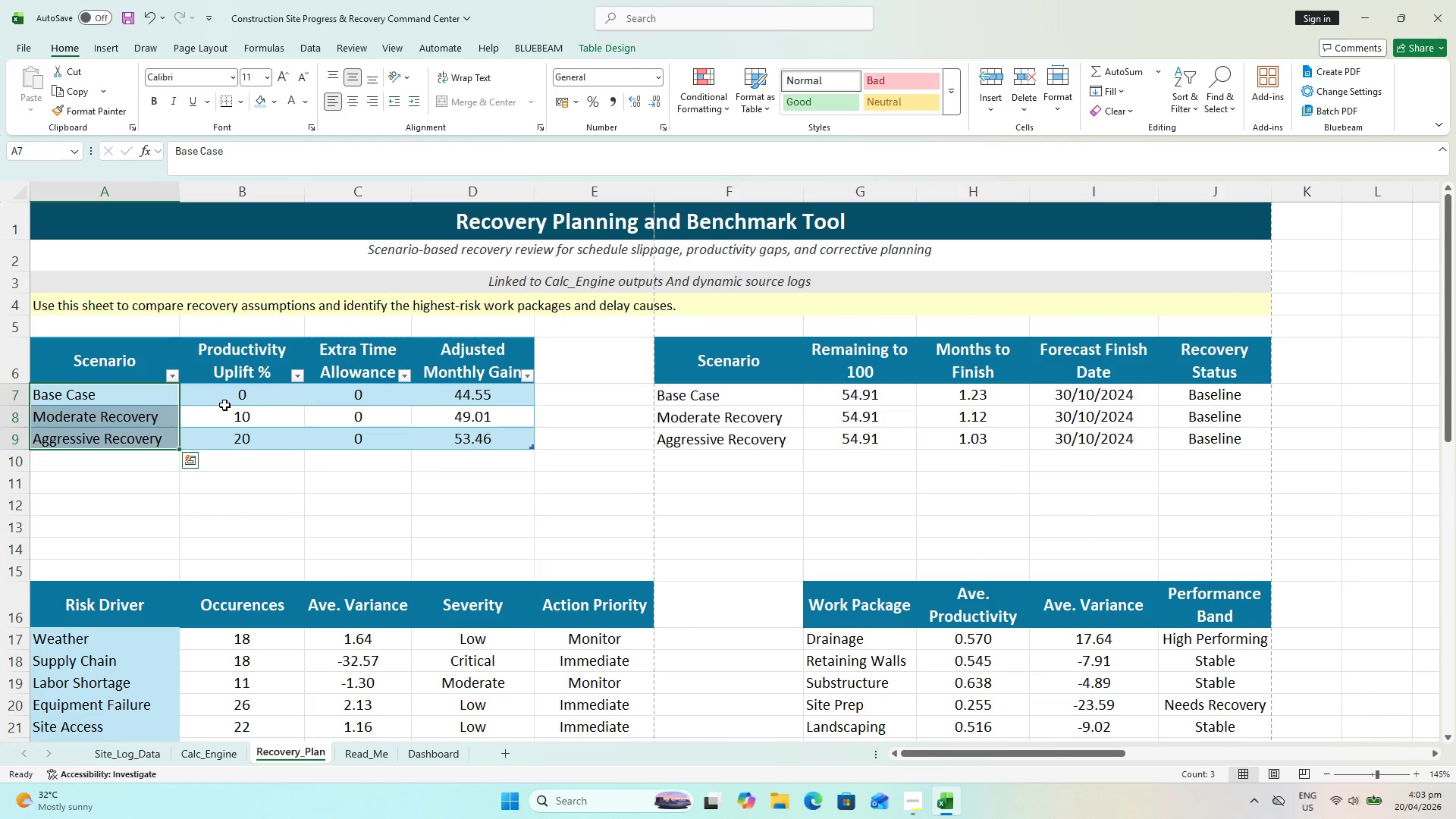 
hold_key(key=ShiftLeft, duration=0.7)
left_click([492, 444])
 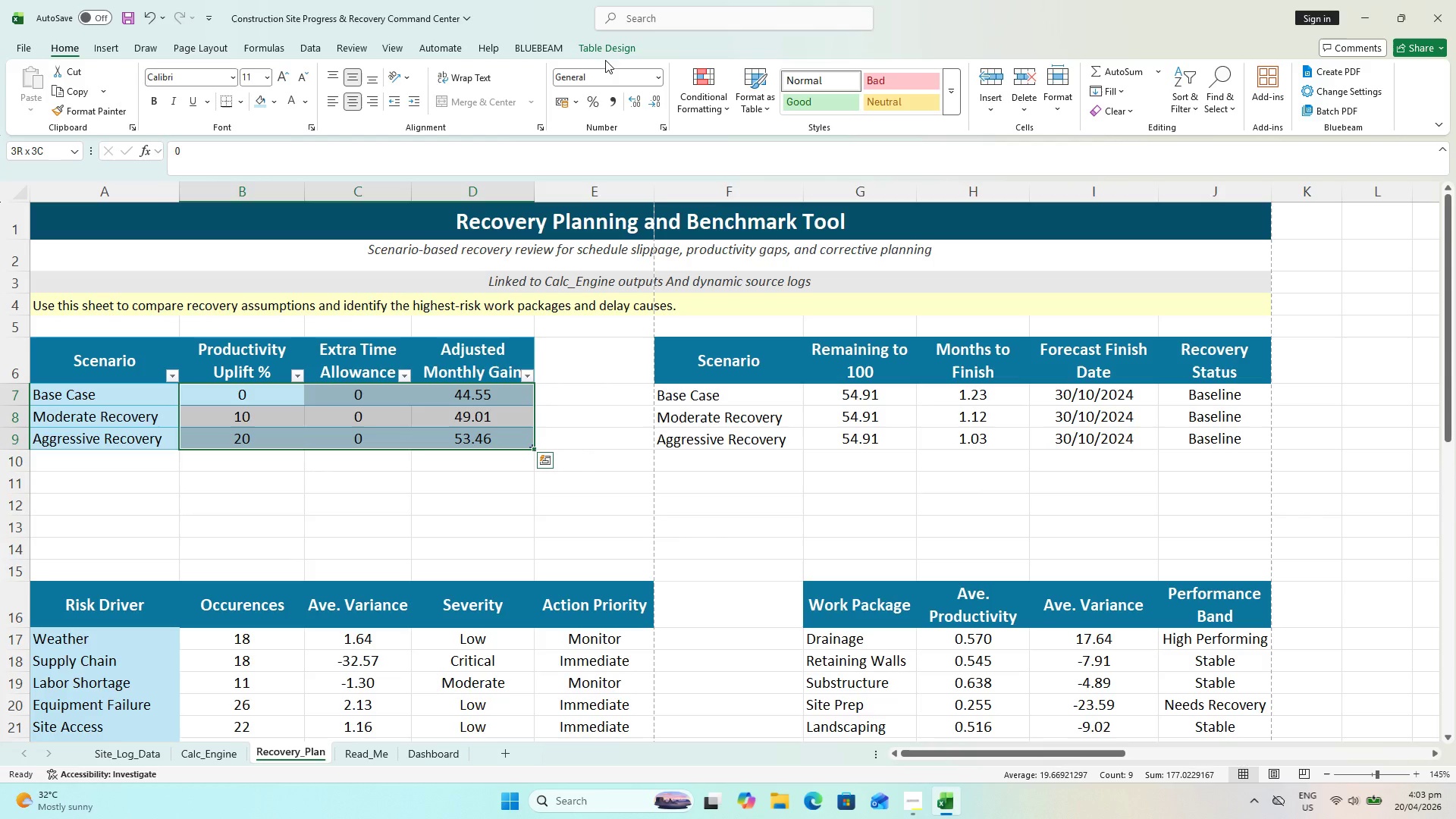 
left_click([613, 44])
 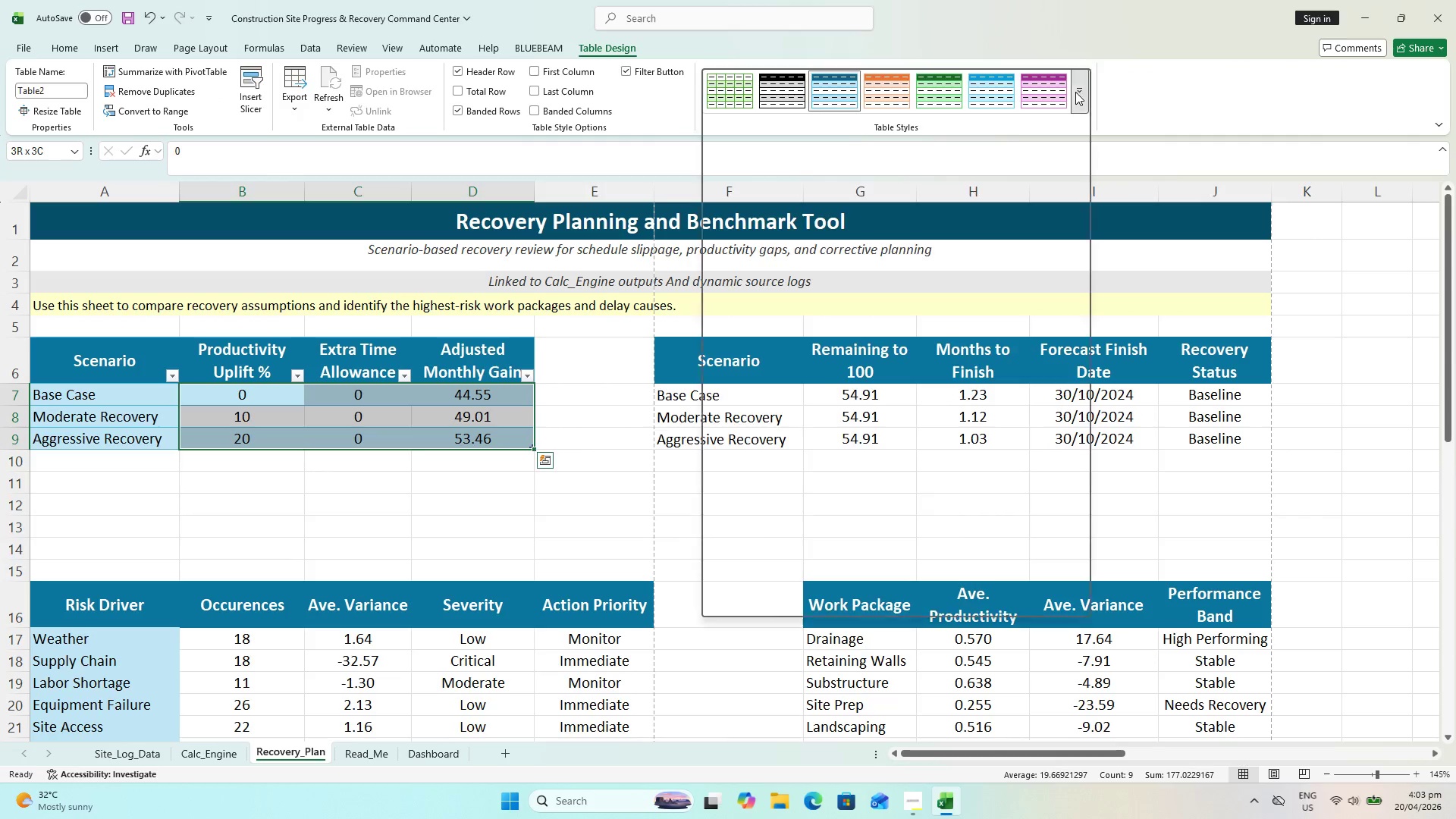 
left_click([789, 337])
 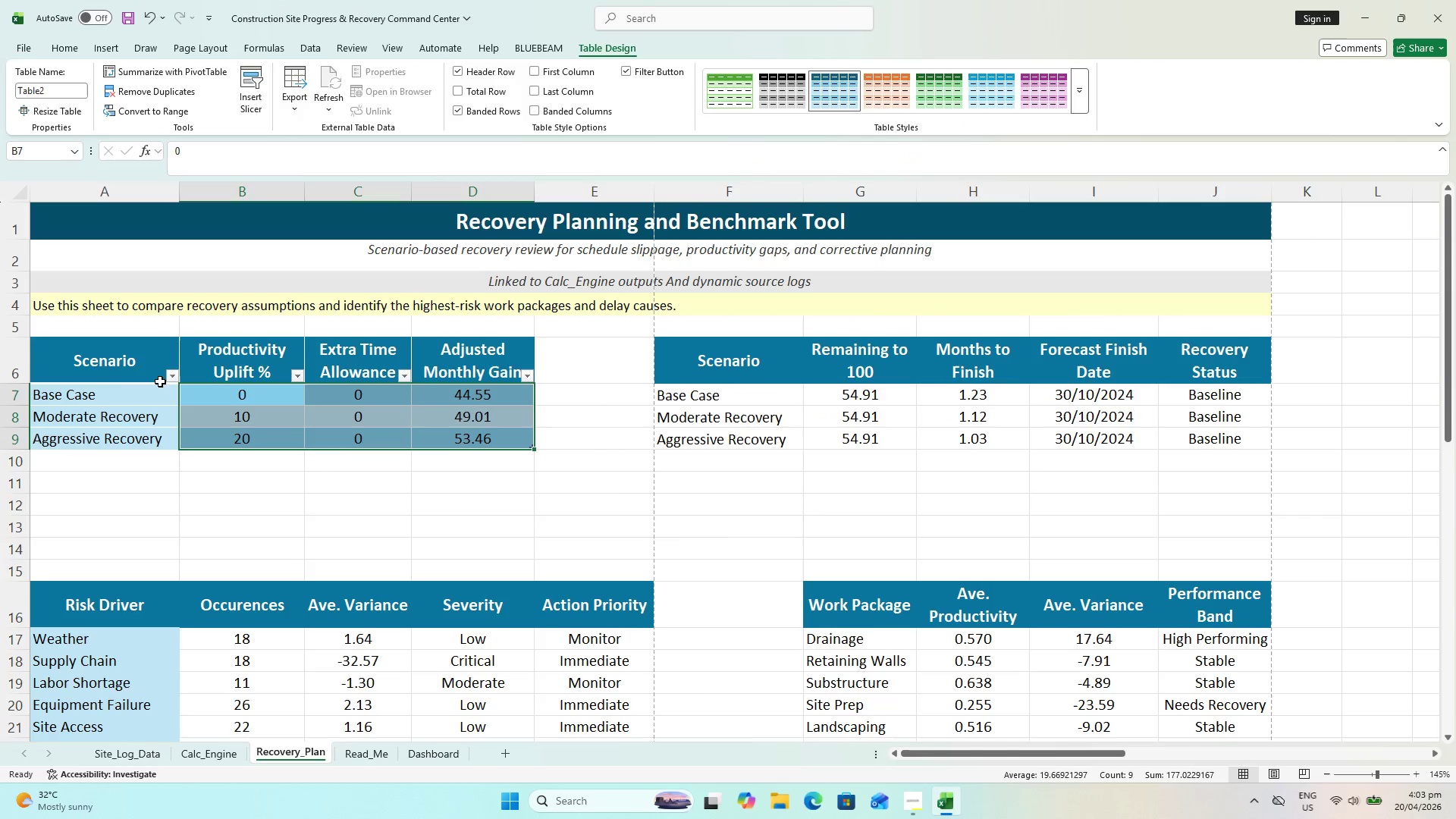 
left_click([121, 364])
 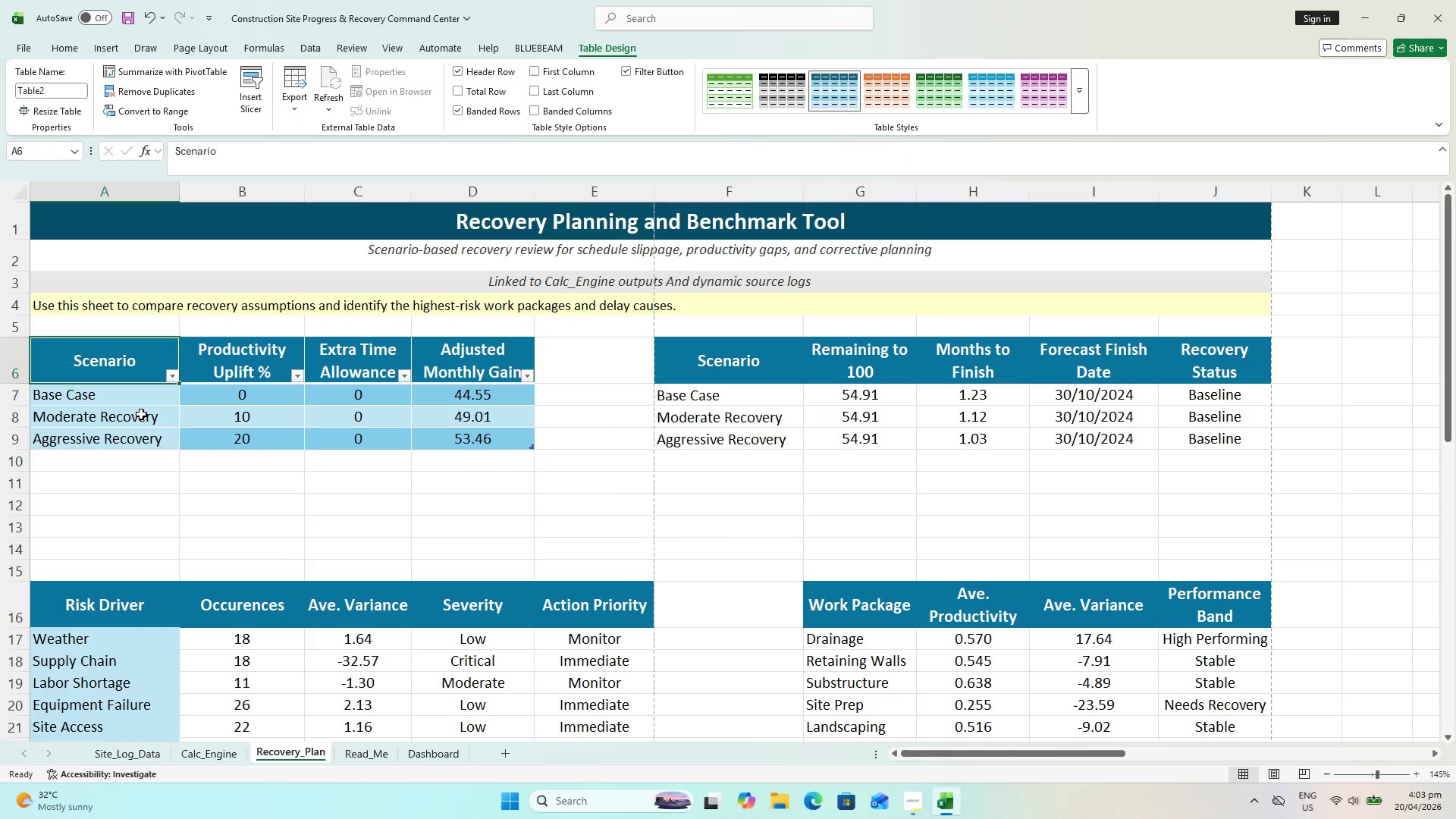 
left_click([141, 413])
 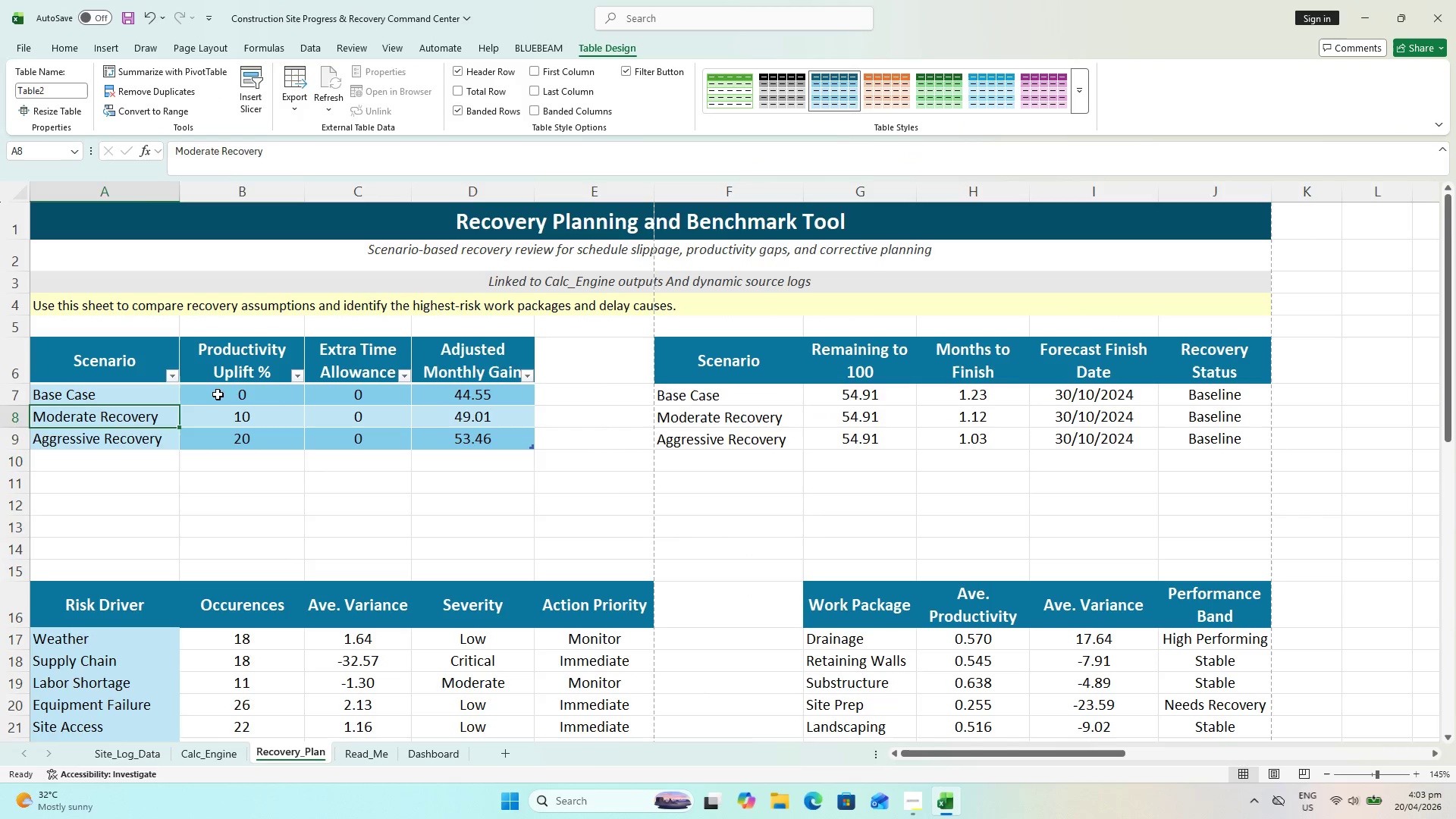 
left_click_drag(start_coordinate=[220, 393], to_coordinate=[224, 393])
 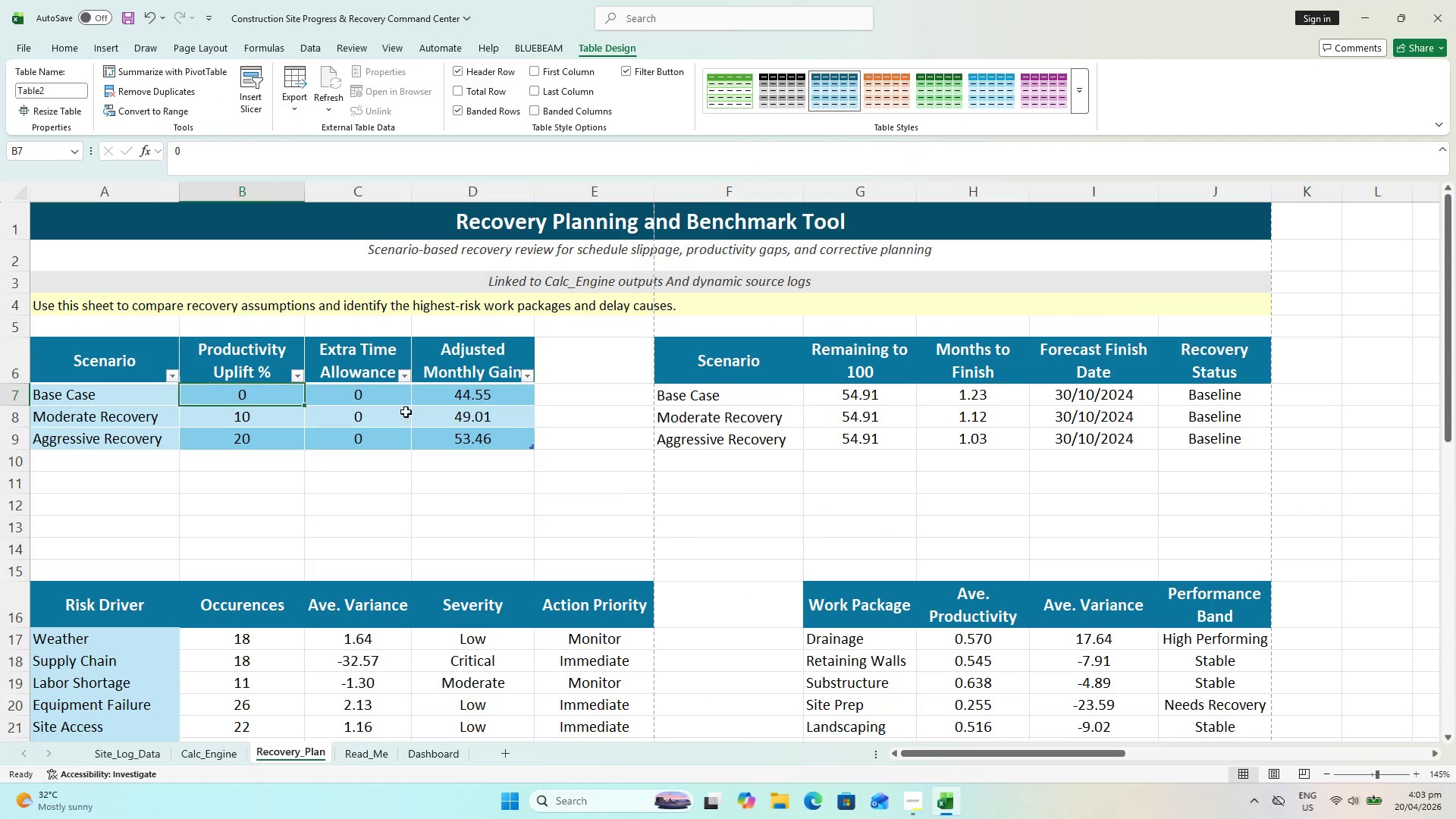 
hold_key(key=ShiftLeft, duration=0.62)
 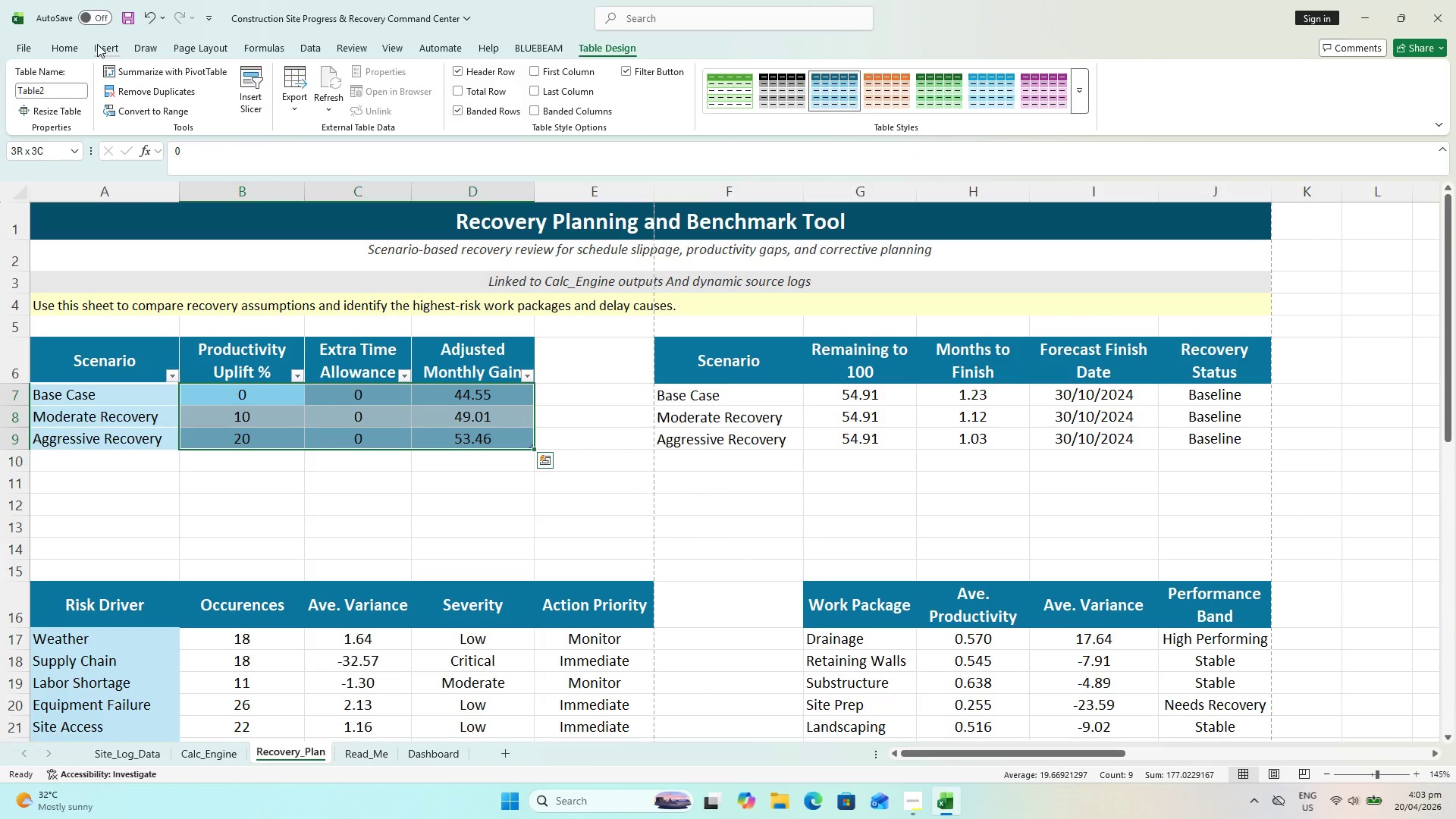 
left_click([76, 44])
 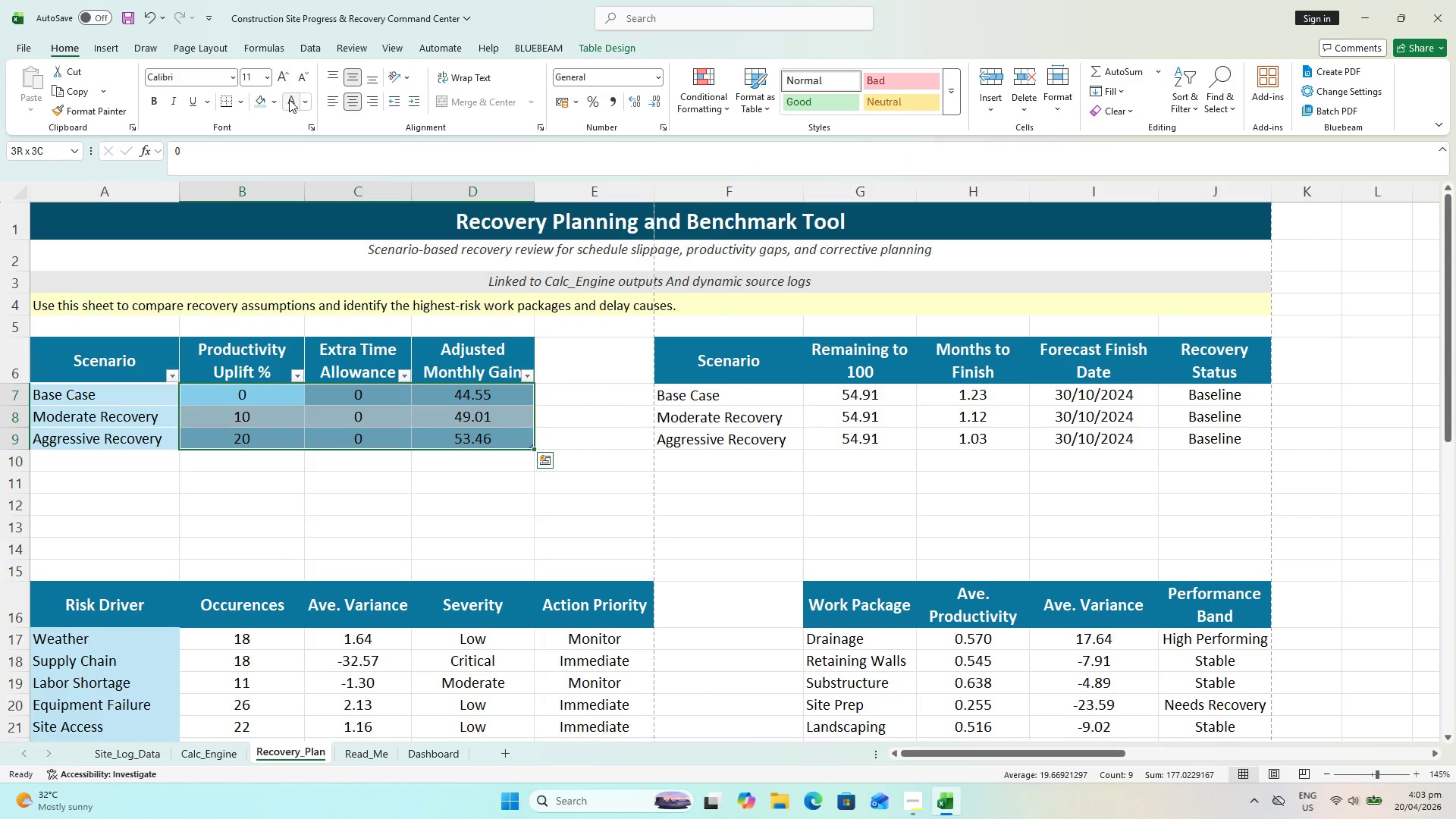 
left_click([275, 100])
 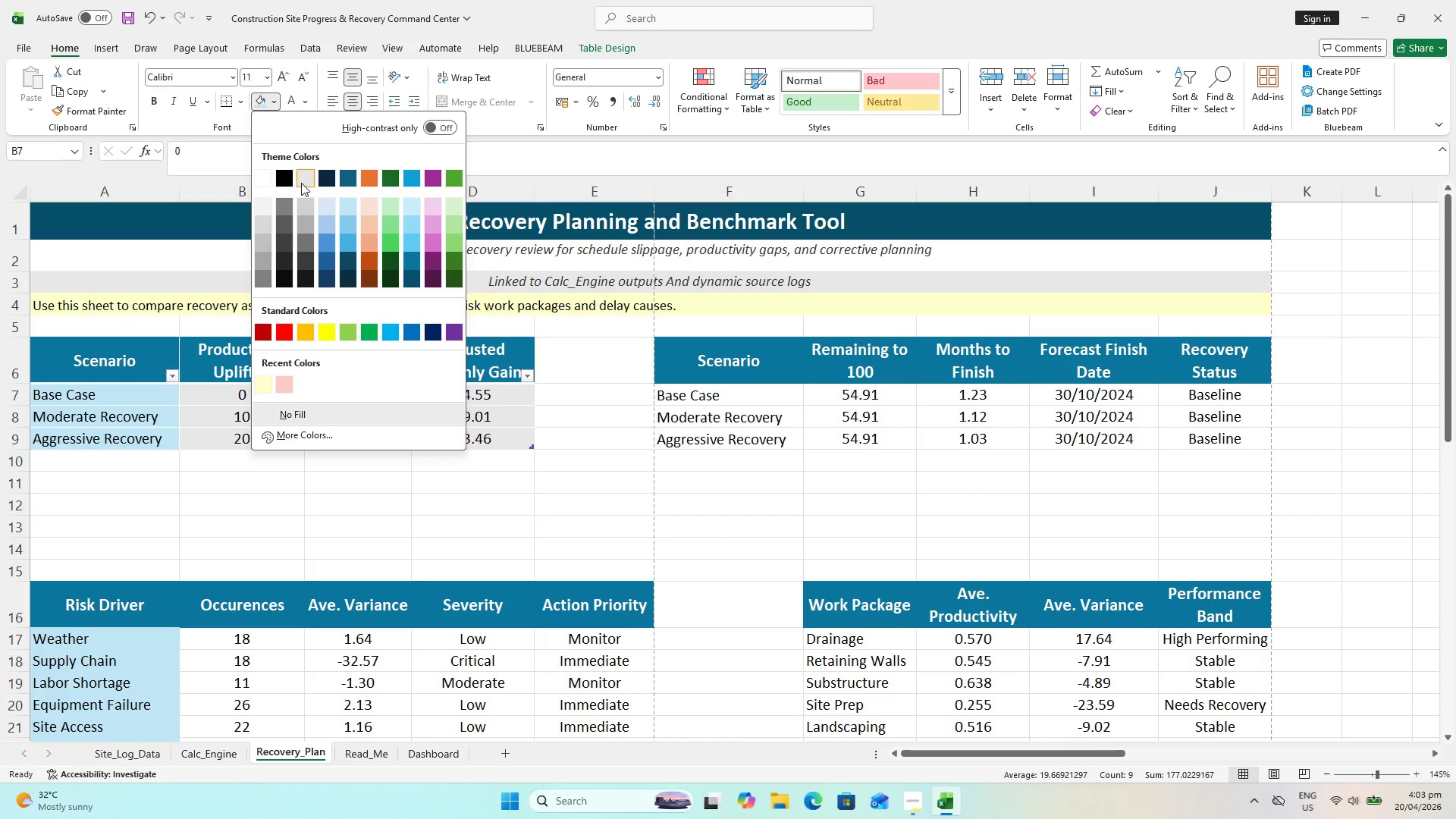 
left_click([301, 183])
 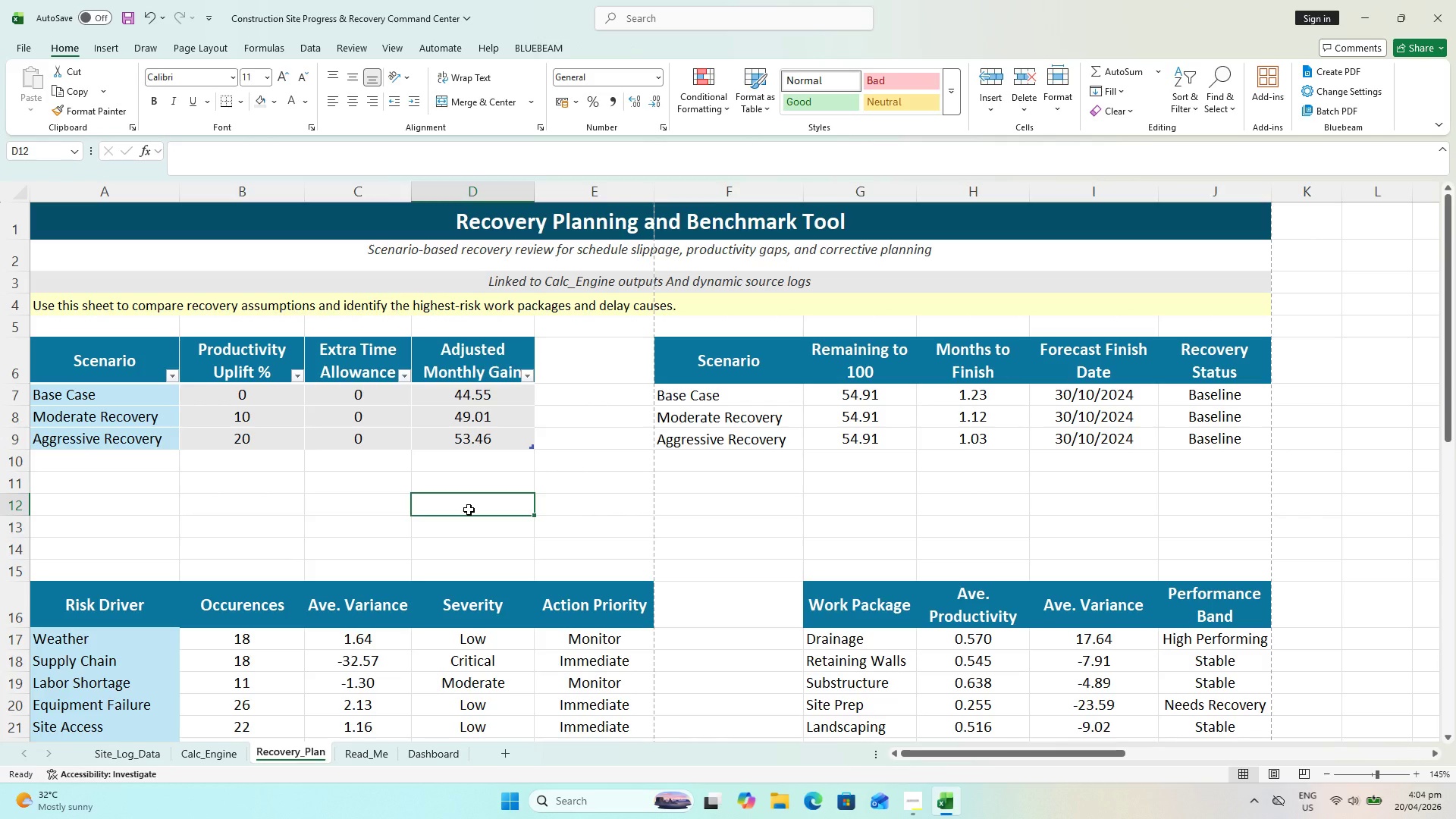 
wait(12.26)
 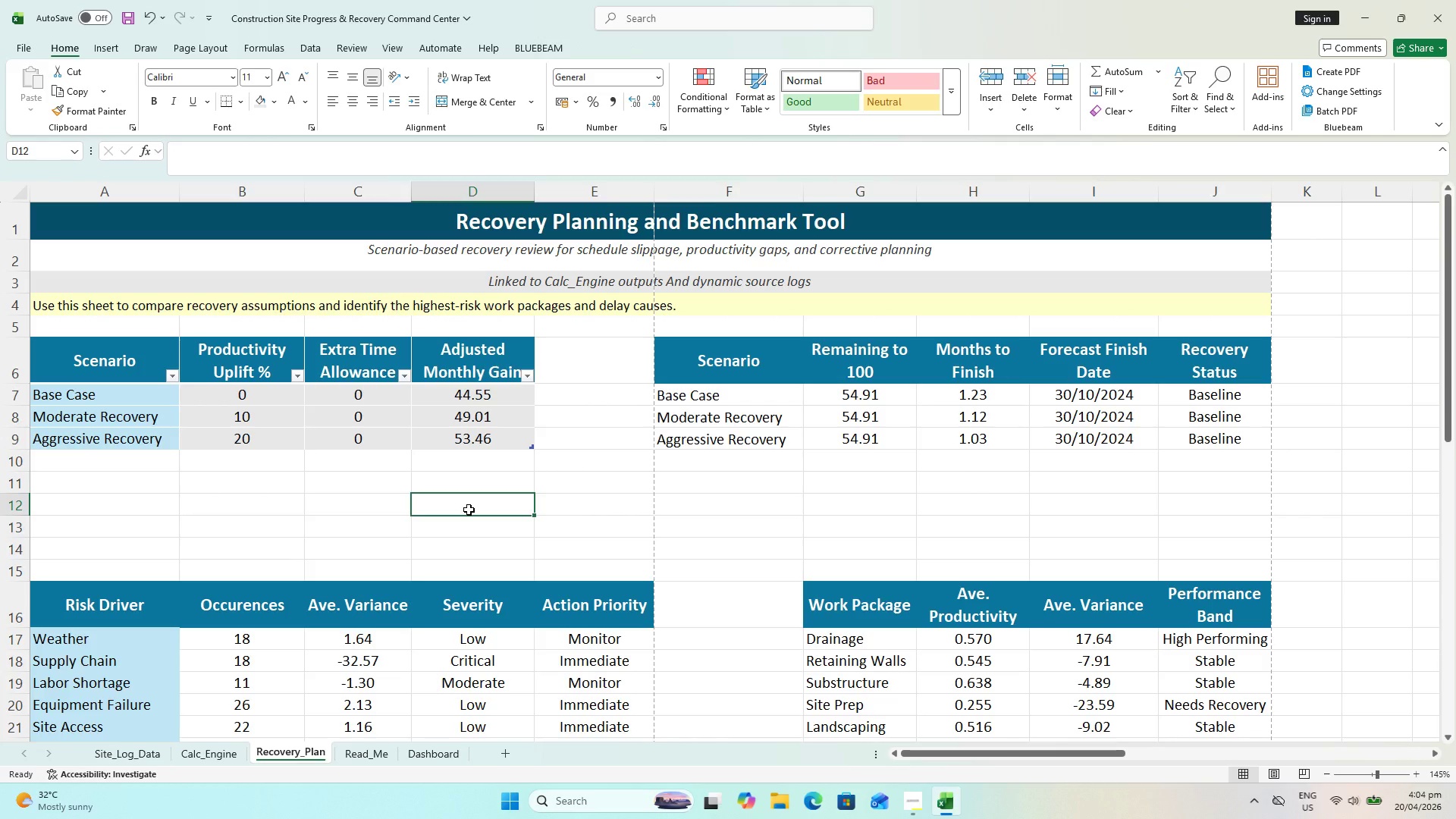 
double_click([725, 403])
 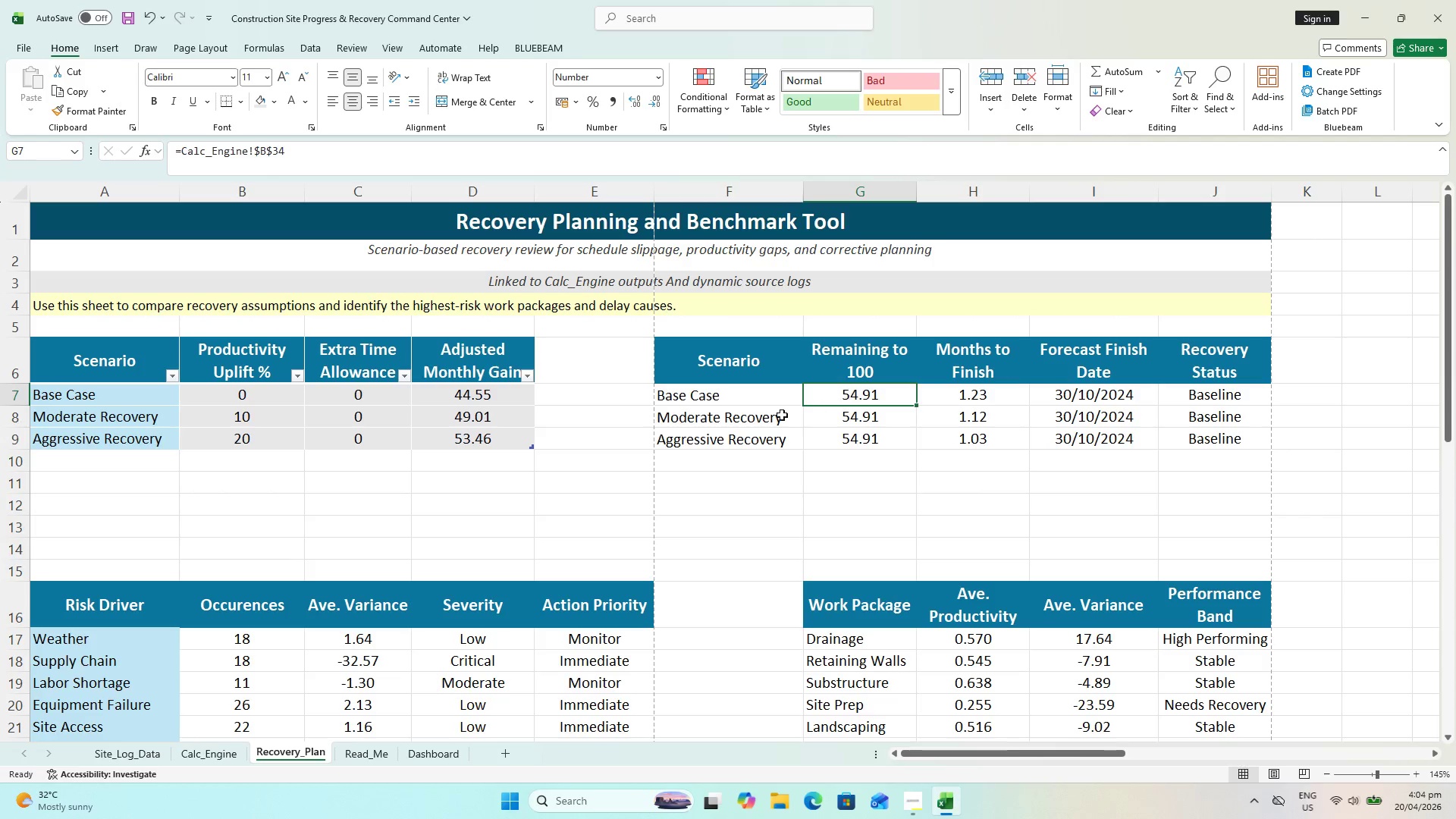 
left_click([726, 401])
 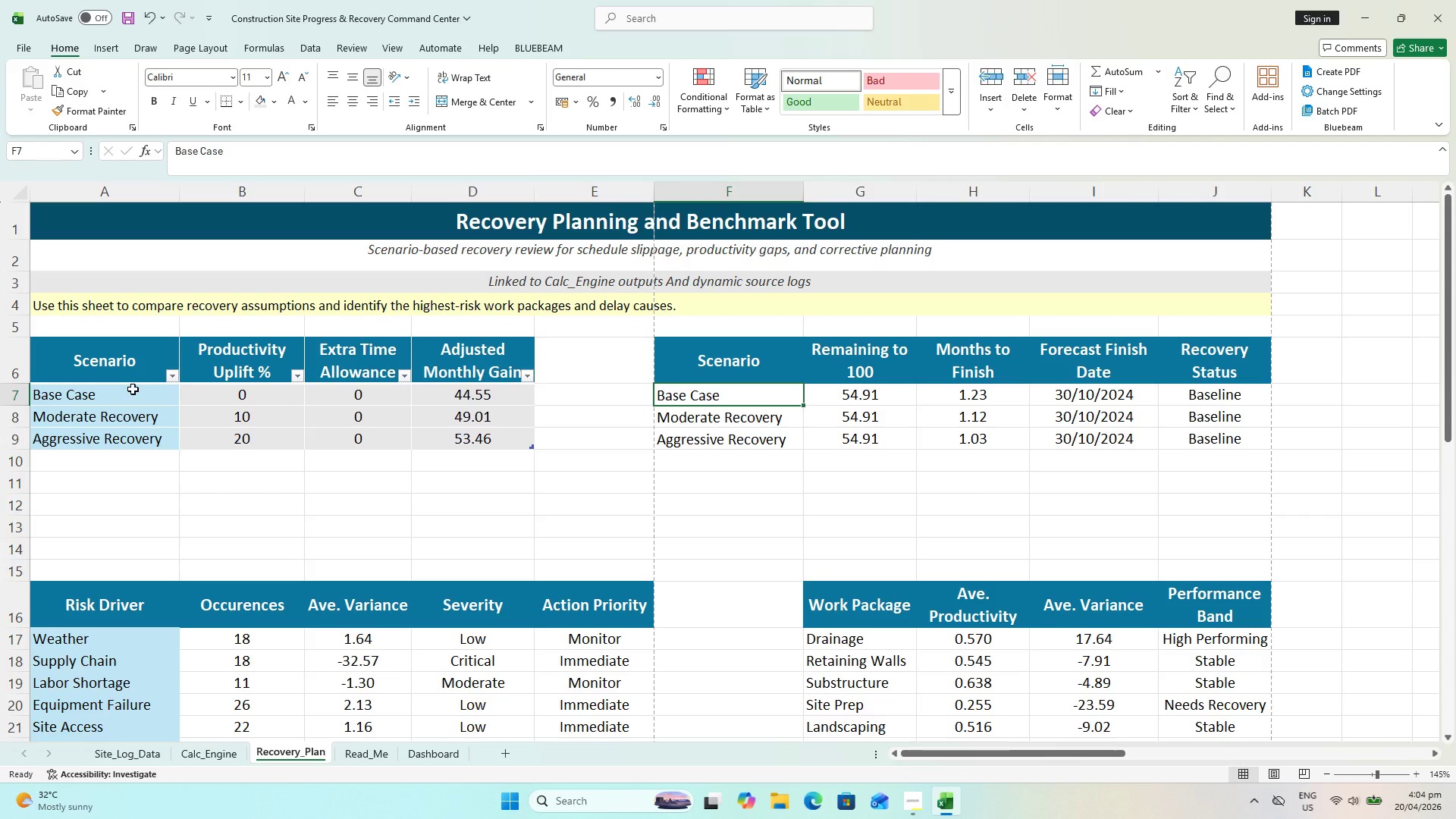 
left_click_drag(start_coordinate=[133, 389], to_coordinate=[143, 388])
 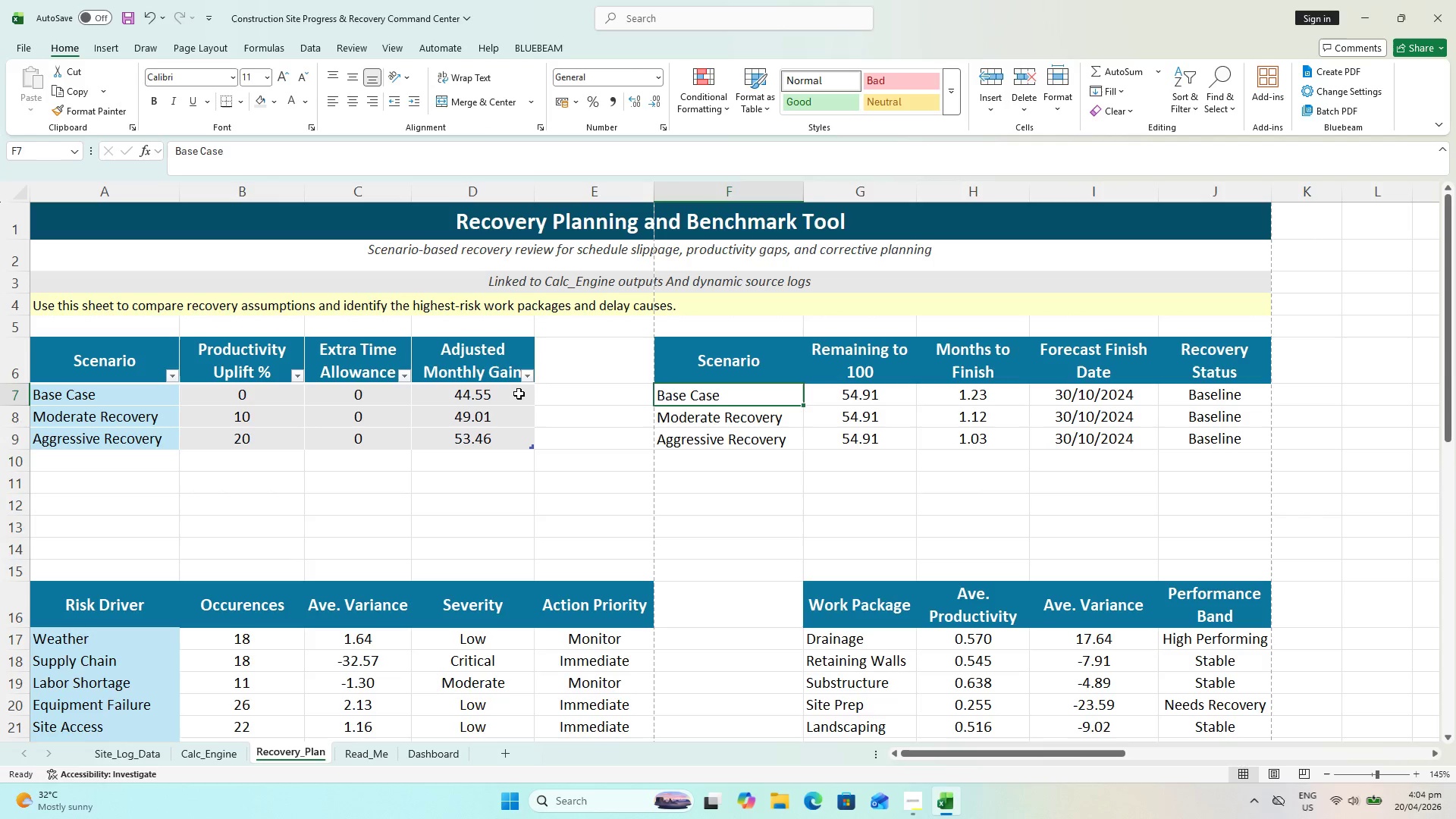 
double_click([430, 393])
 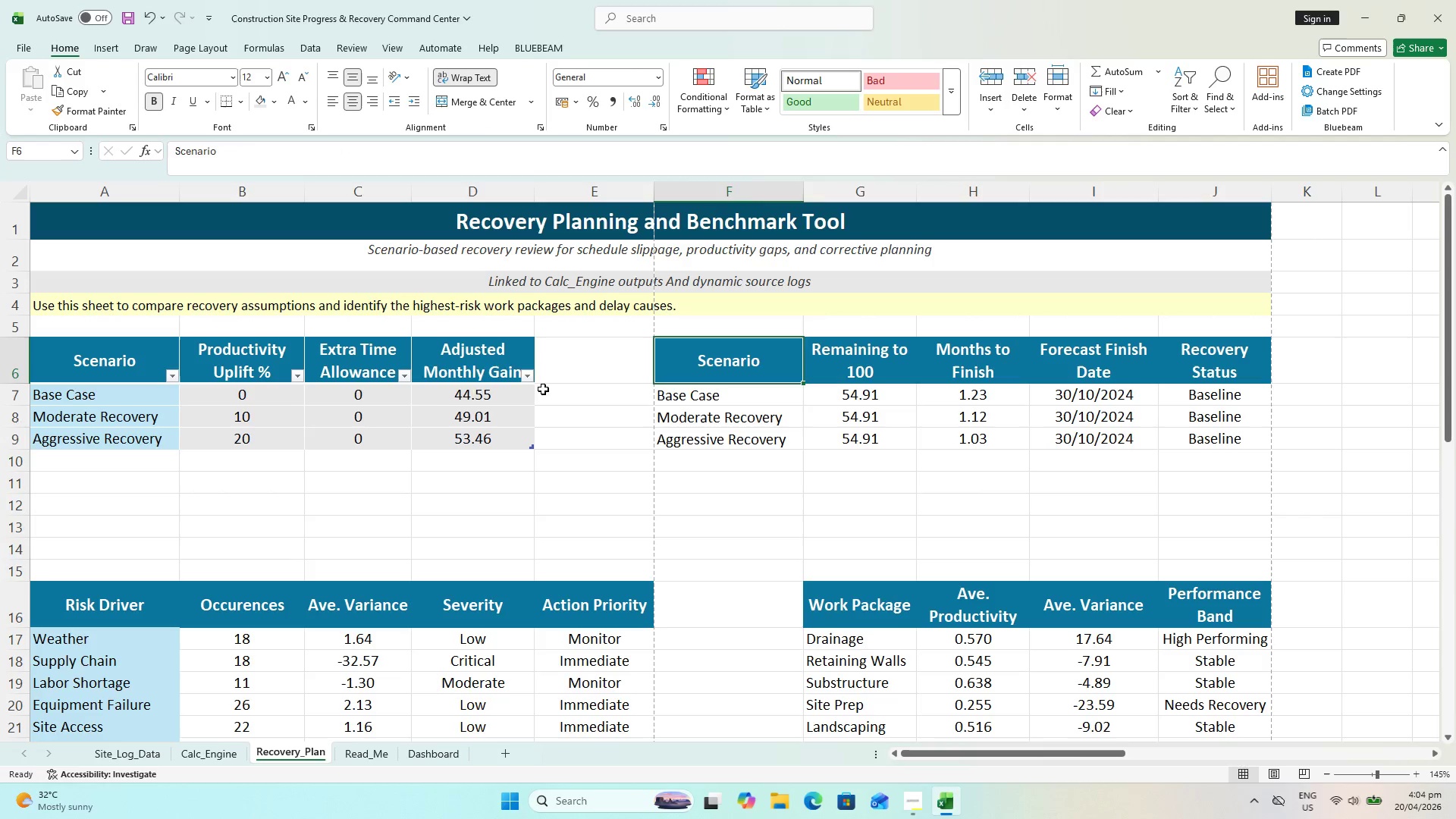 
double_click([444, 404])
 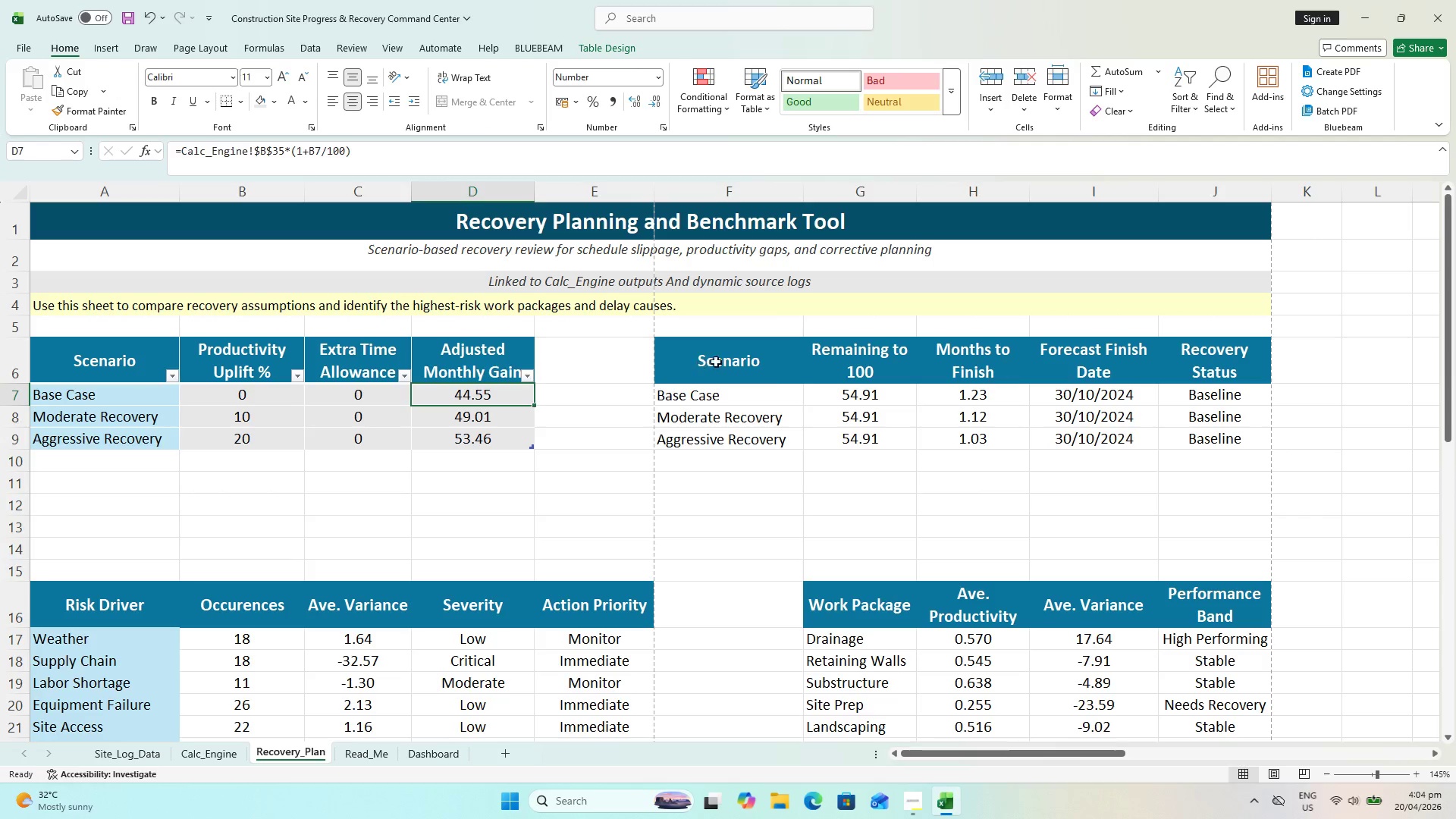 
left_click_drag(start_coordinate=[726, 361], to_coordinate=[1216, 435])
 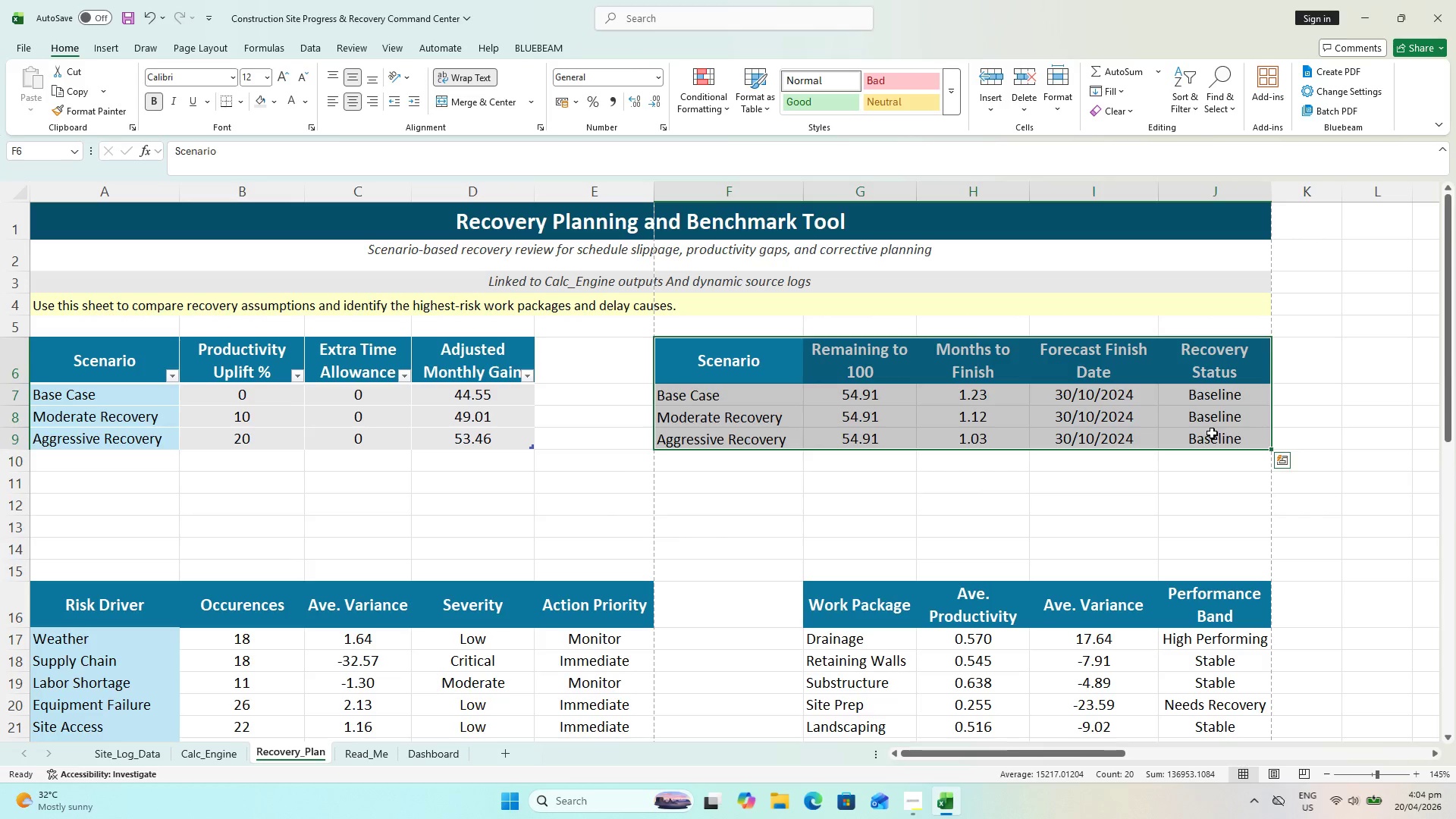 
key(Control+T)
 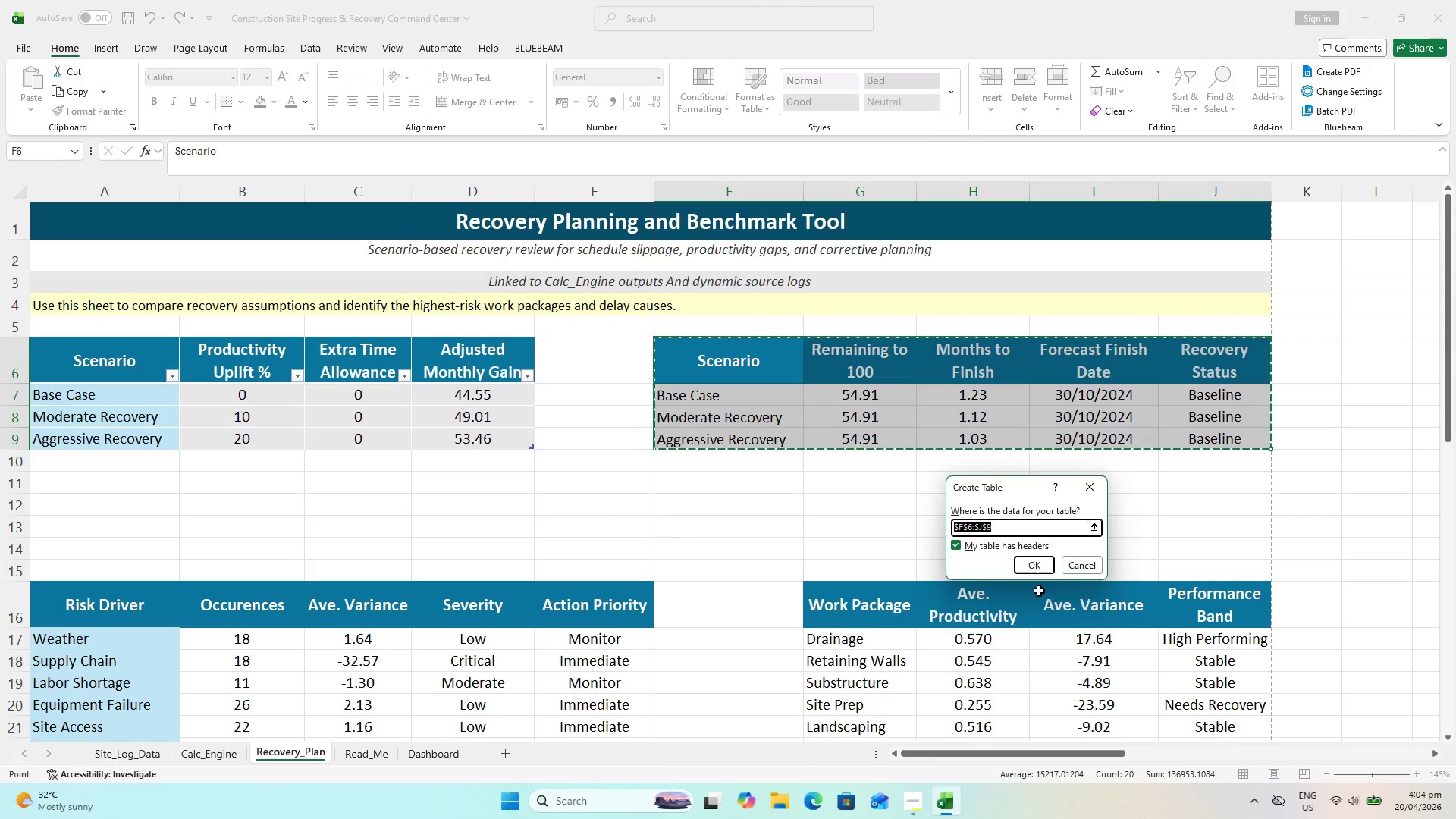 
left_click([1030, 563])
 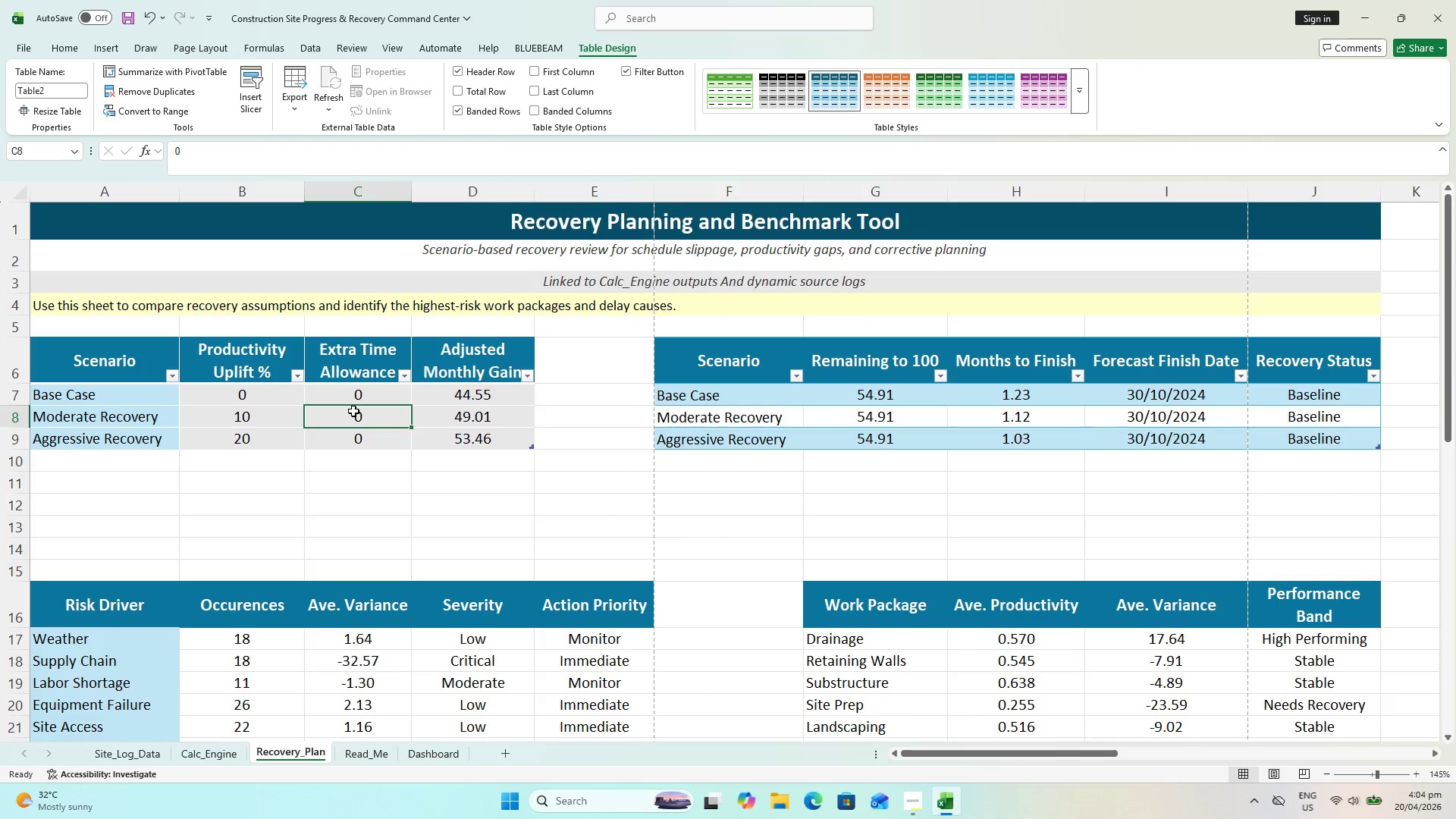 
hold_key(key=ControlLeft, duration=1.98)
 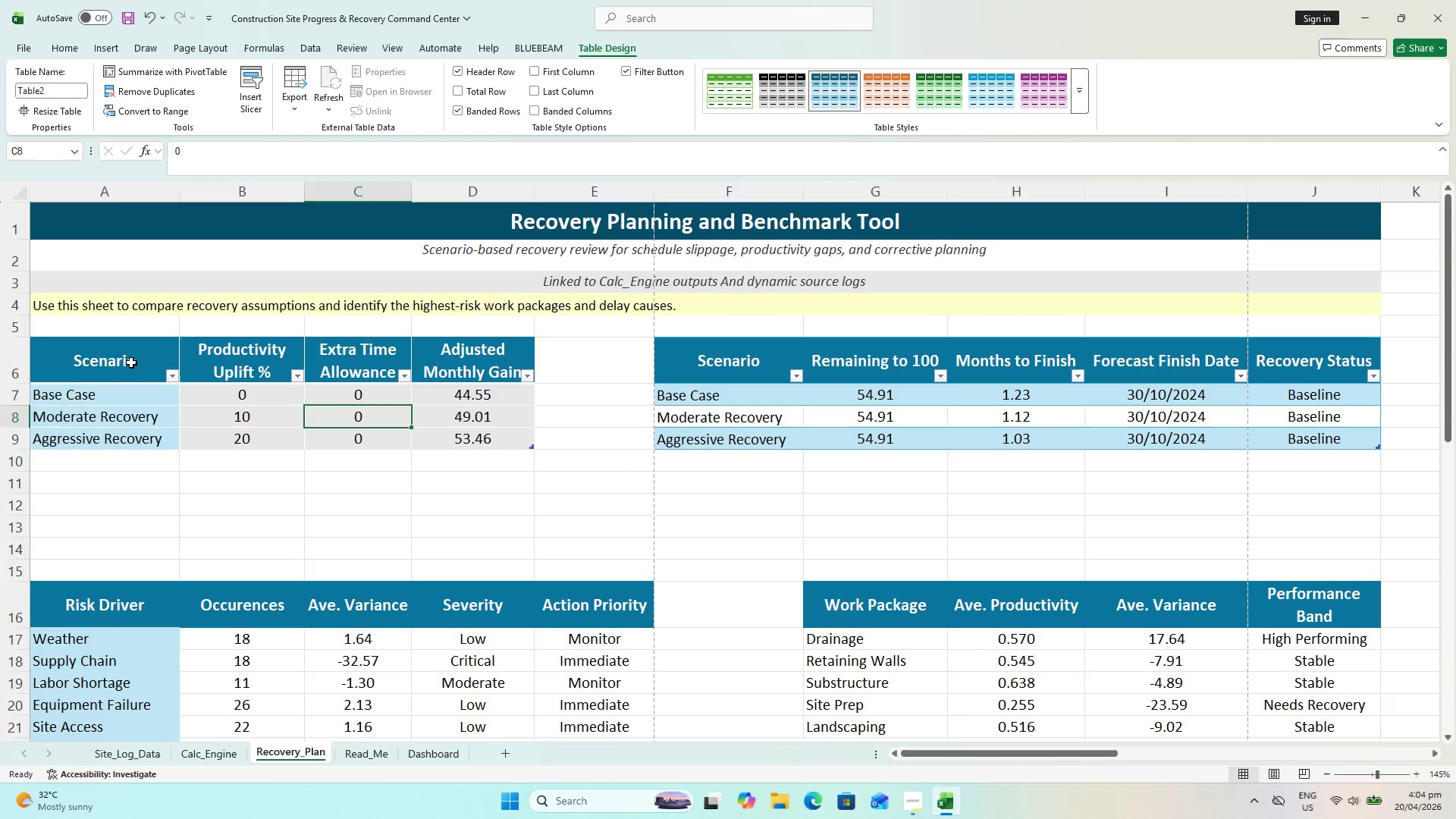 
left_click_drag(start_coordinate=[131, 362], to_coordinate=[457, 441])
 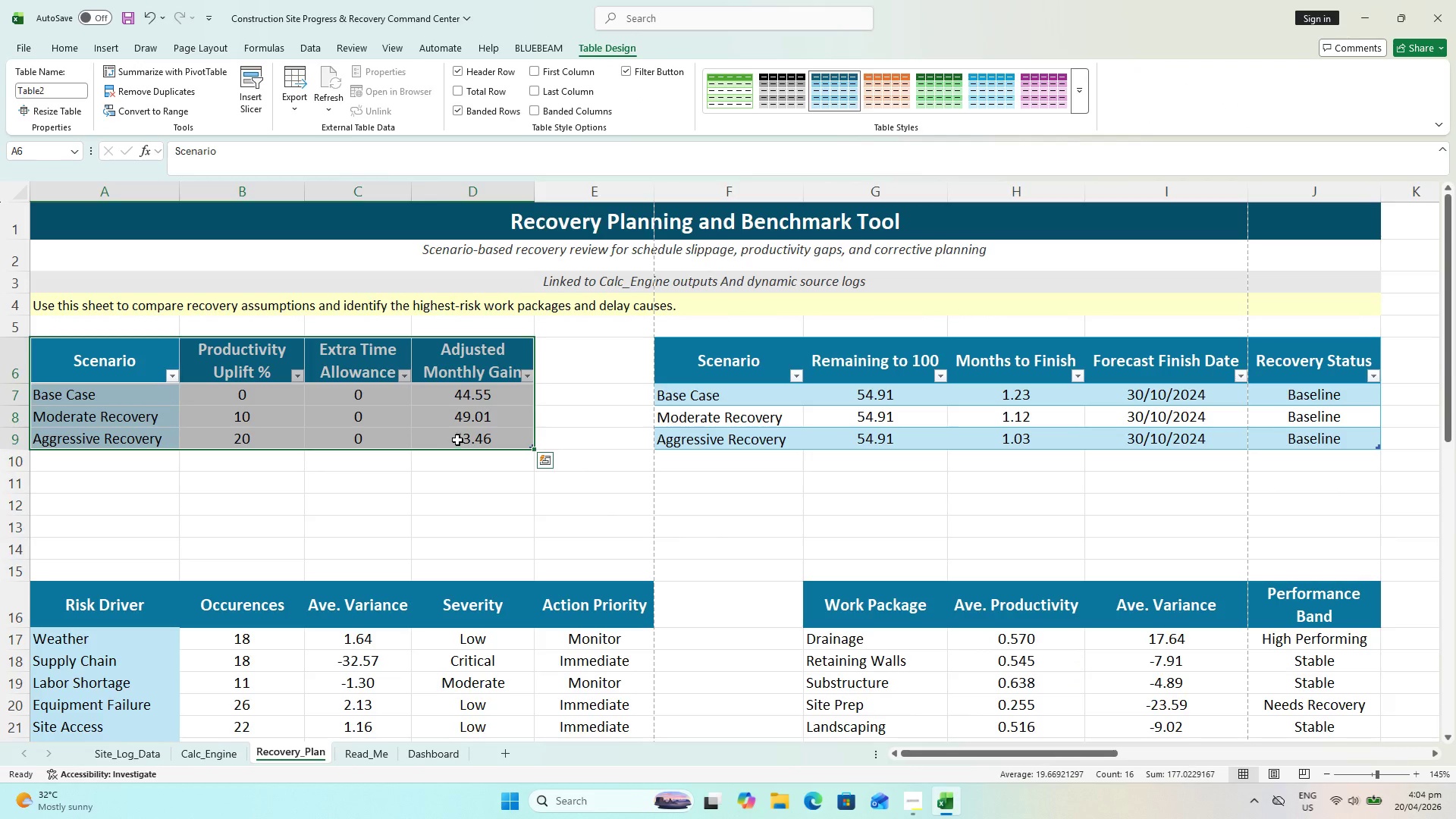 
key(Control+C)
 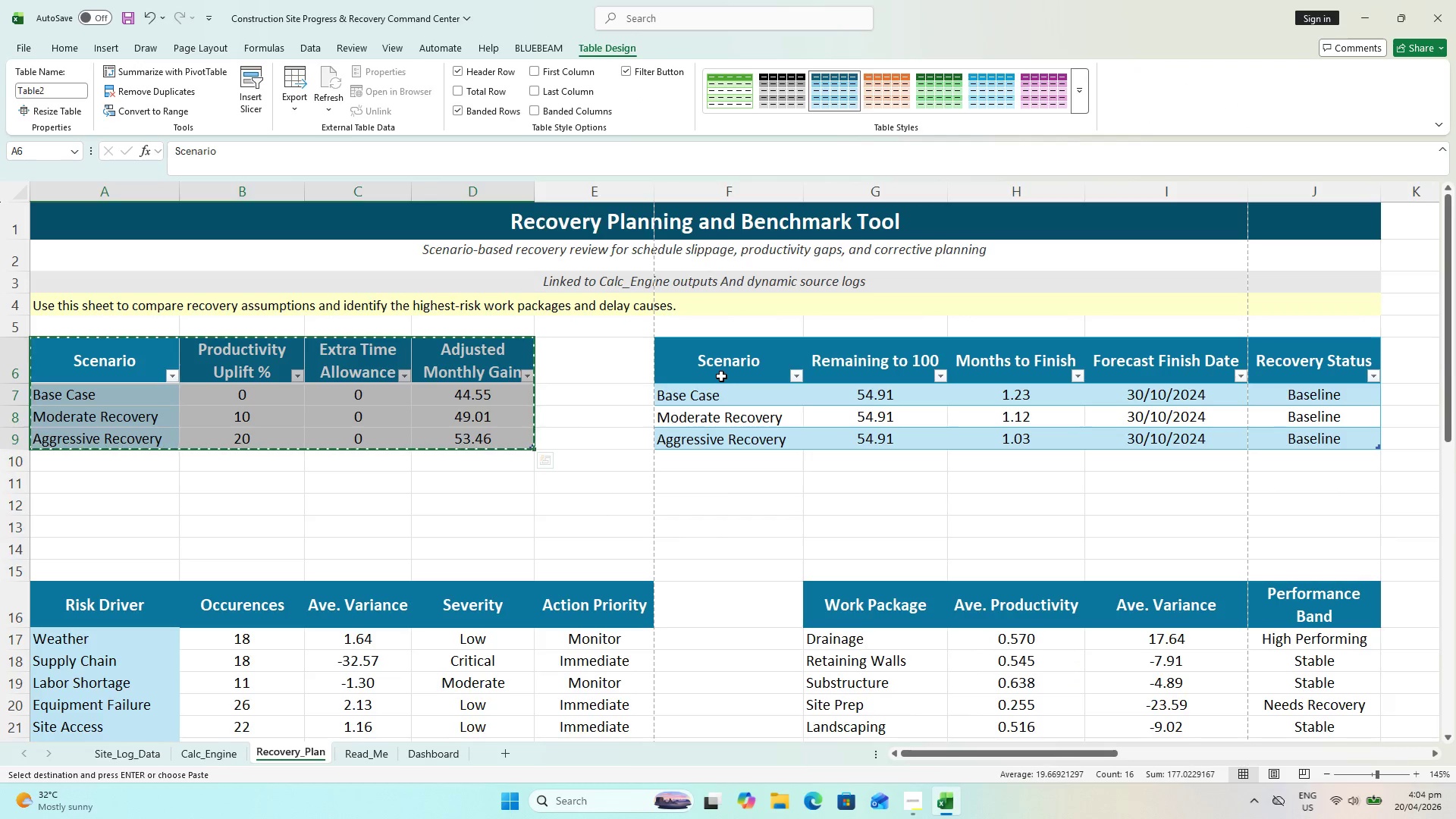 
left_click([721, 373])
 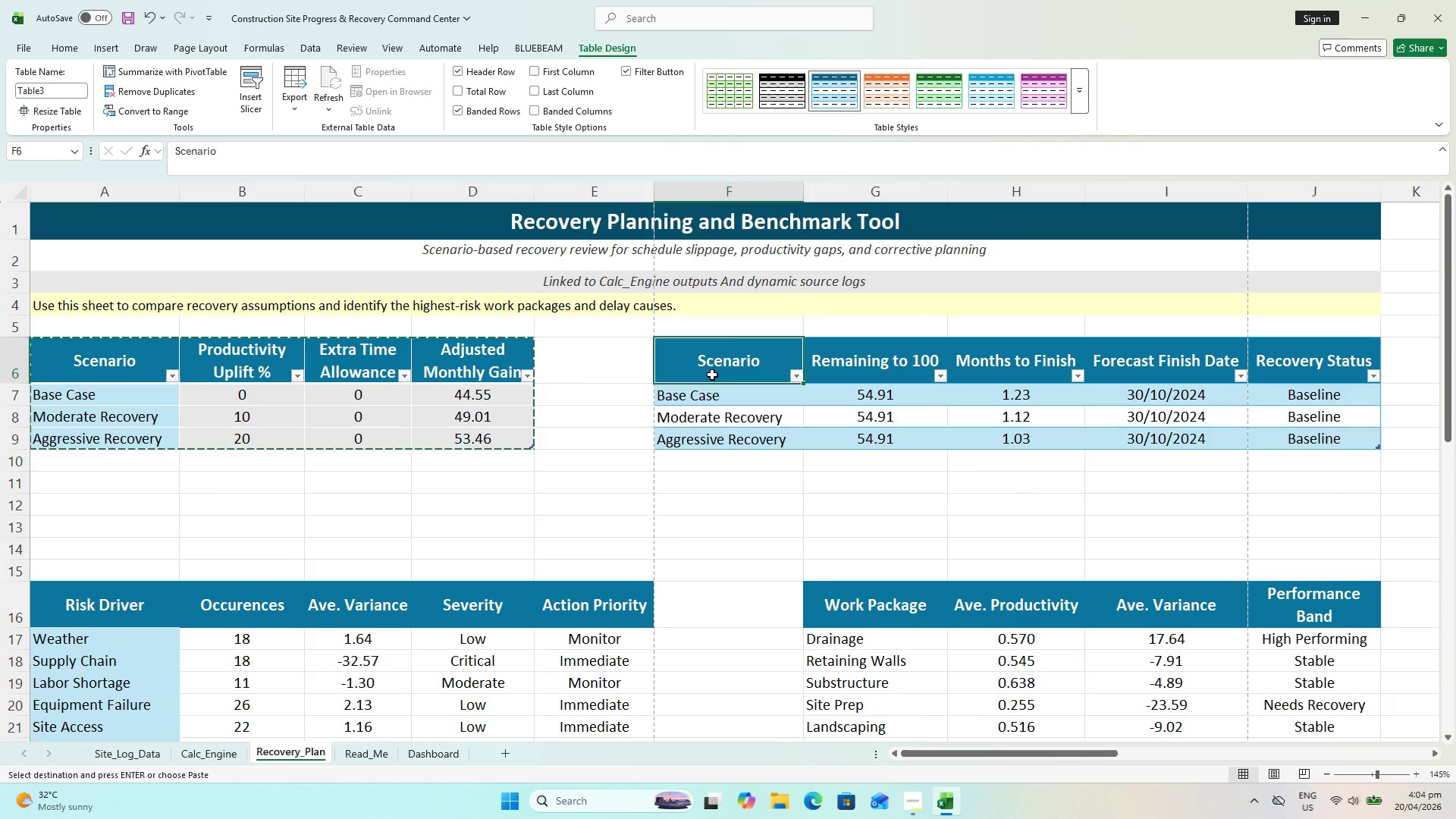 
key(Alt+Control+V)
 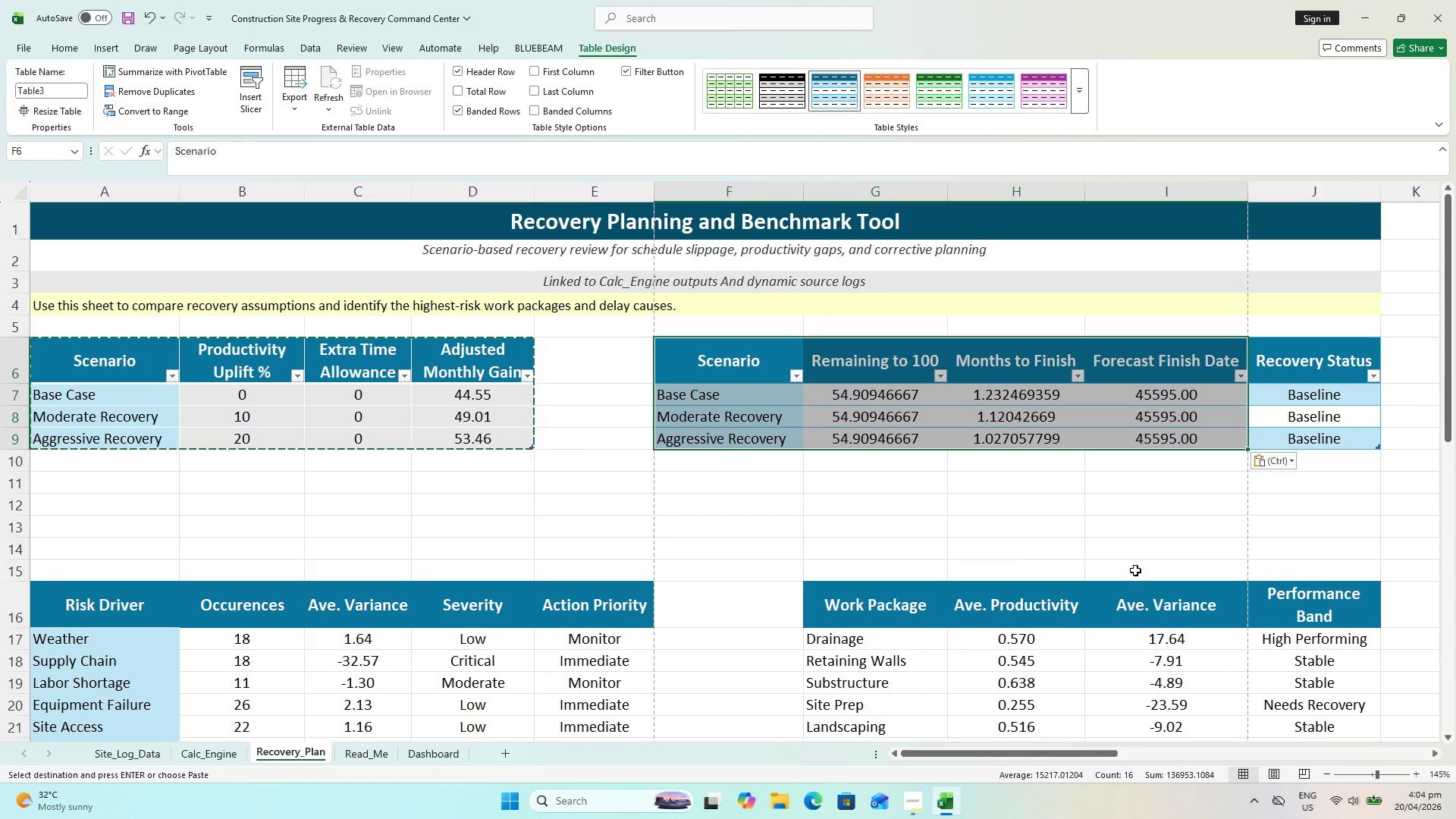 
wait(6.88)
 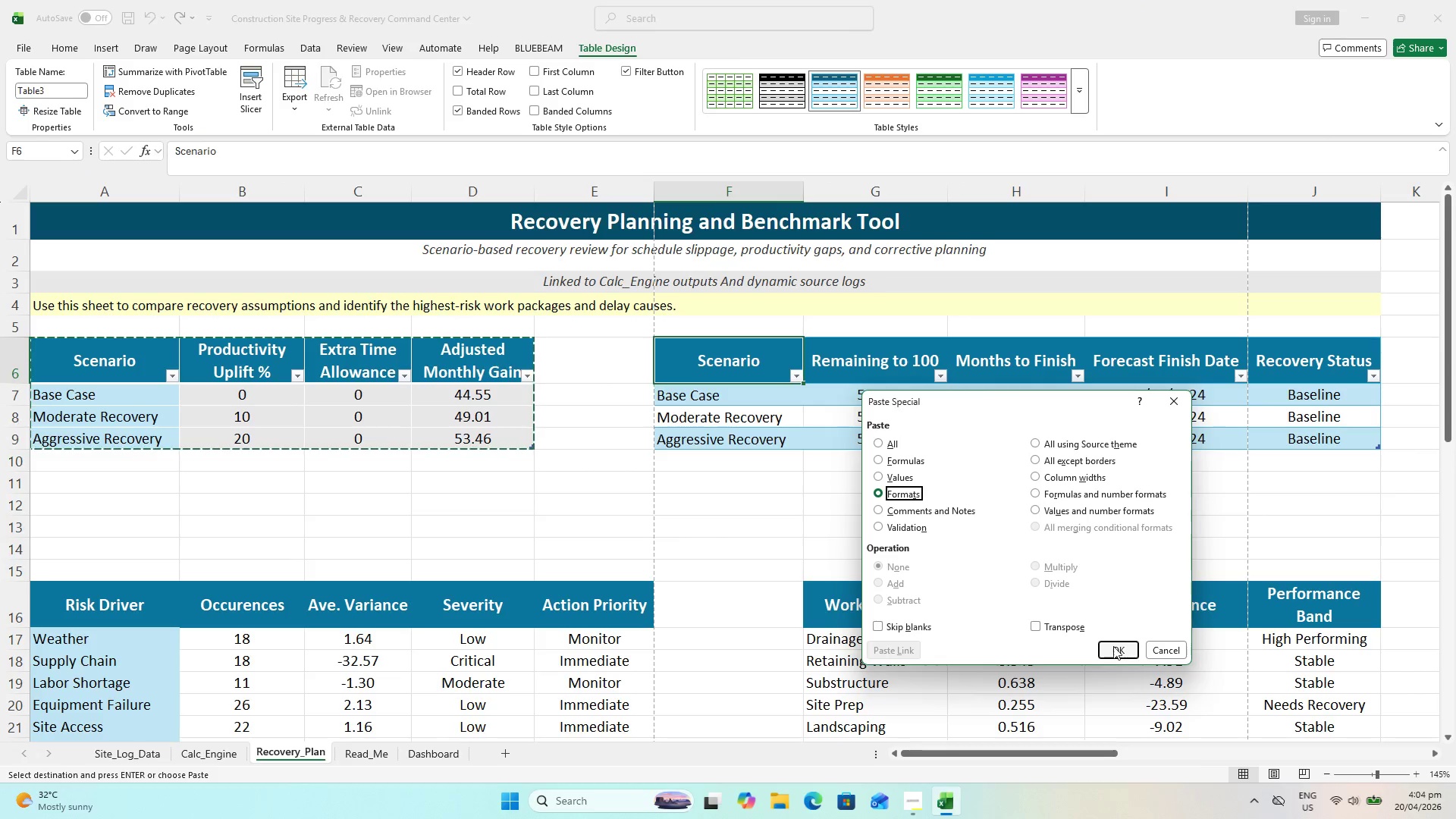 
key(Control+Z)
 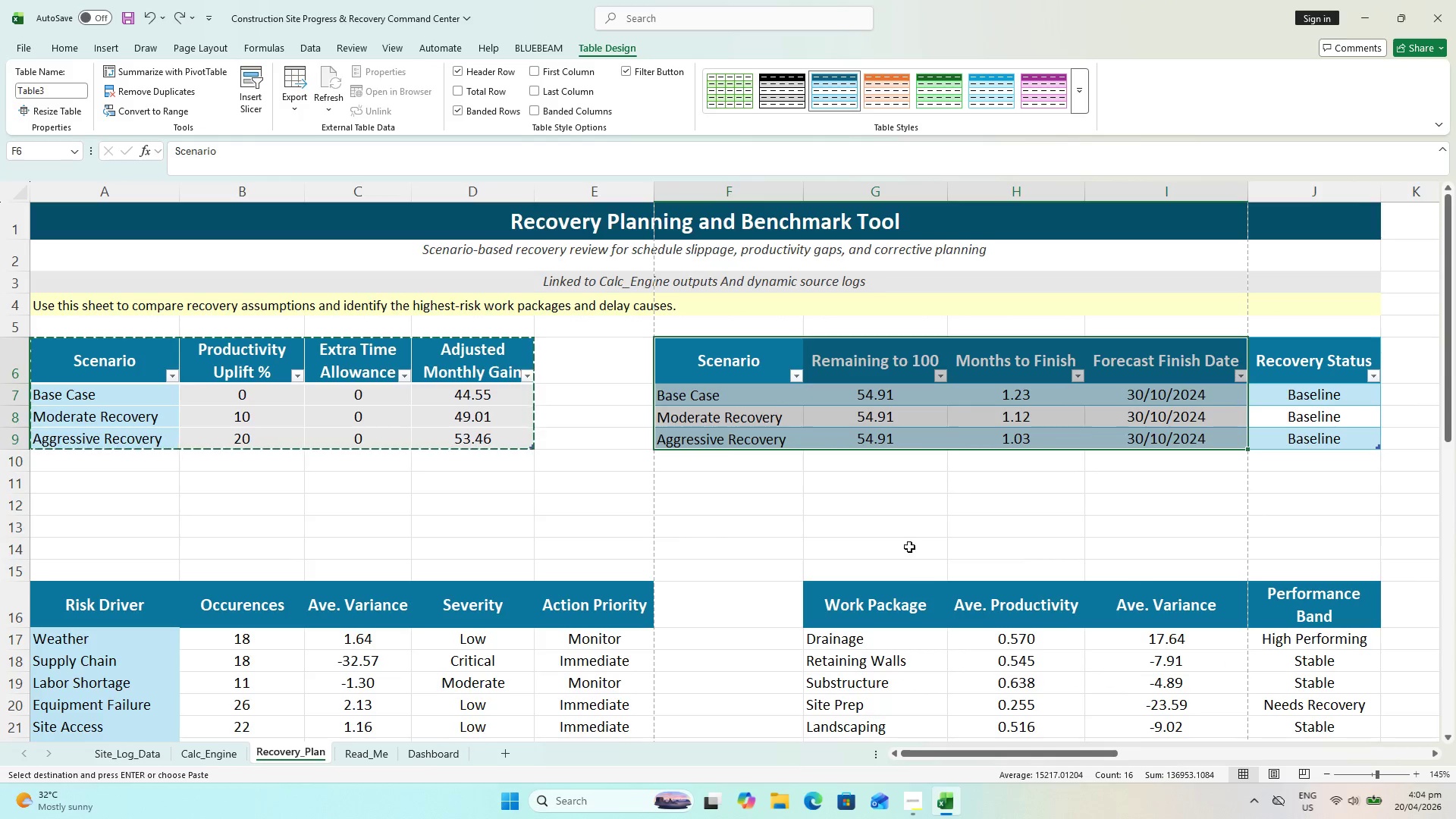 
left_click([866, 512])
 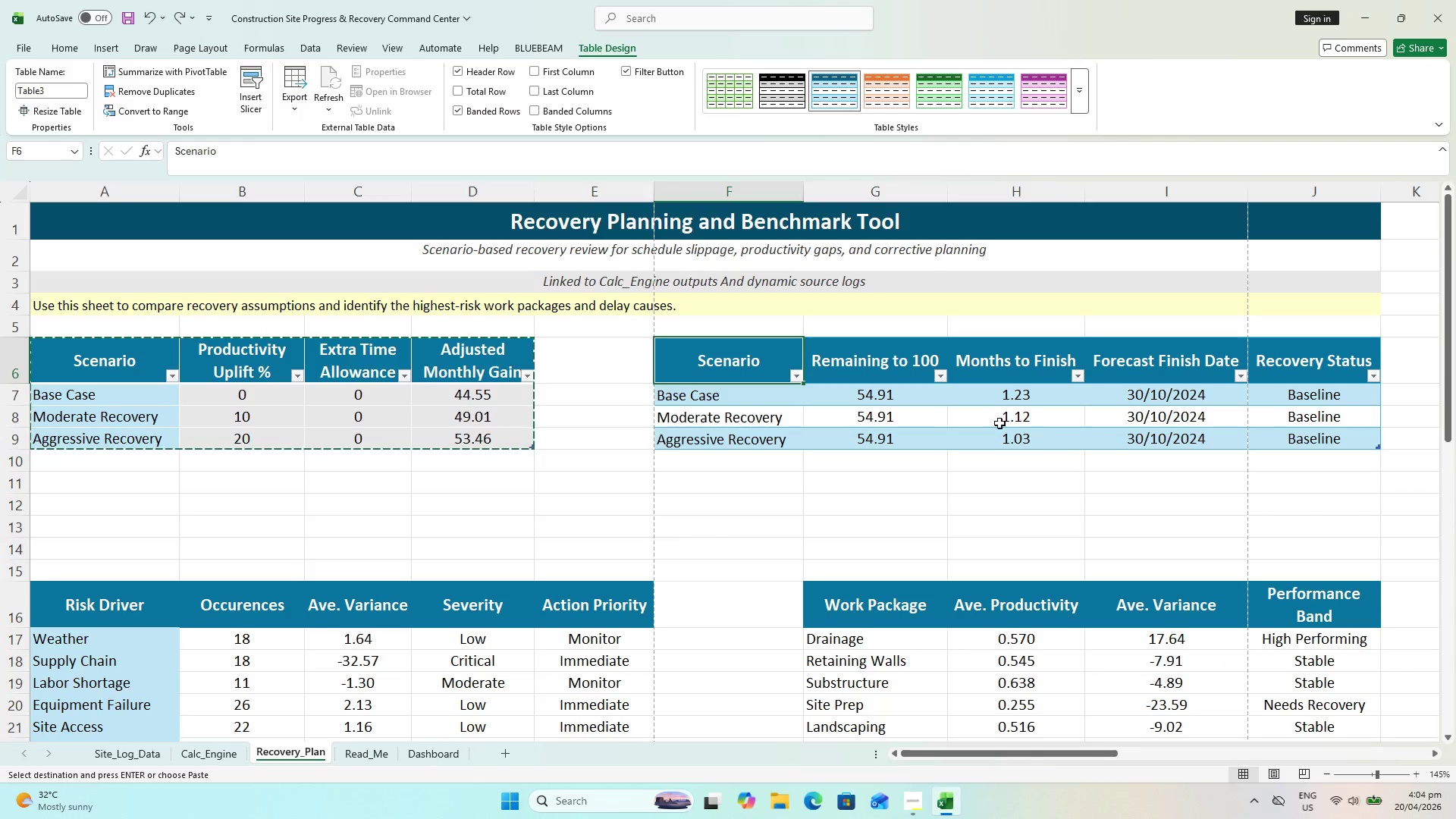 
hold_key(key=ShiftLeft, duration=0.34)
 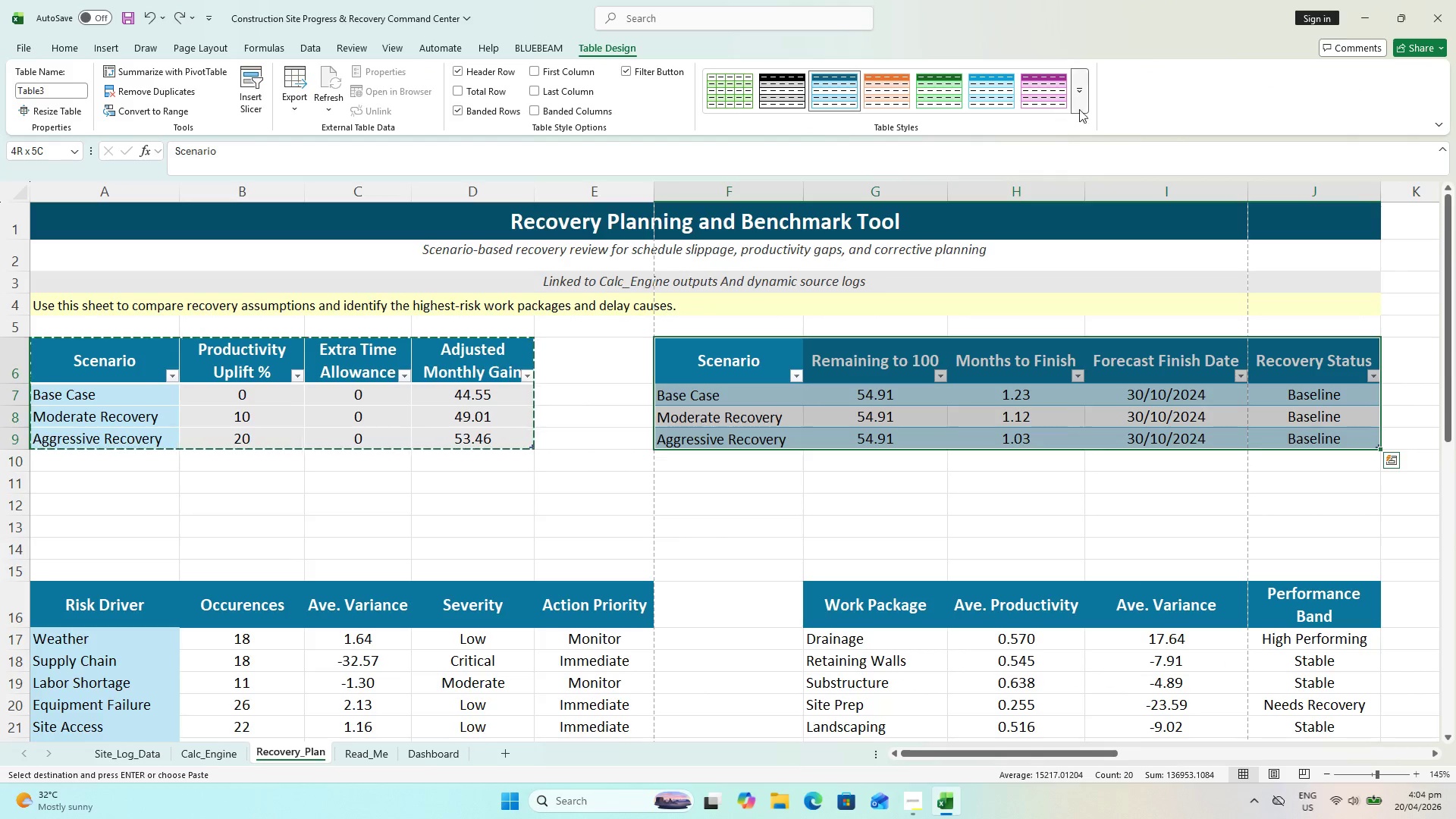 
left_click([1094, 97])
 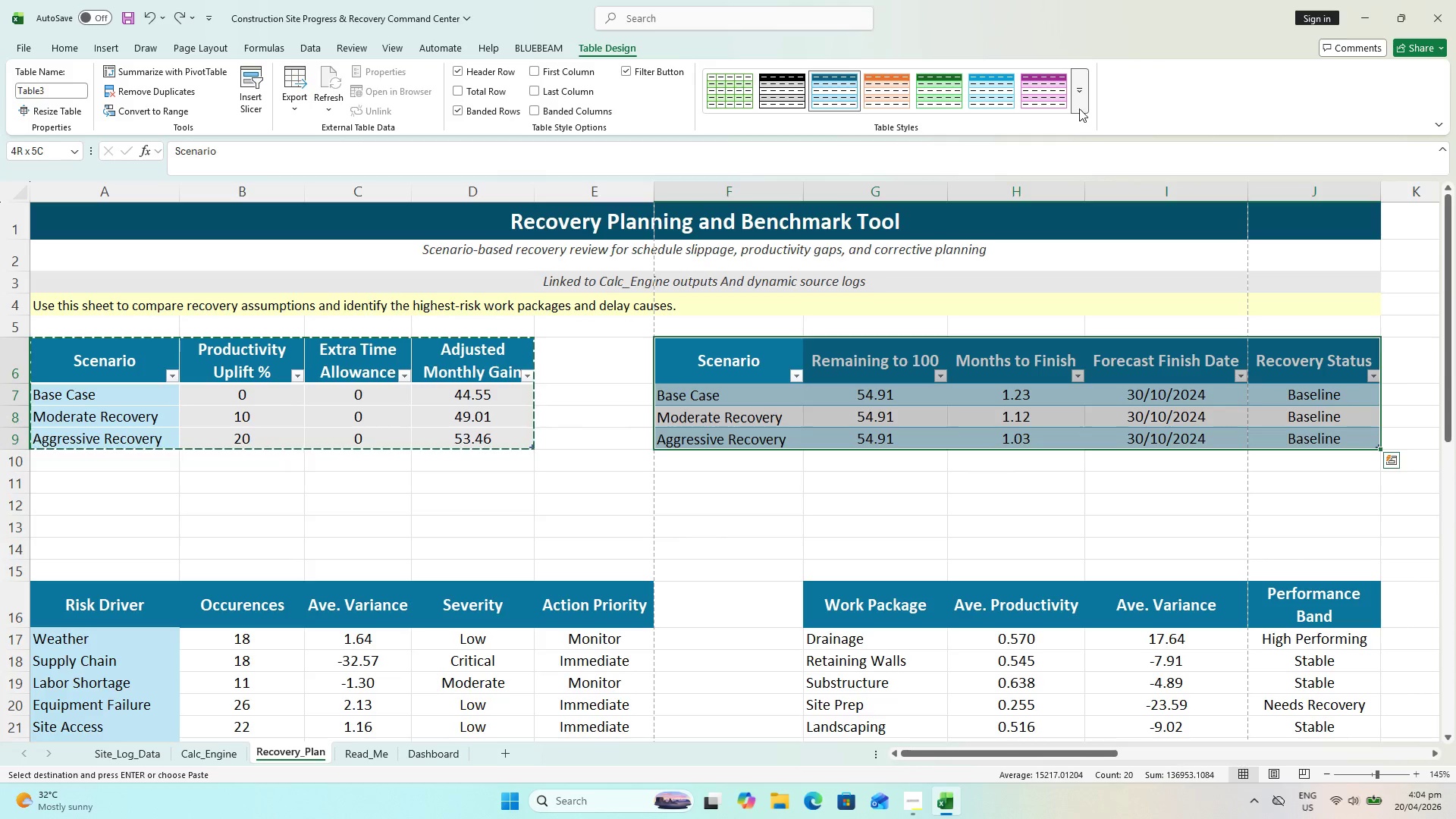 
left_click([1087, 99])
 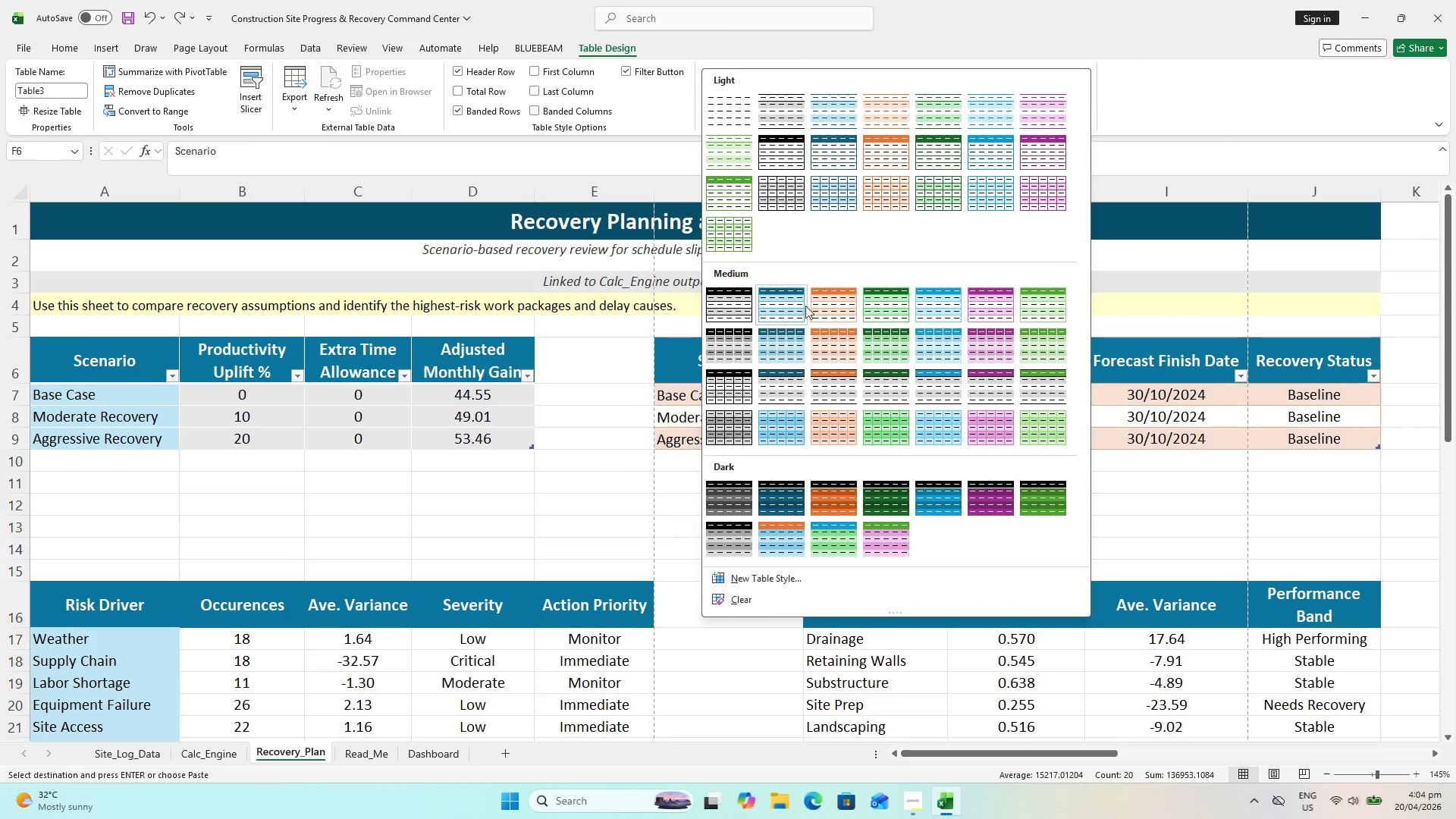 
left_click([791, 339])
 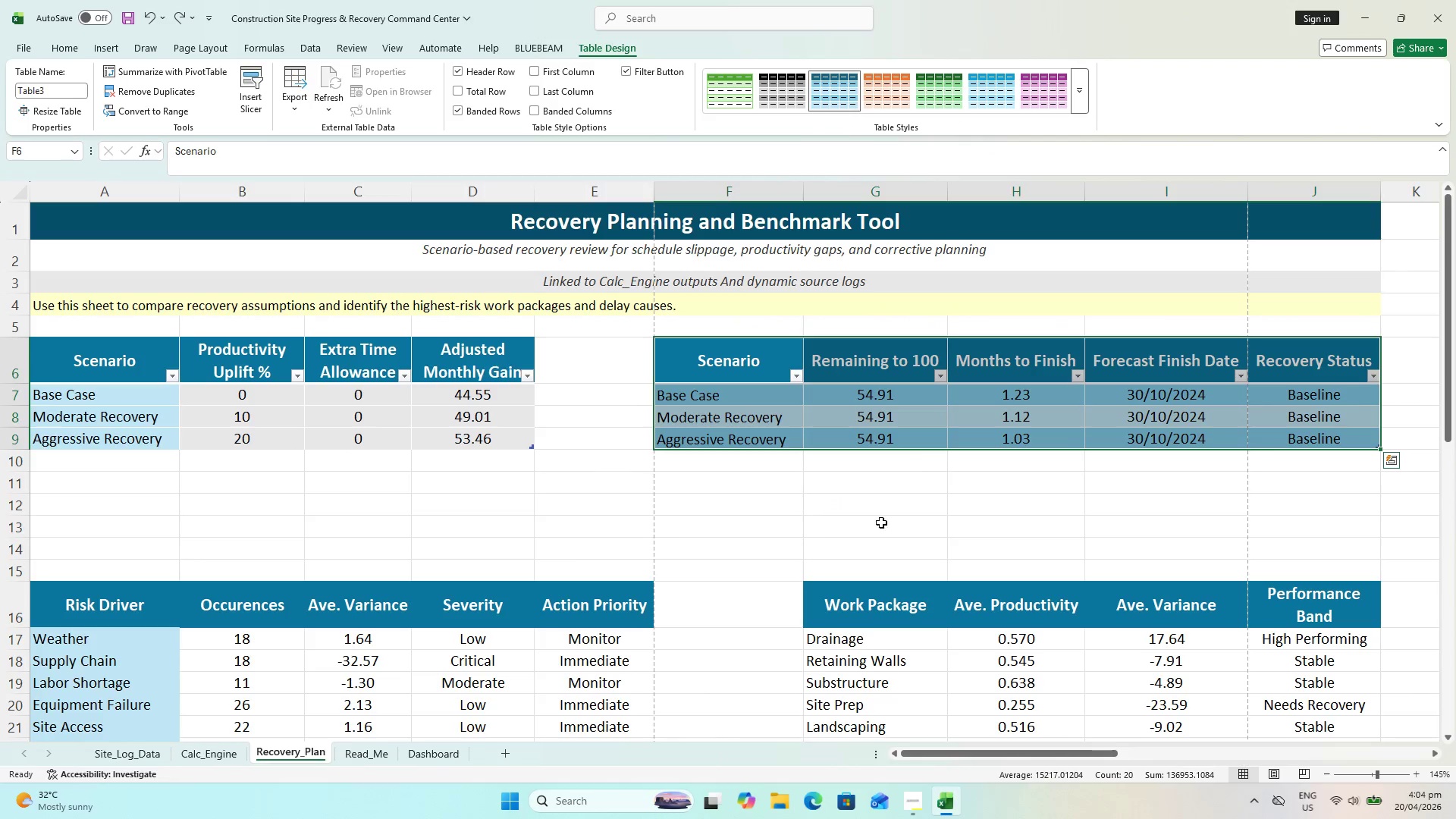 
left_click_drag(start_coordinate=[854, 551], to_coordinate=[851, 543])
 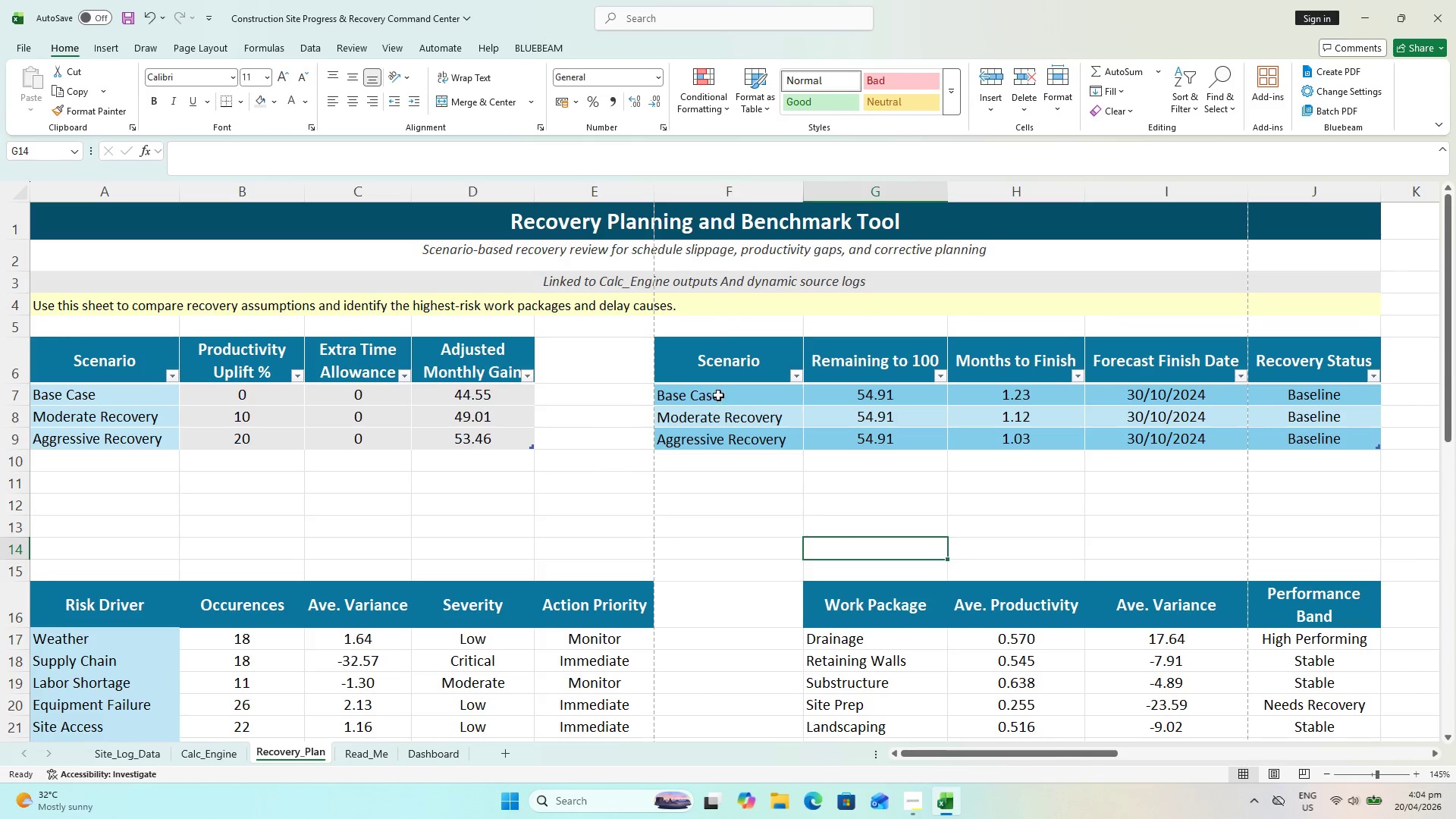 
left_click([721, 392])
 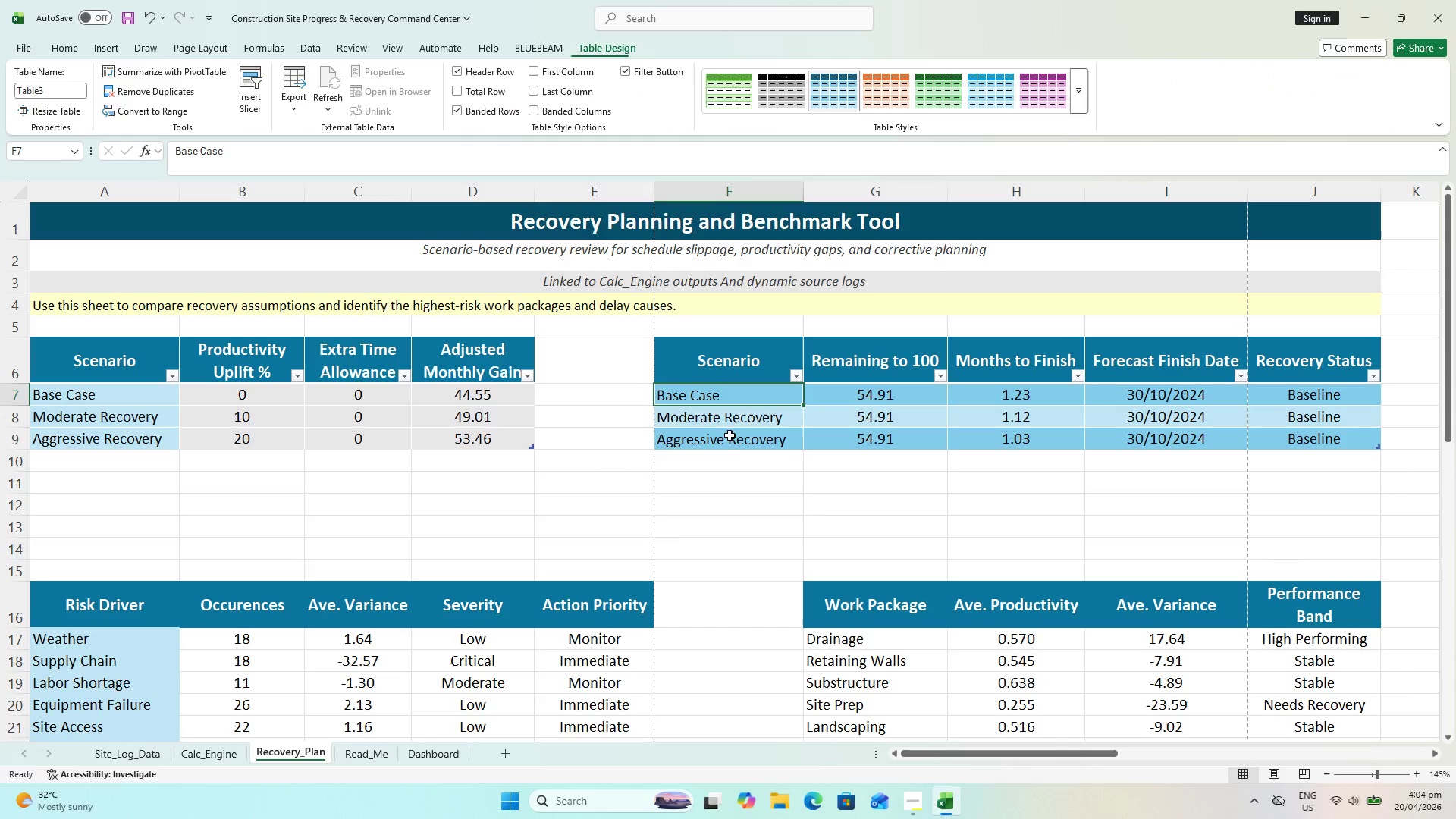 
key(Shift+ShiftLeft)
 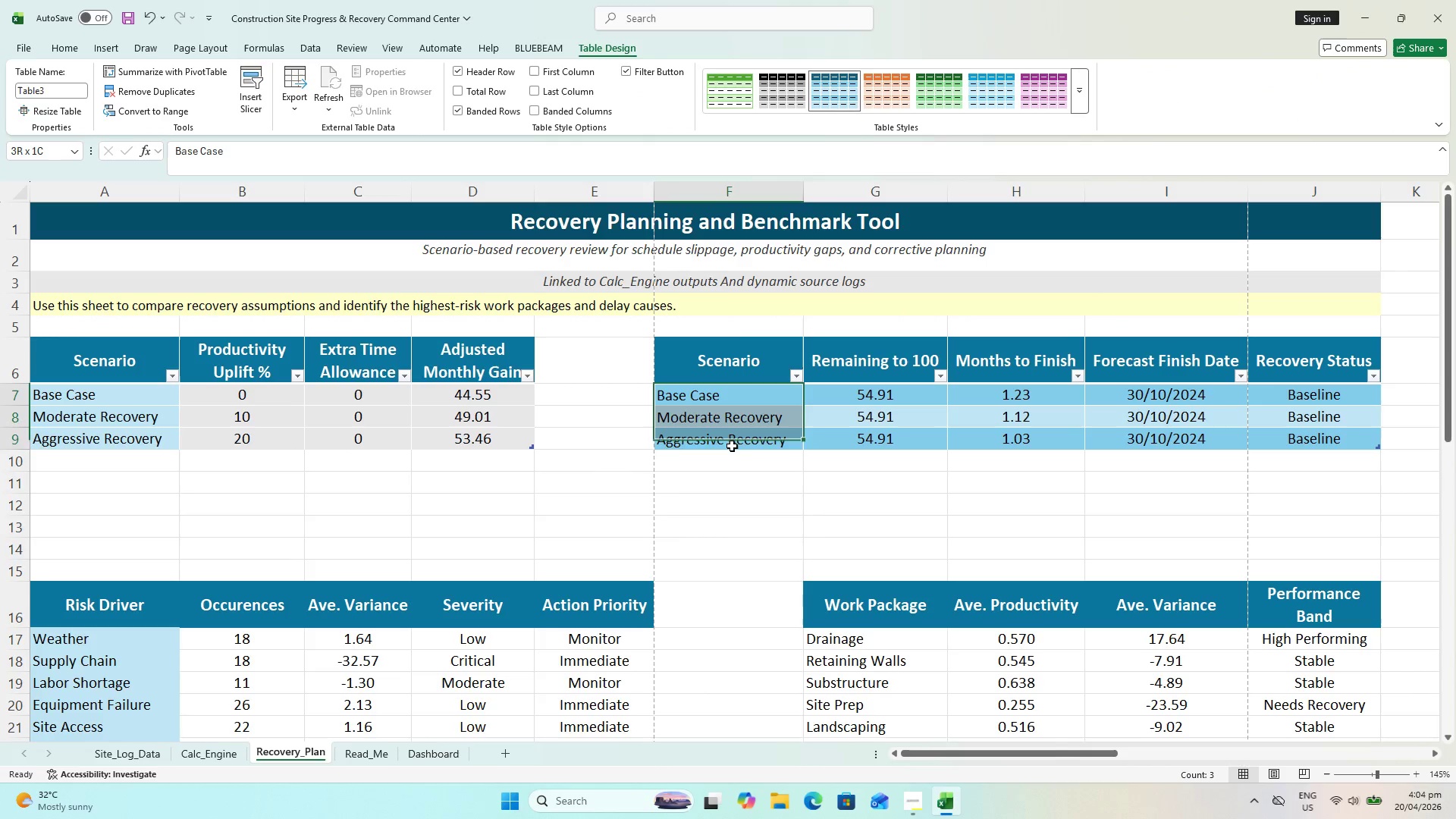 
left_click([732, 446])
 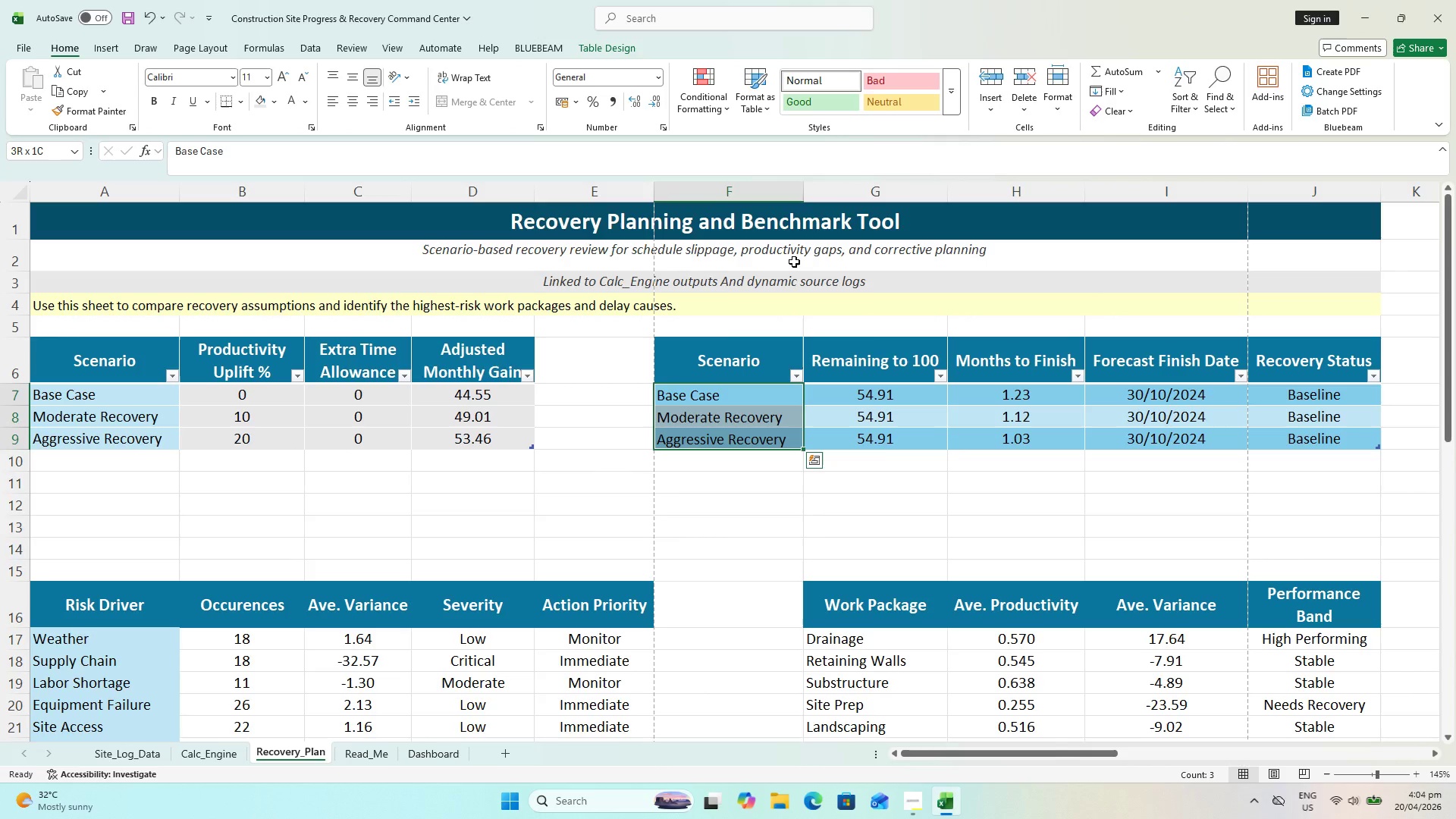 
hold_key(key=ShiftLeft, duration=0.83)
left_click([1323, 436])
 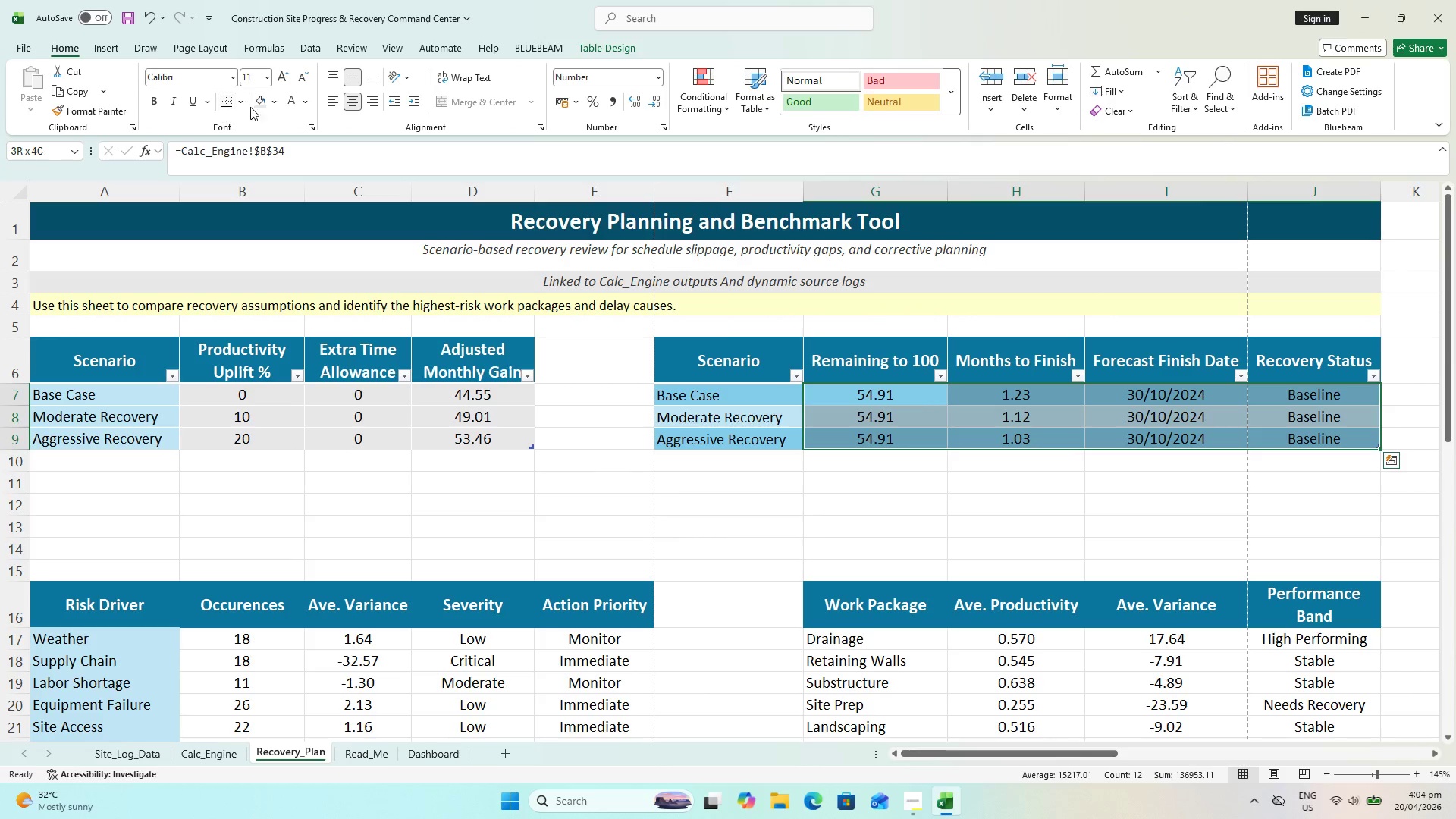 
left_click([264, 108])
 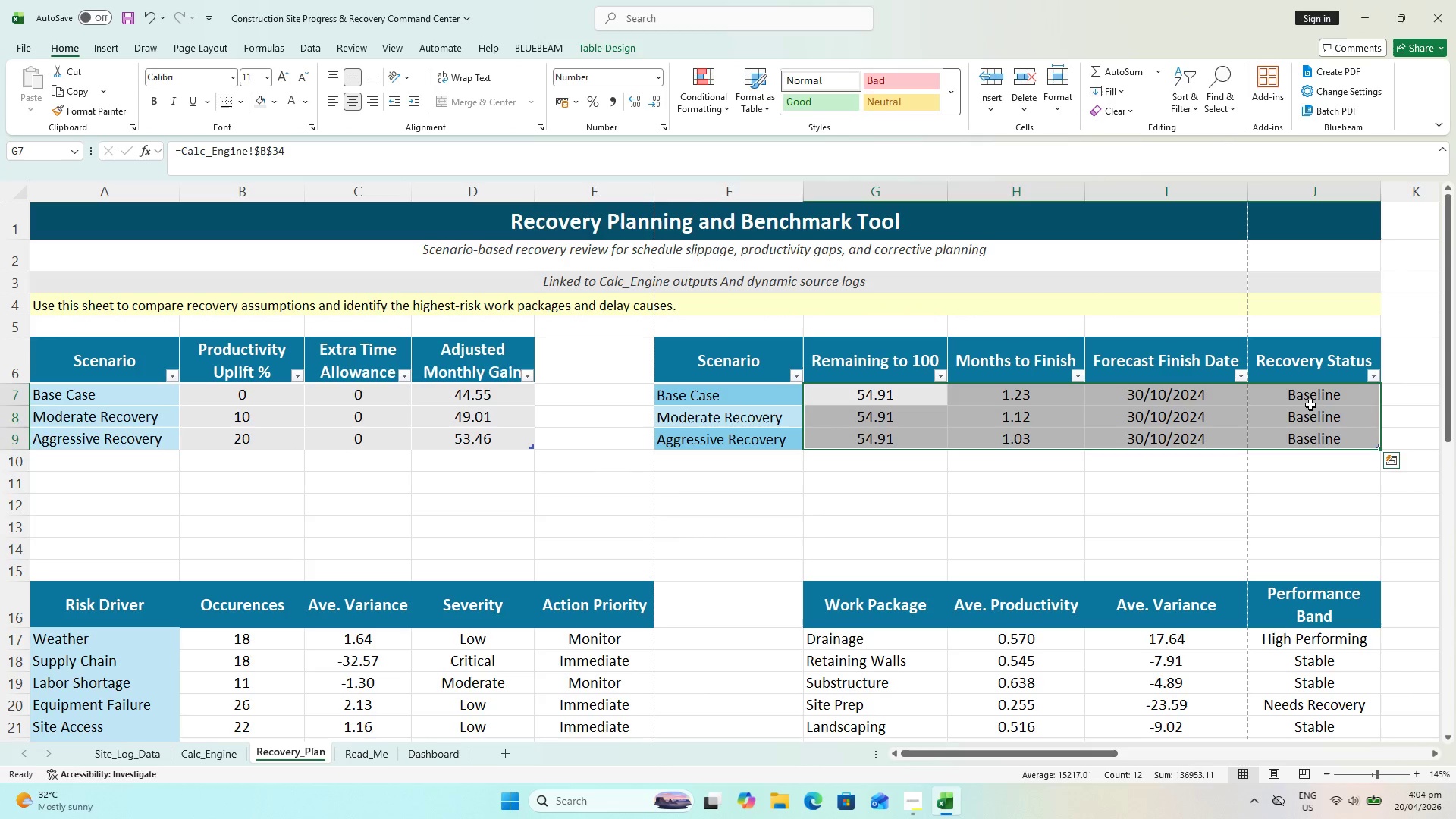 
left_click([1311, 405])
 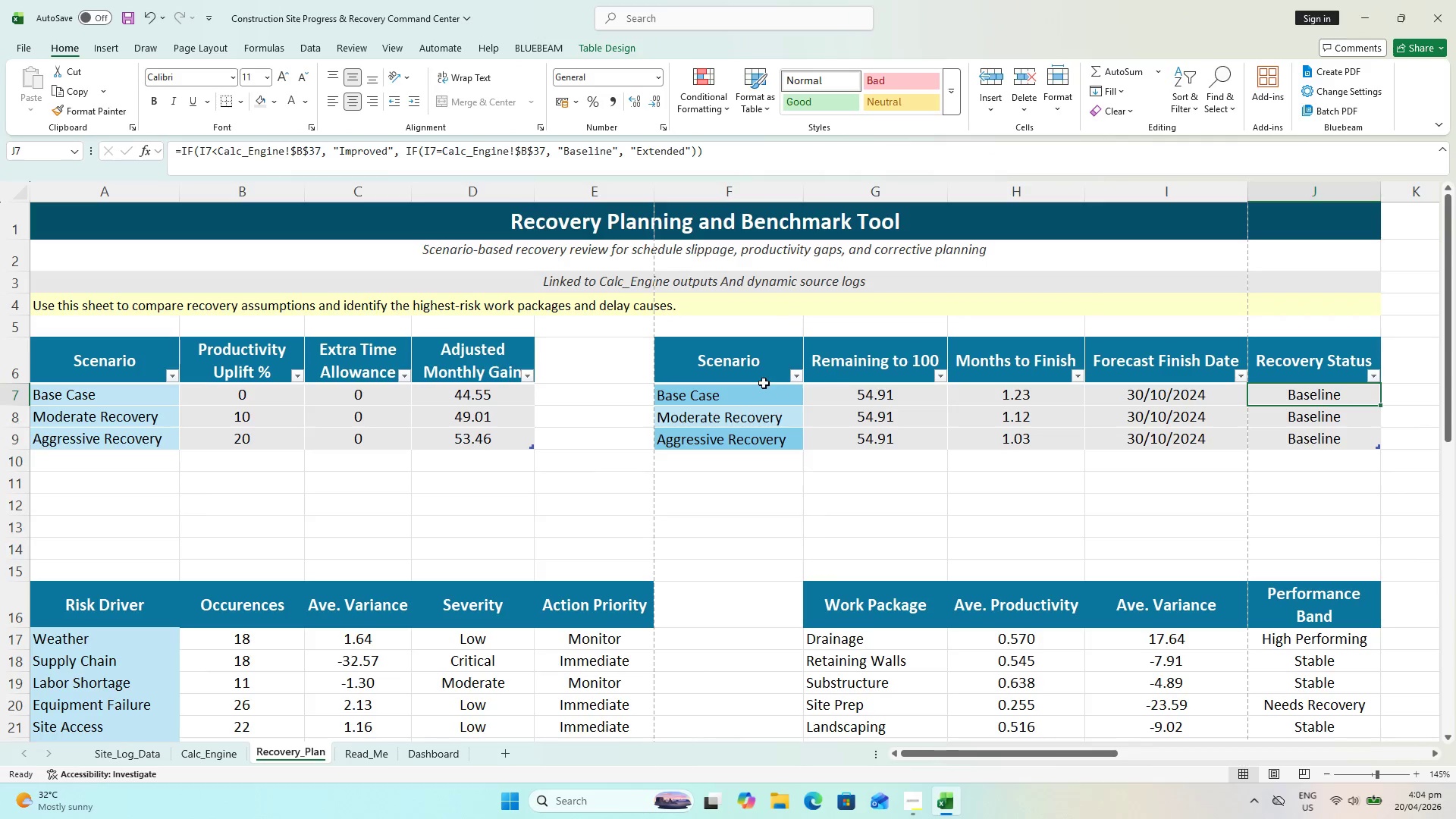 
left_click_drag(start_coordinate=[756, 388], to_coordinate=[750, 431])
 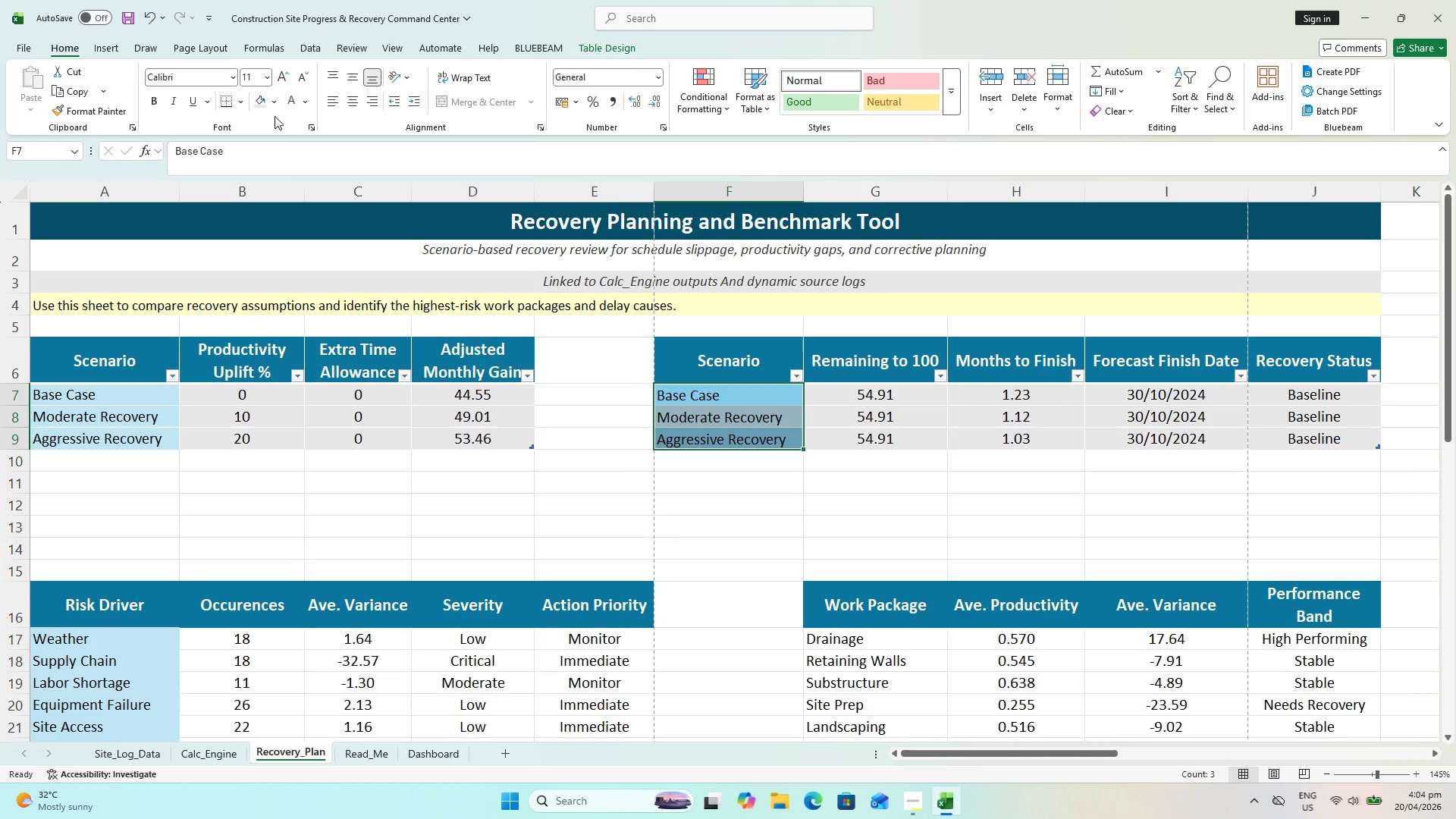 
left_click([276, 105])
 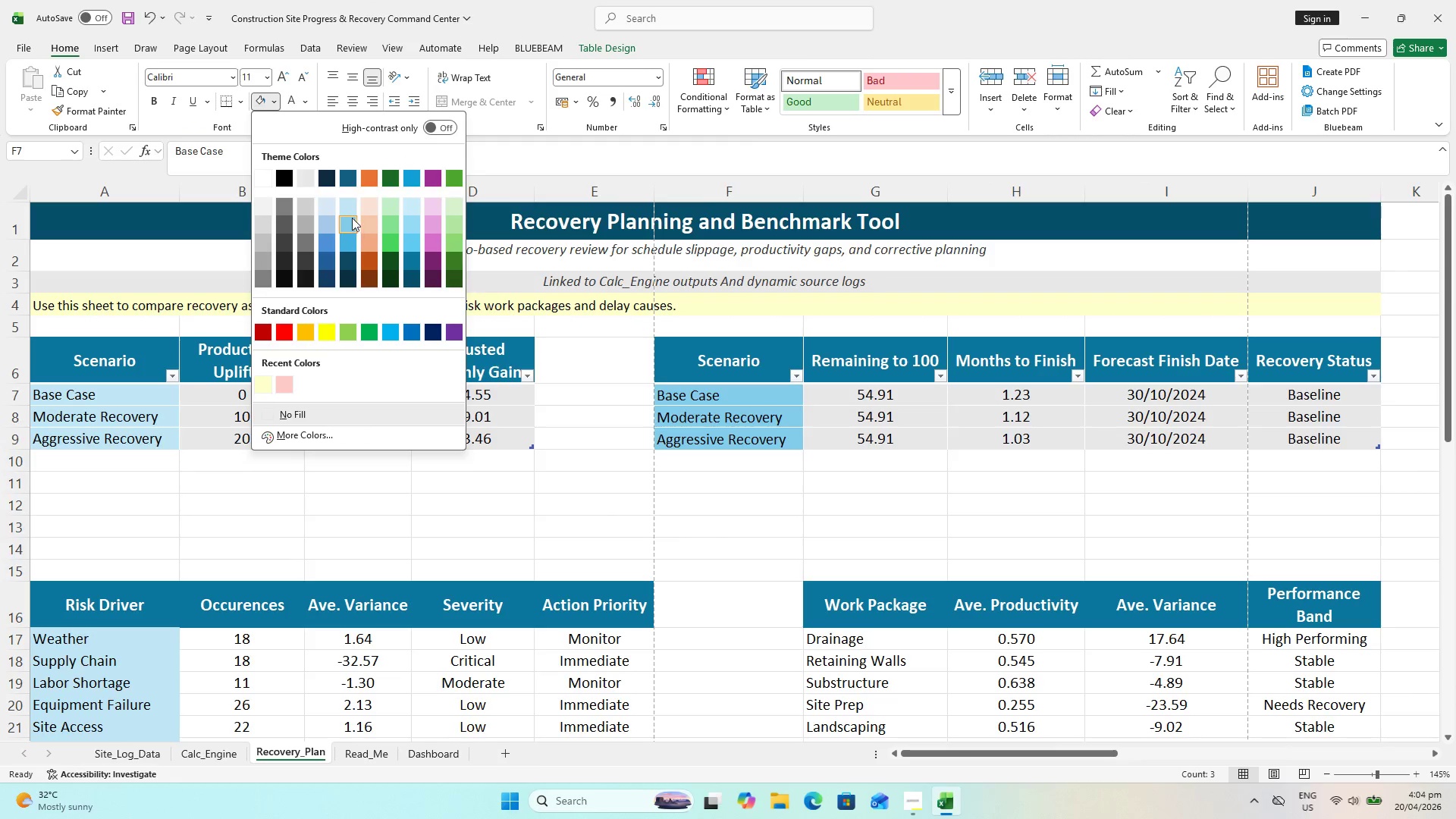 
left_click([325, 212])
 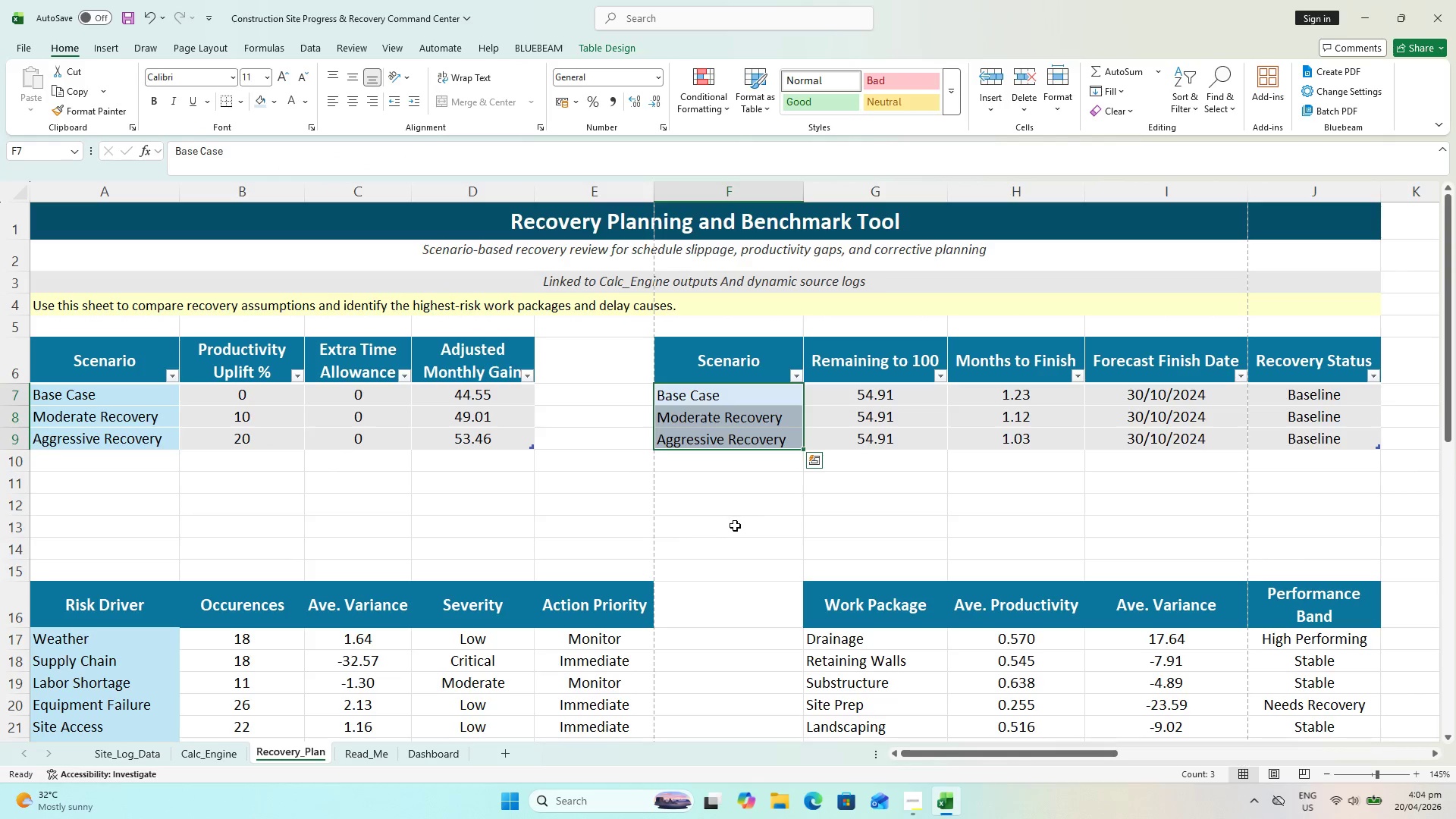 
left_click([733, 526])
 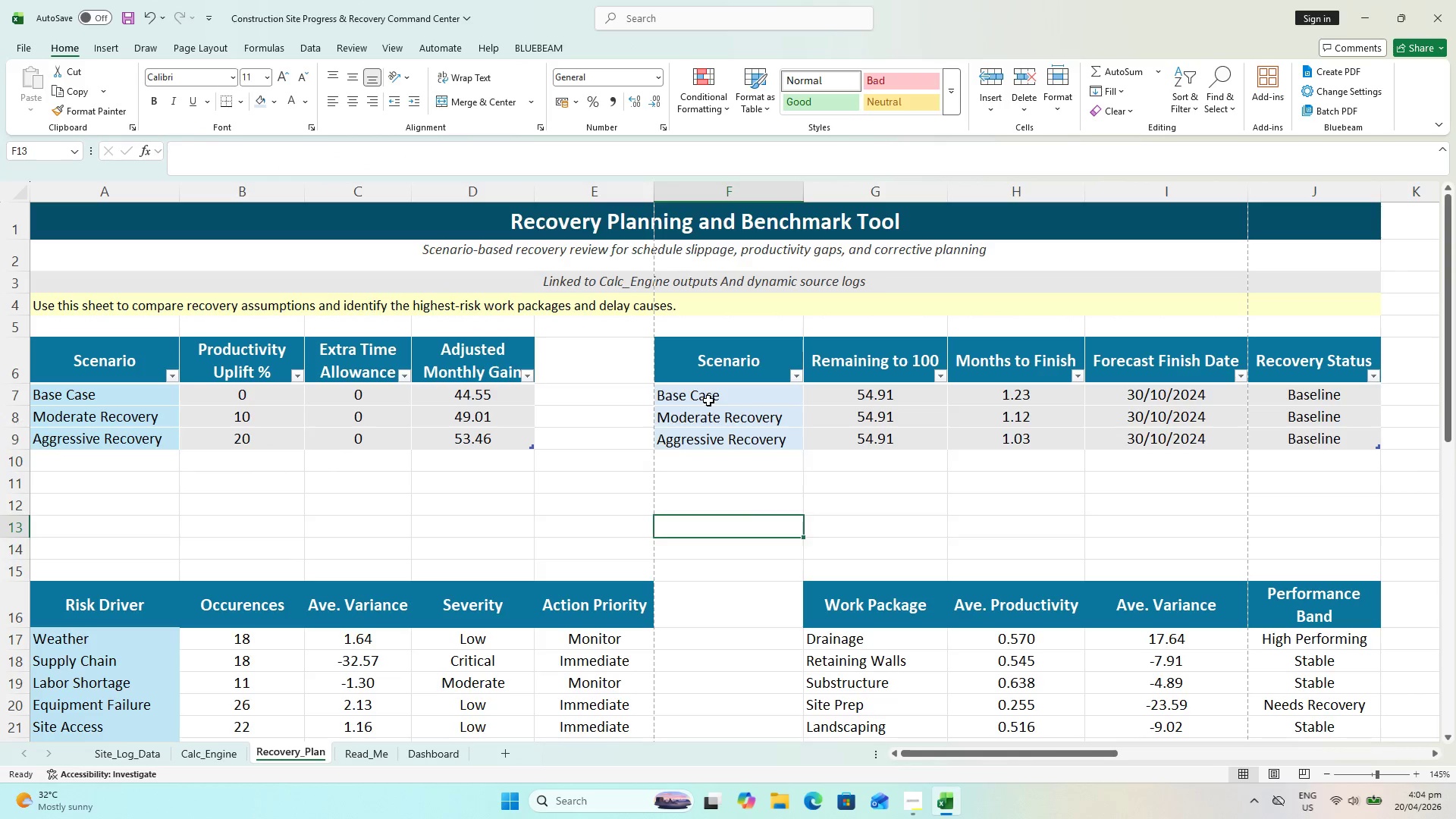 
left_click_drag(start_coordinate=[708, 400], to_coordinate=[714, 425])
 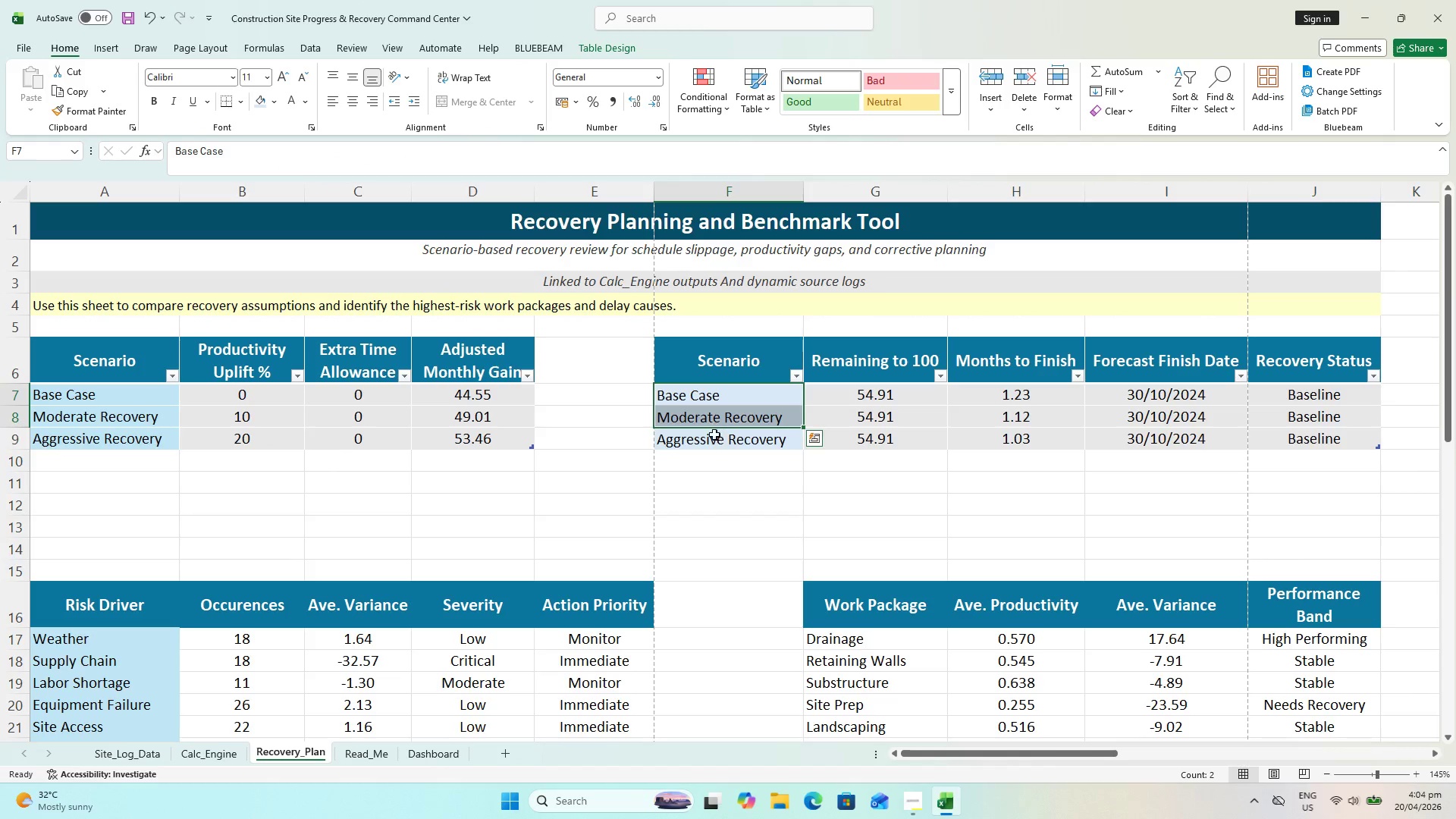 
key(Shift+ShiftLeft)
 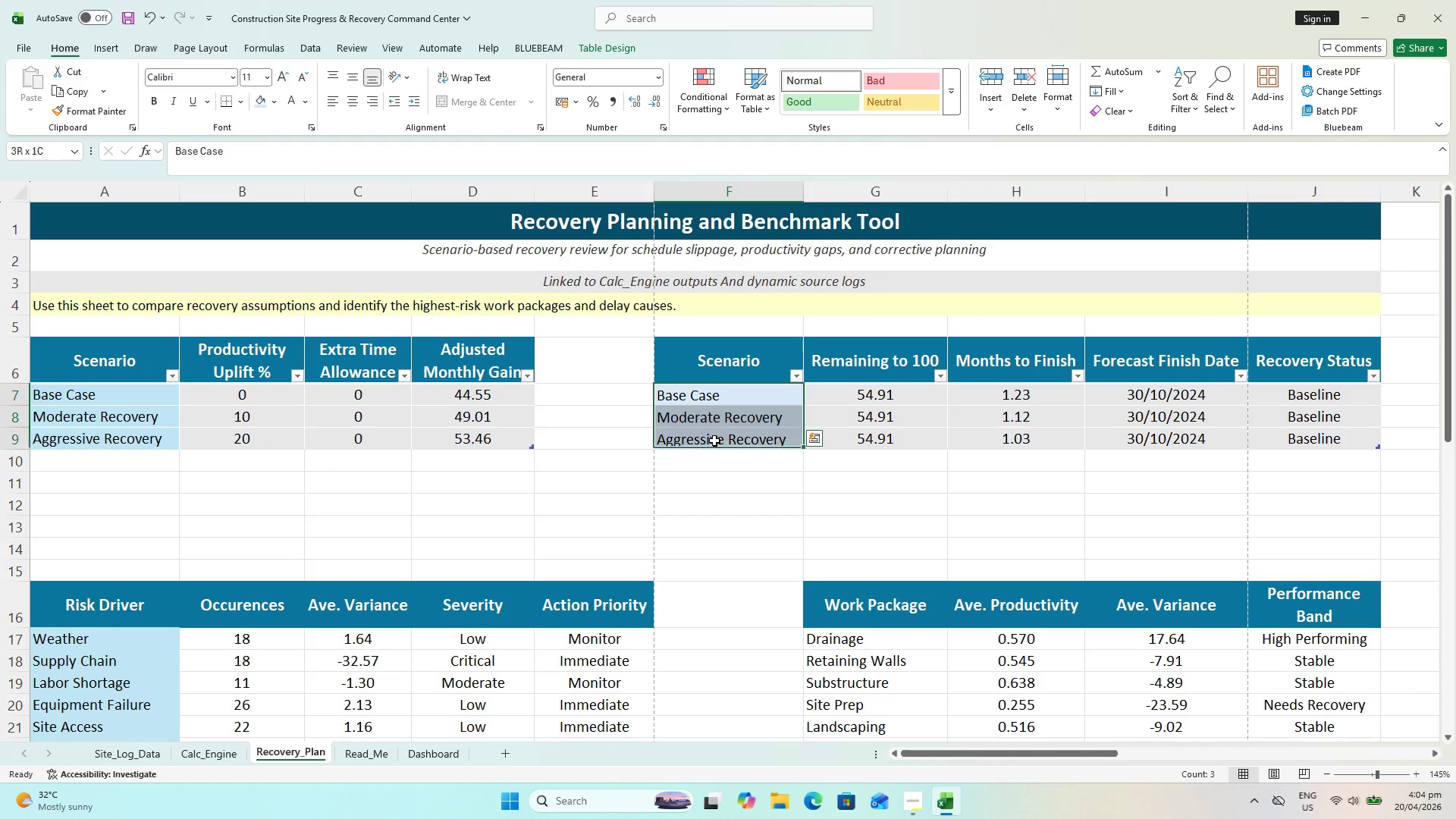 
left_click([714, 441])
 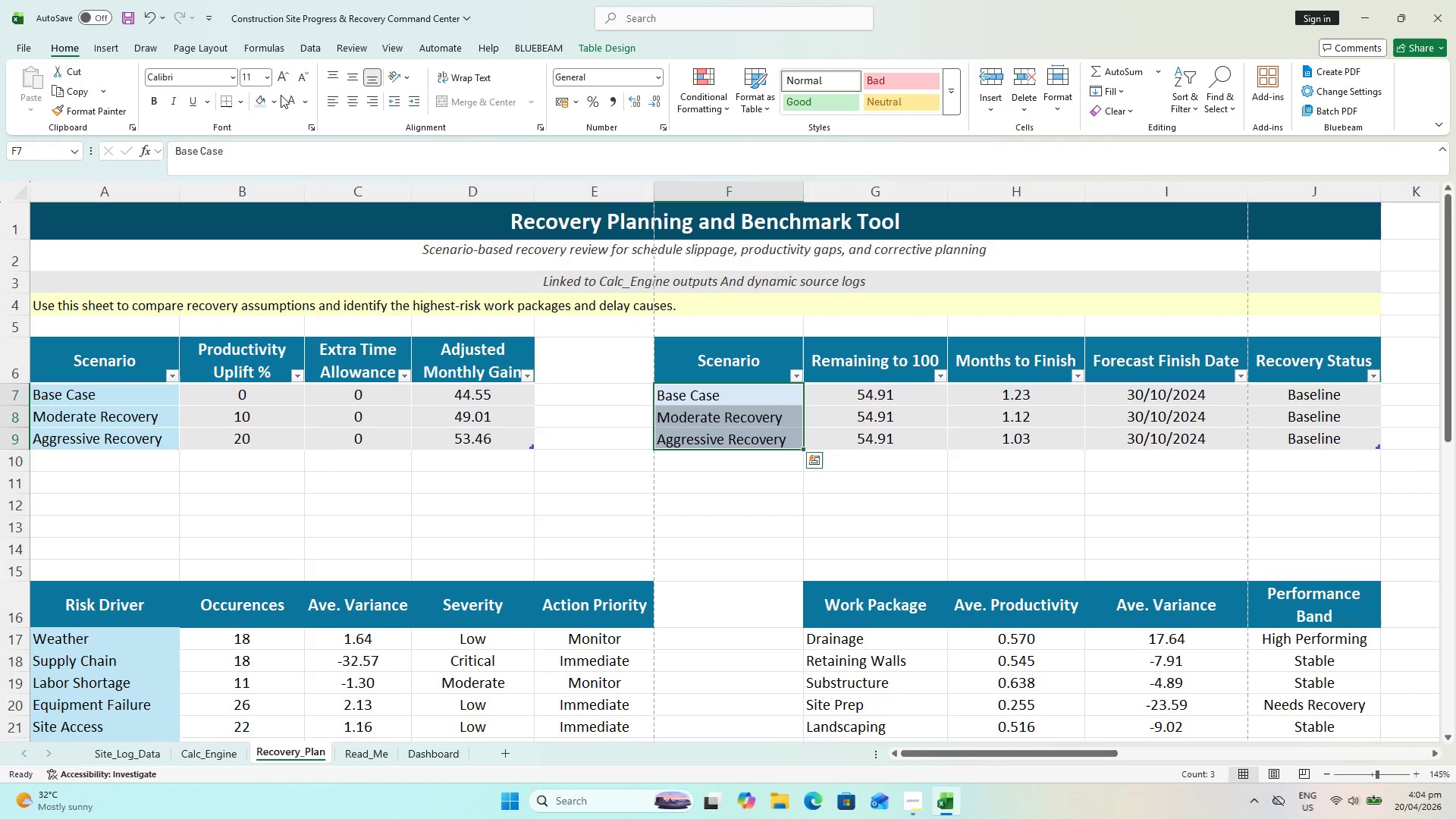 
double_click([280, 96])
 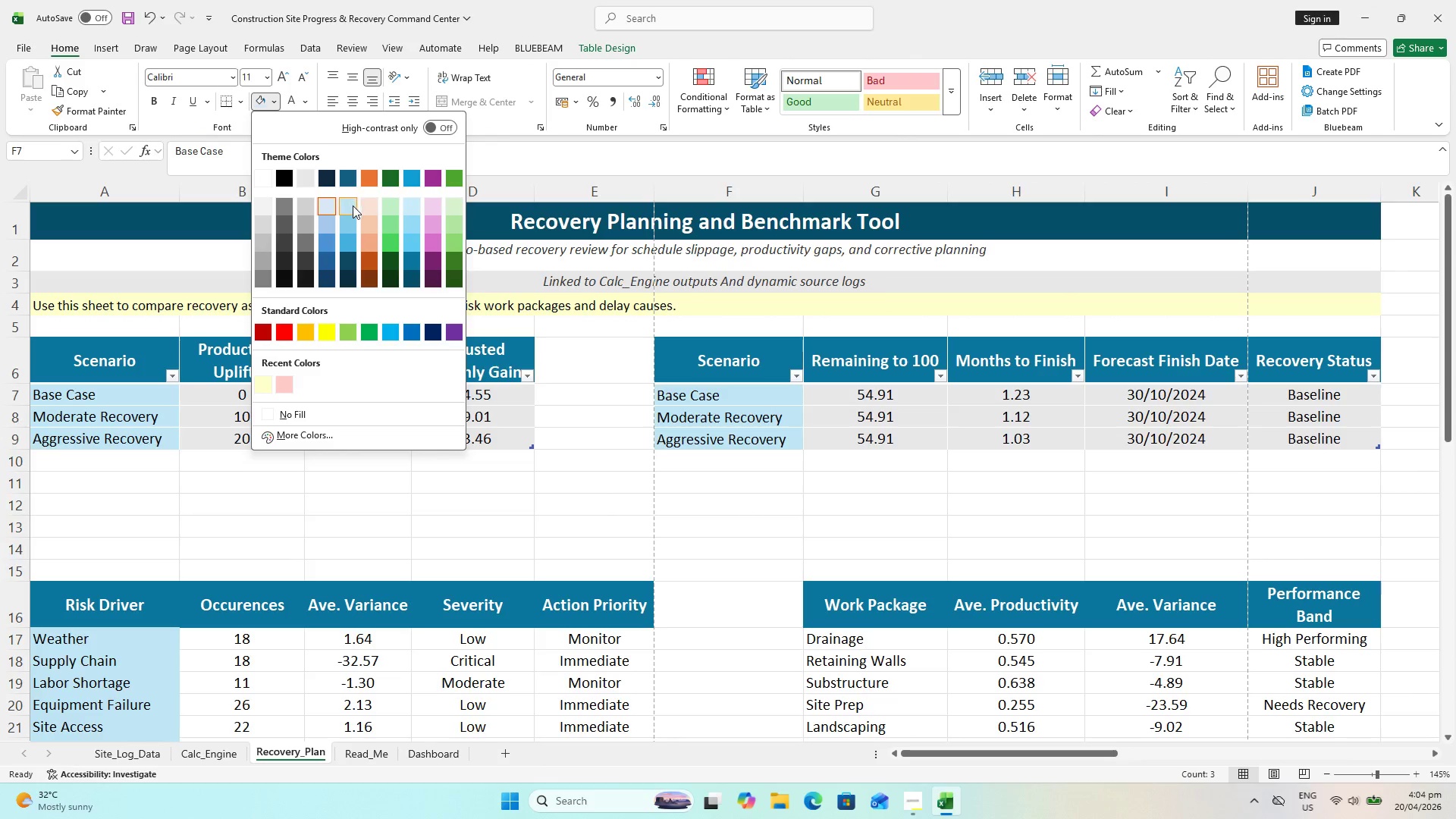 
left_click([353, 206])
 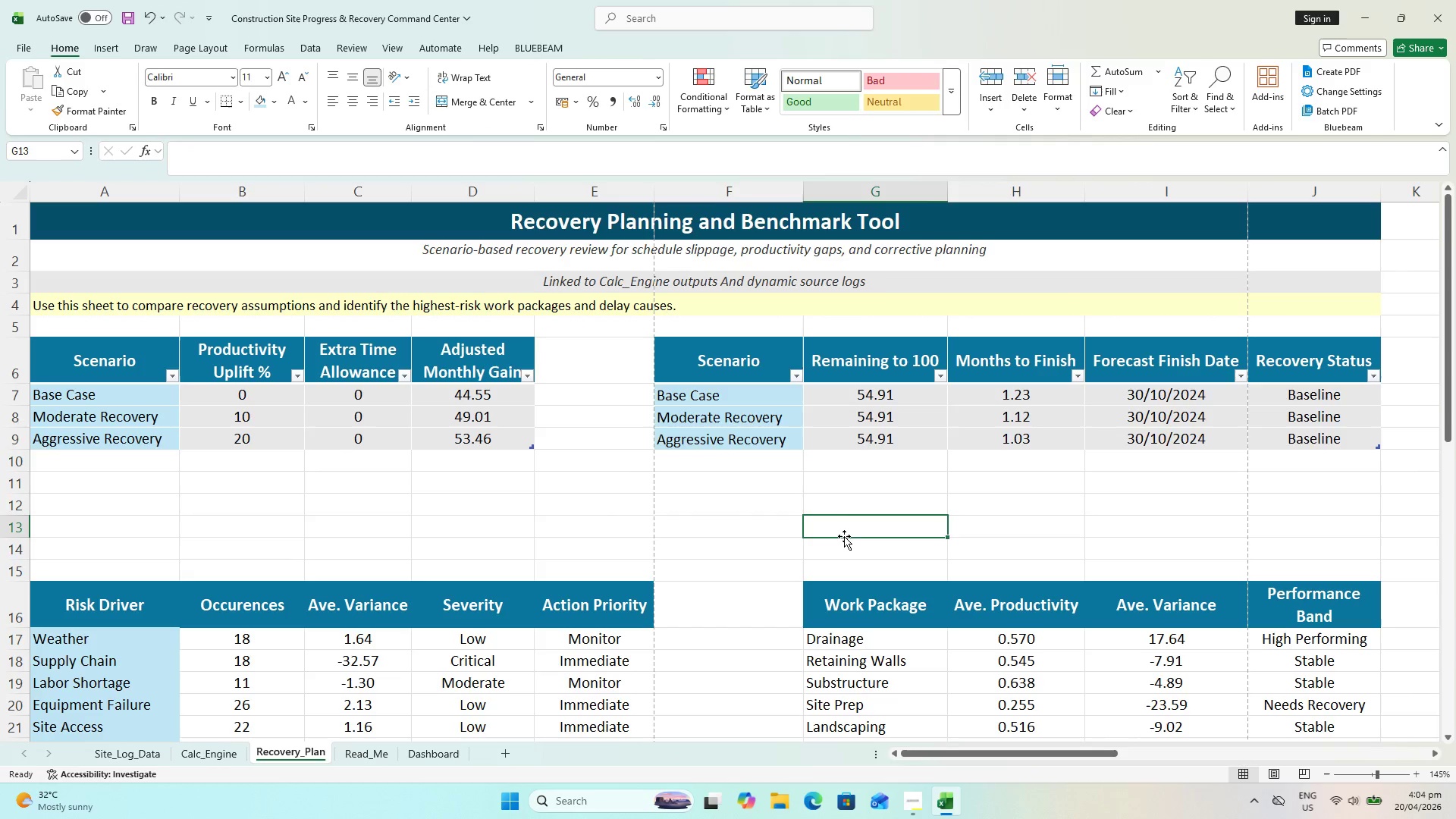 
key(Control+S)
 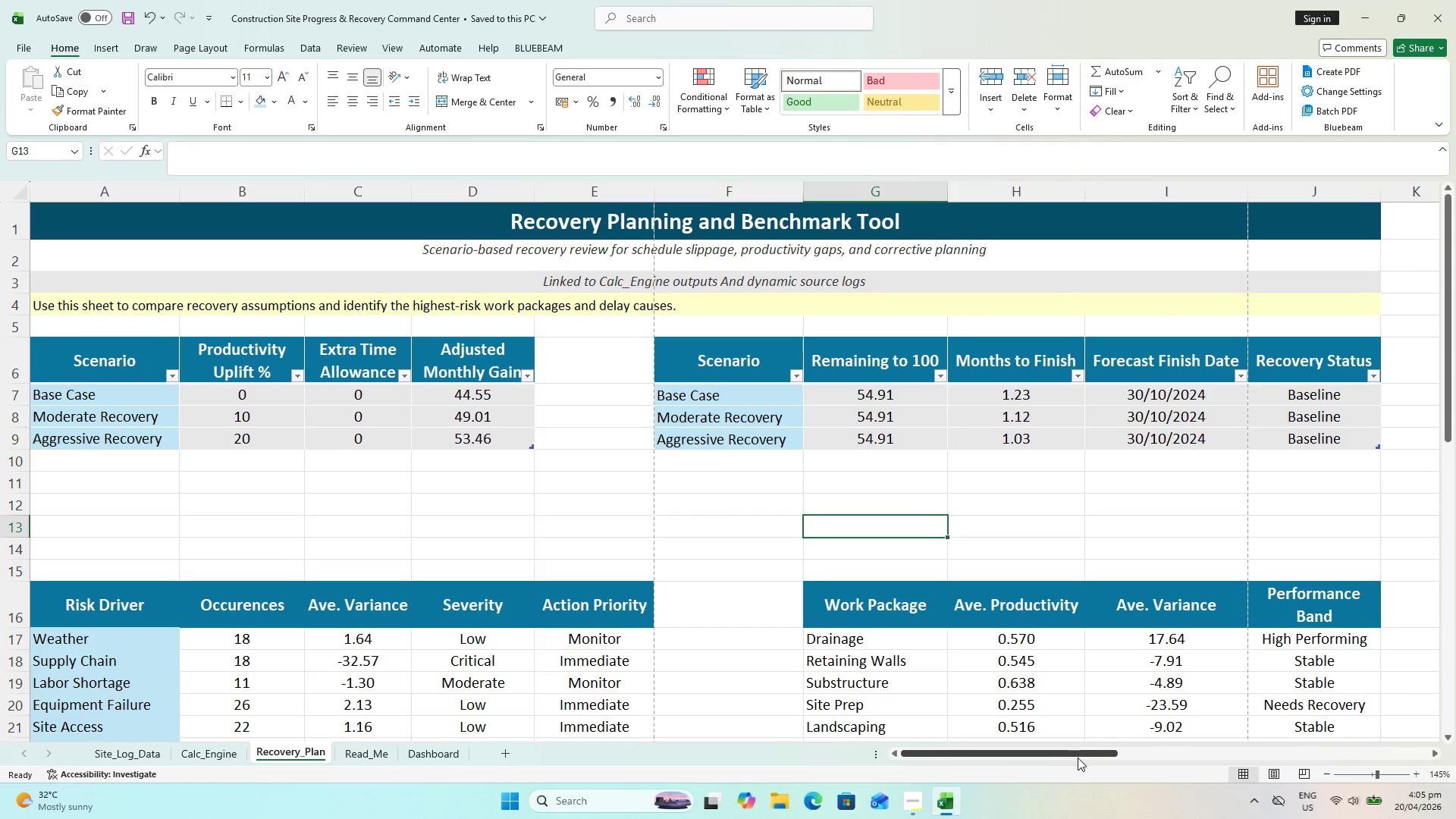 
left_click_drag(start_coordinate=[1077, 760], to_coordinate=[1014, 761])
 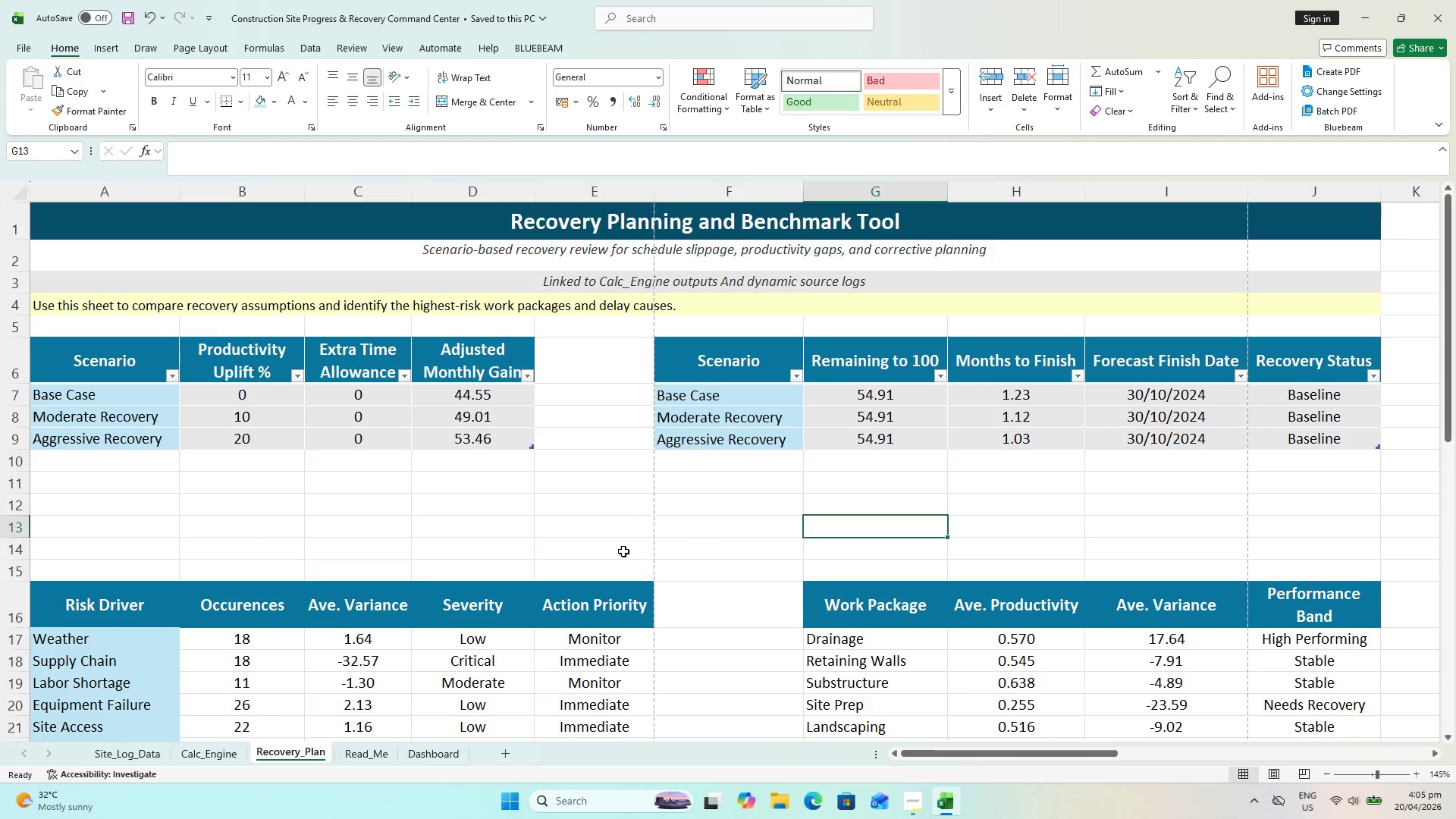 
scroll: coordinate [623, 551], scroll_direction: down, amount: 1.0
 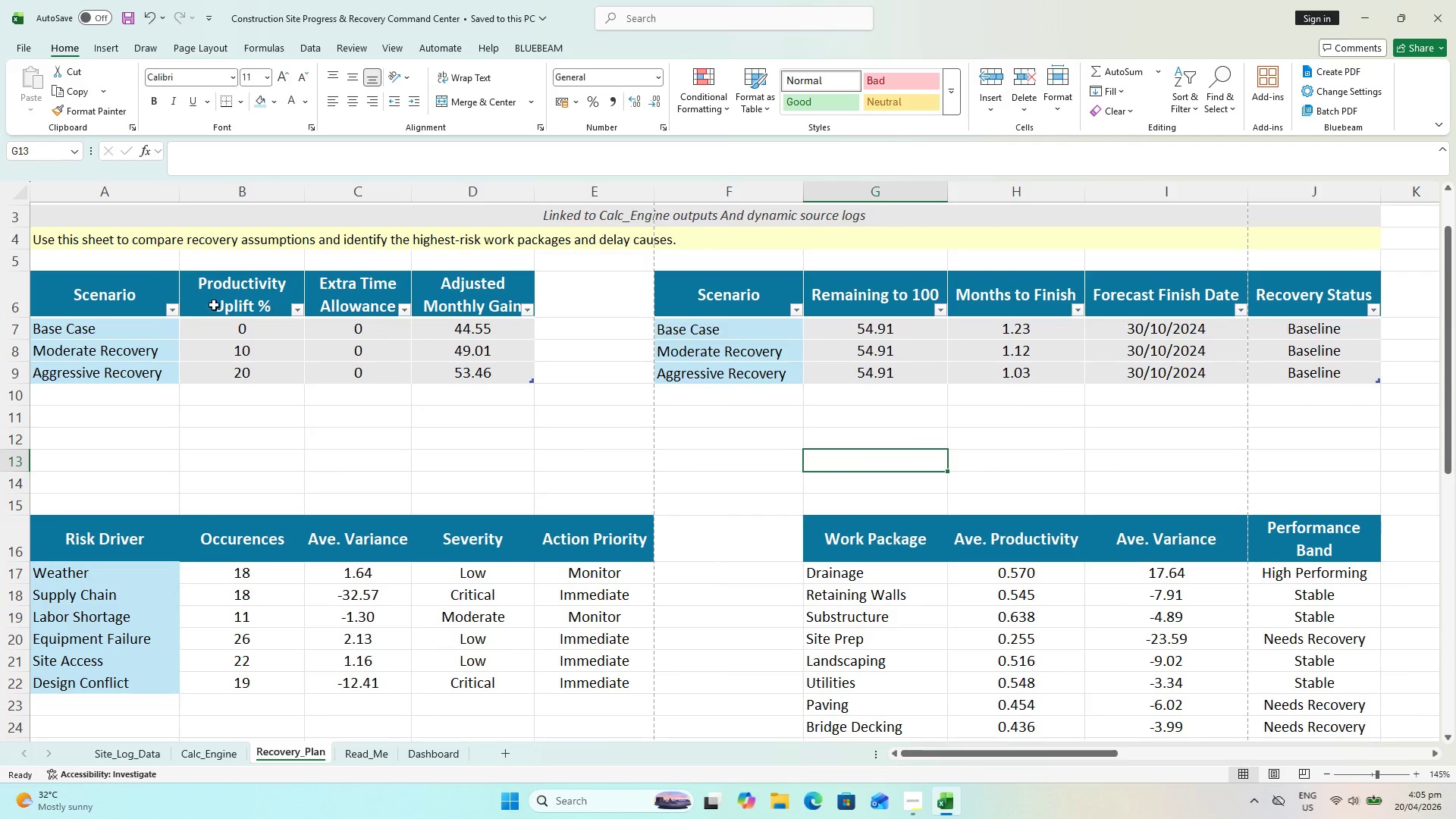 
left_click_drag(start_coordinate=[138, 286], to_coordinate=[492, 366])
 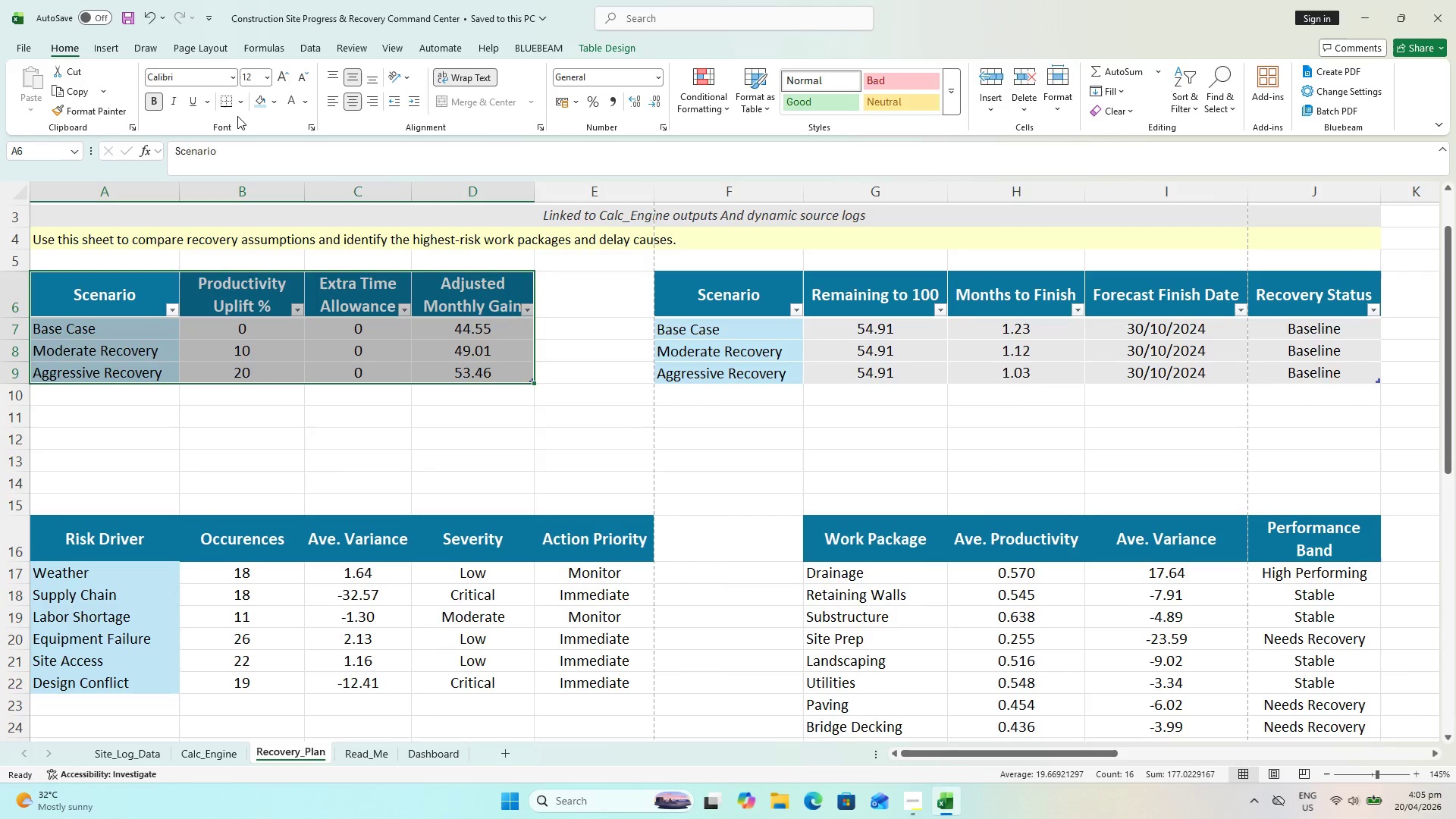 
key(Shift+ShiftLeft)
 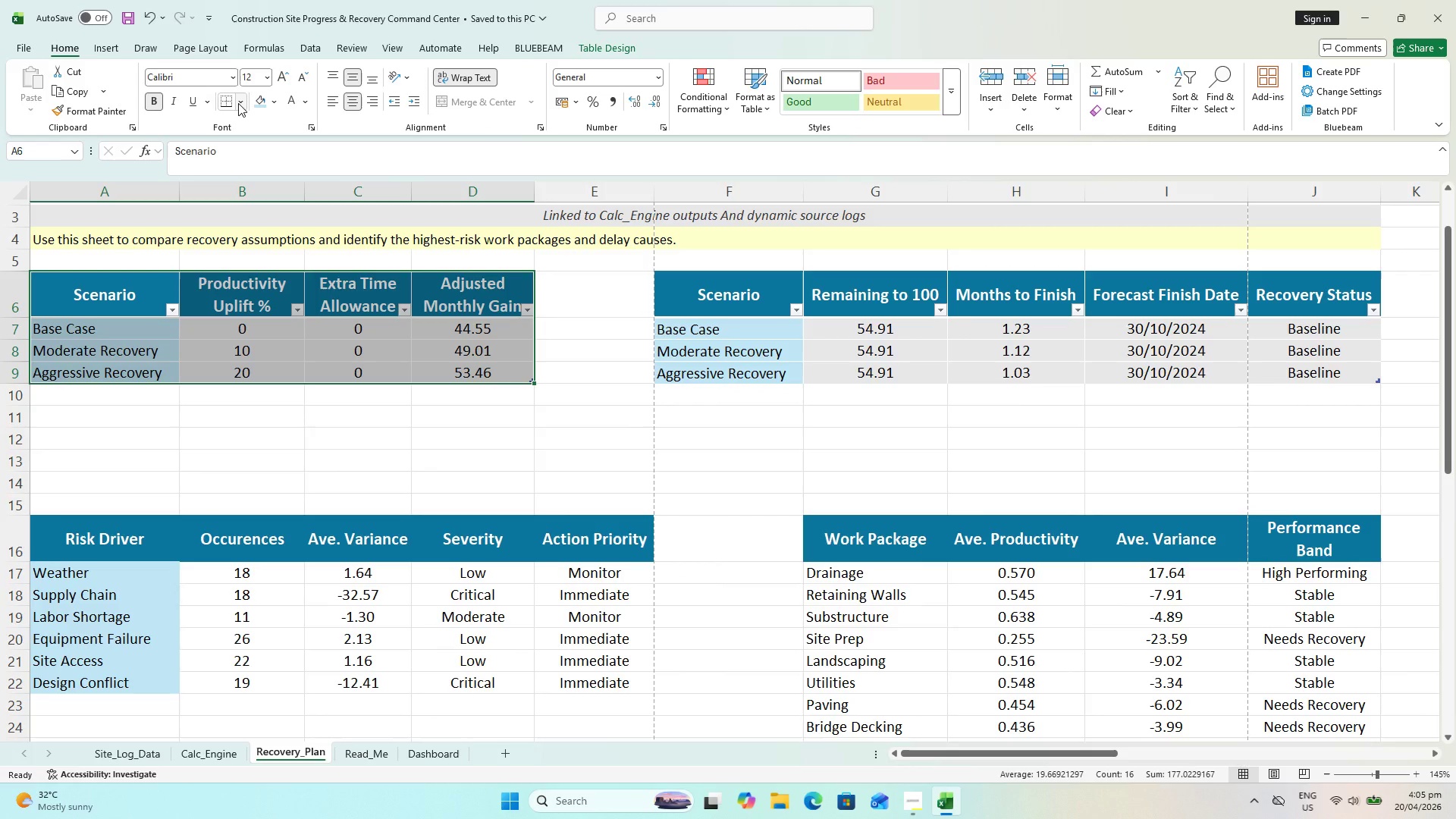 
left_click([238, 103])
 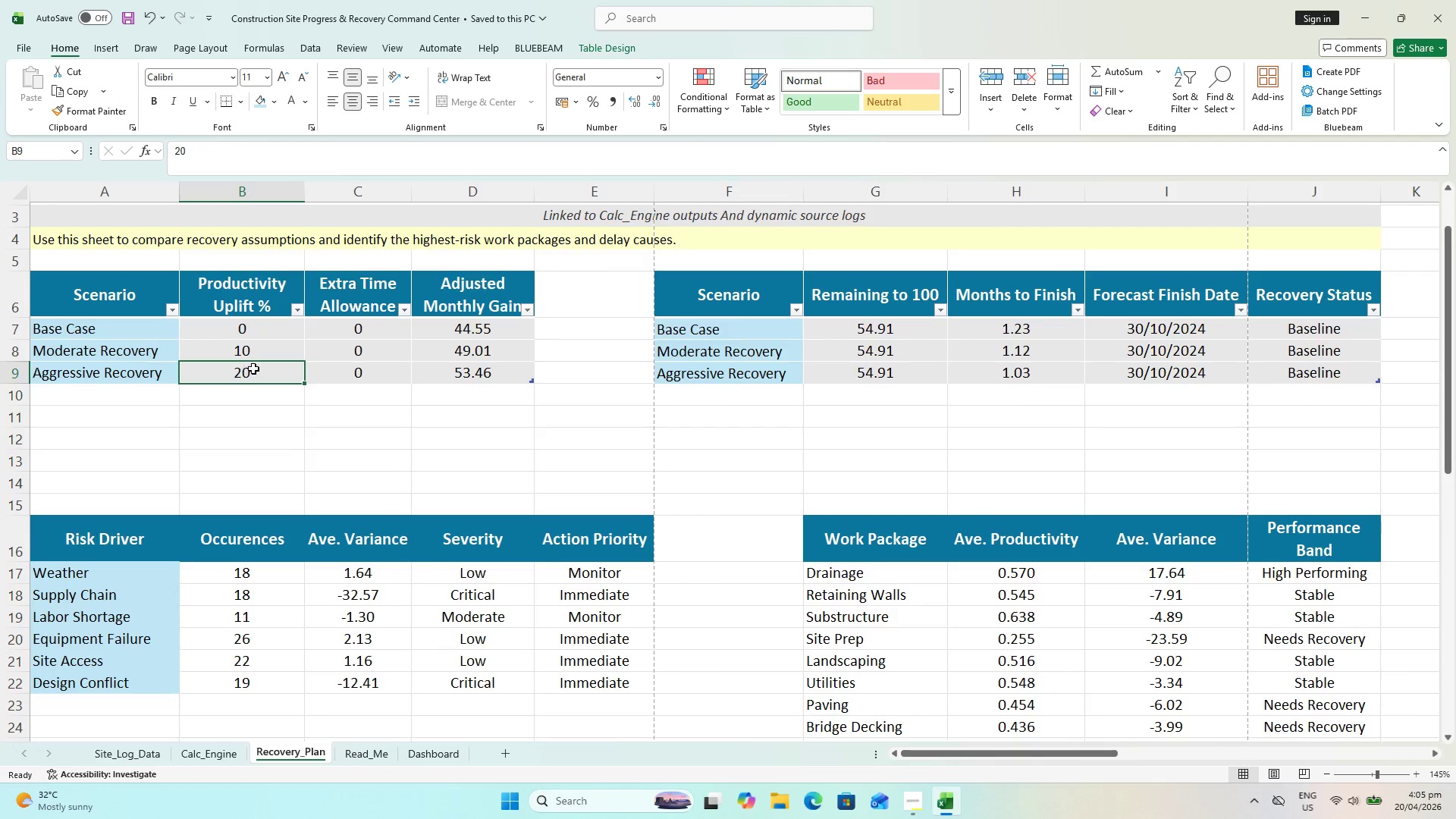 
left_click([80, 331])
 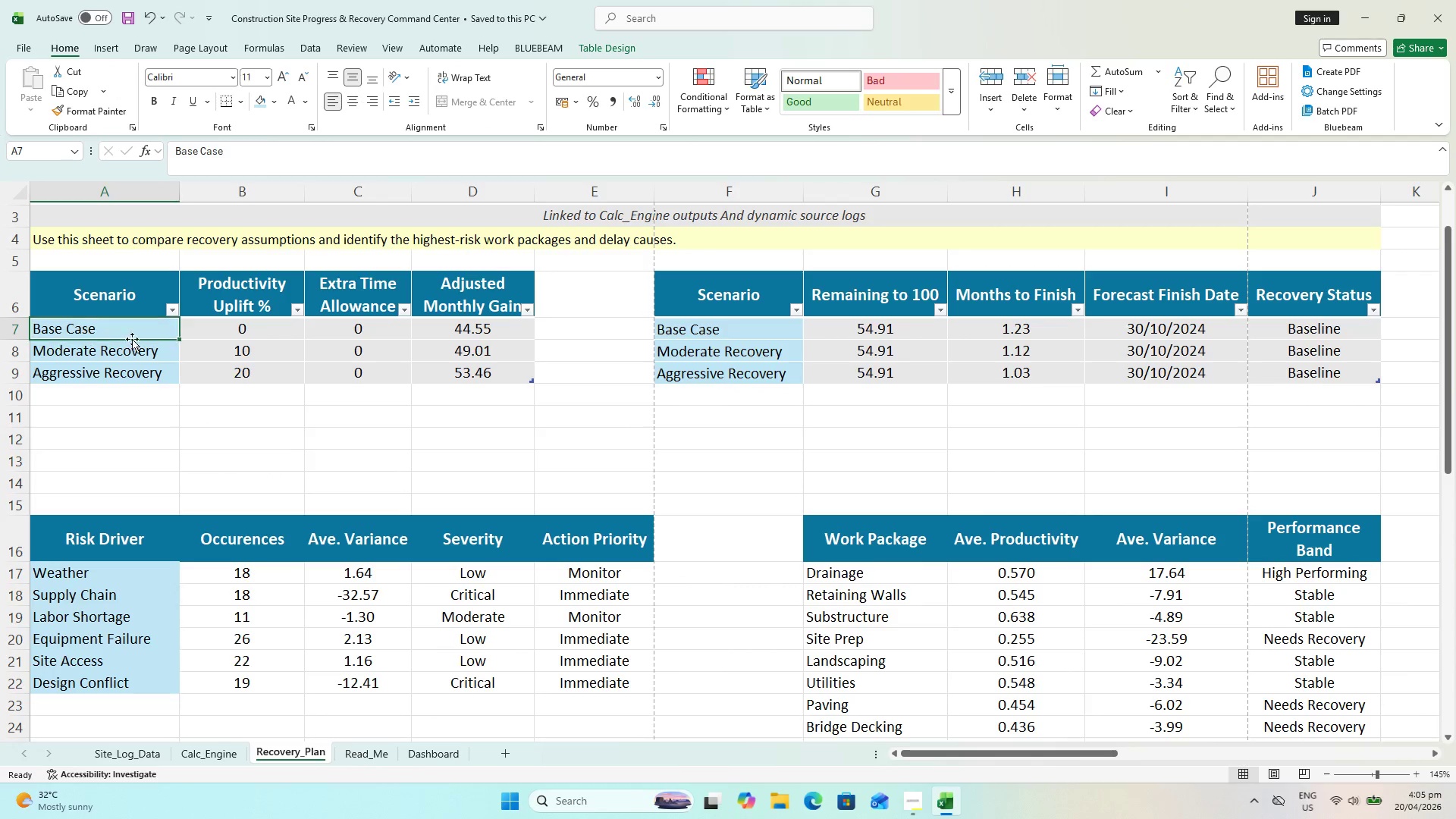 
hold_key(key=ShiftLeft, duration=0.75)
left_click([453, 373])
 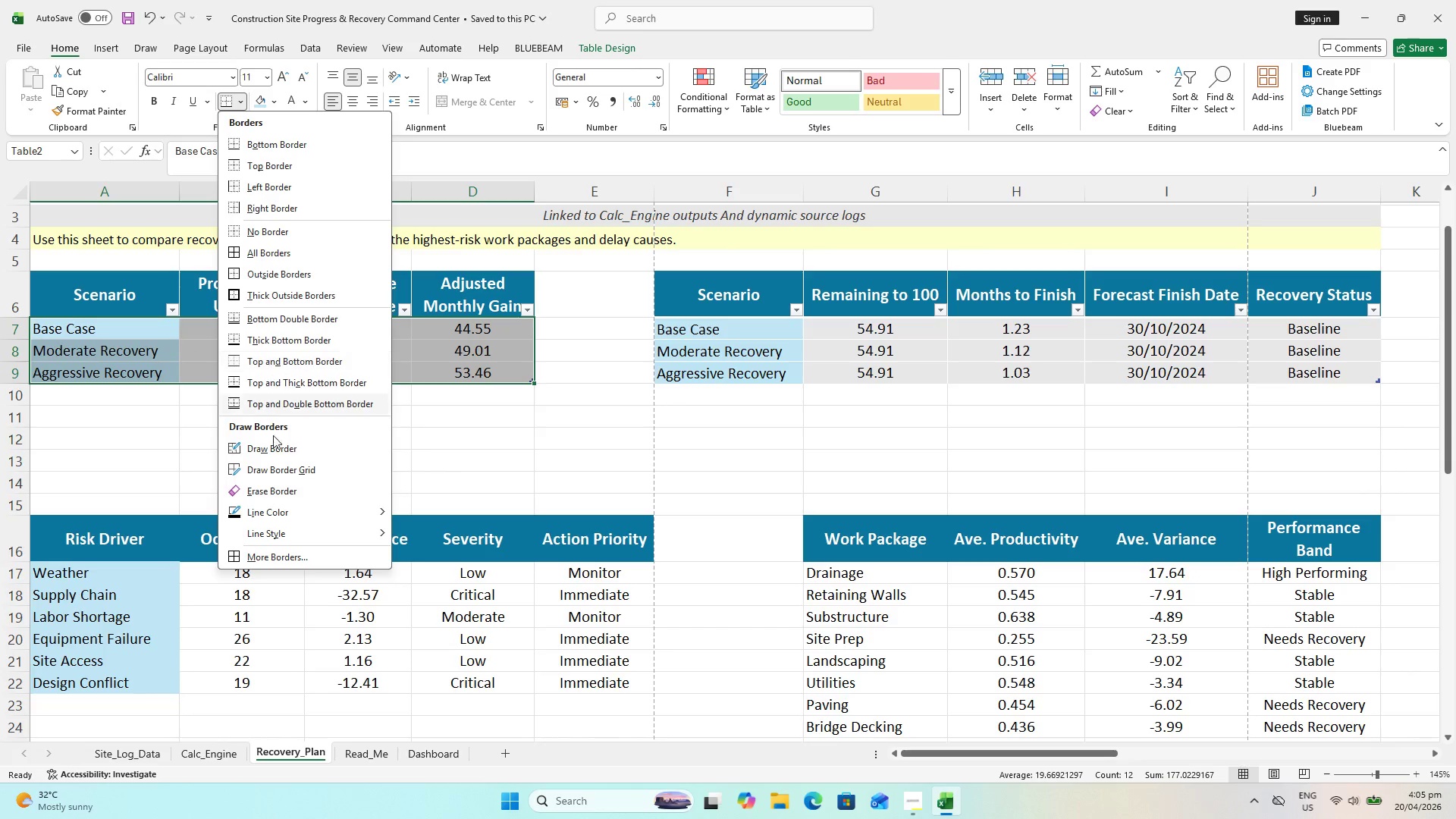 
left_click([294, 549])
 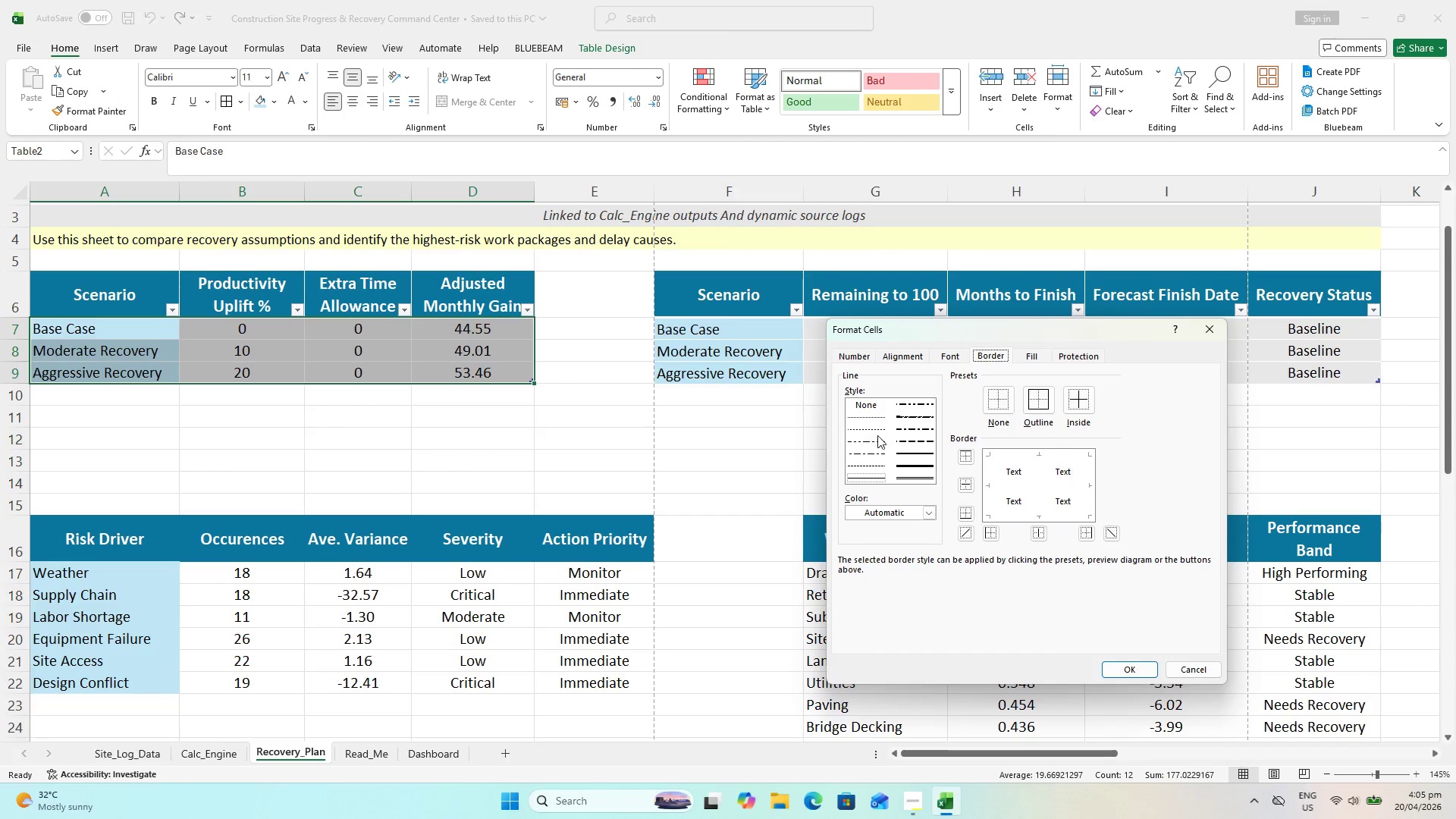 
left_click([913, 469])
 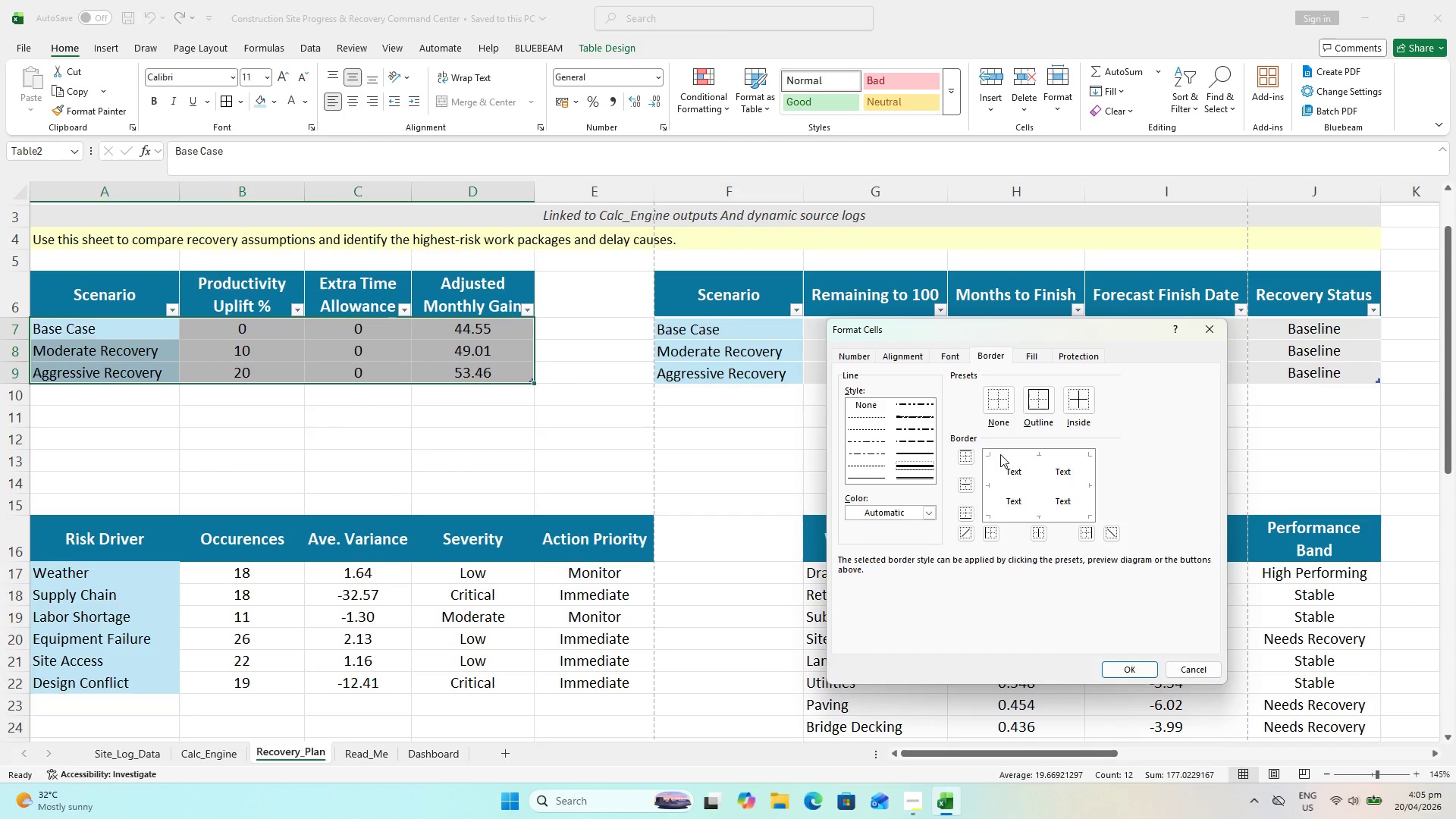 
left_click([1002, 454])
 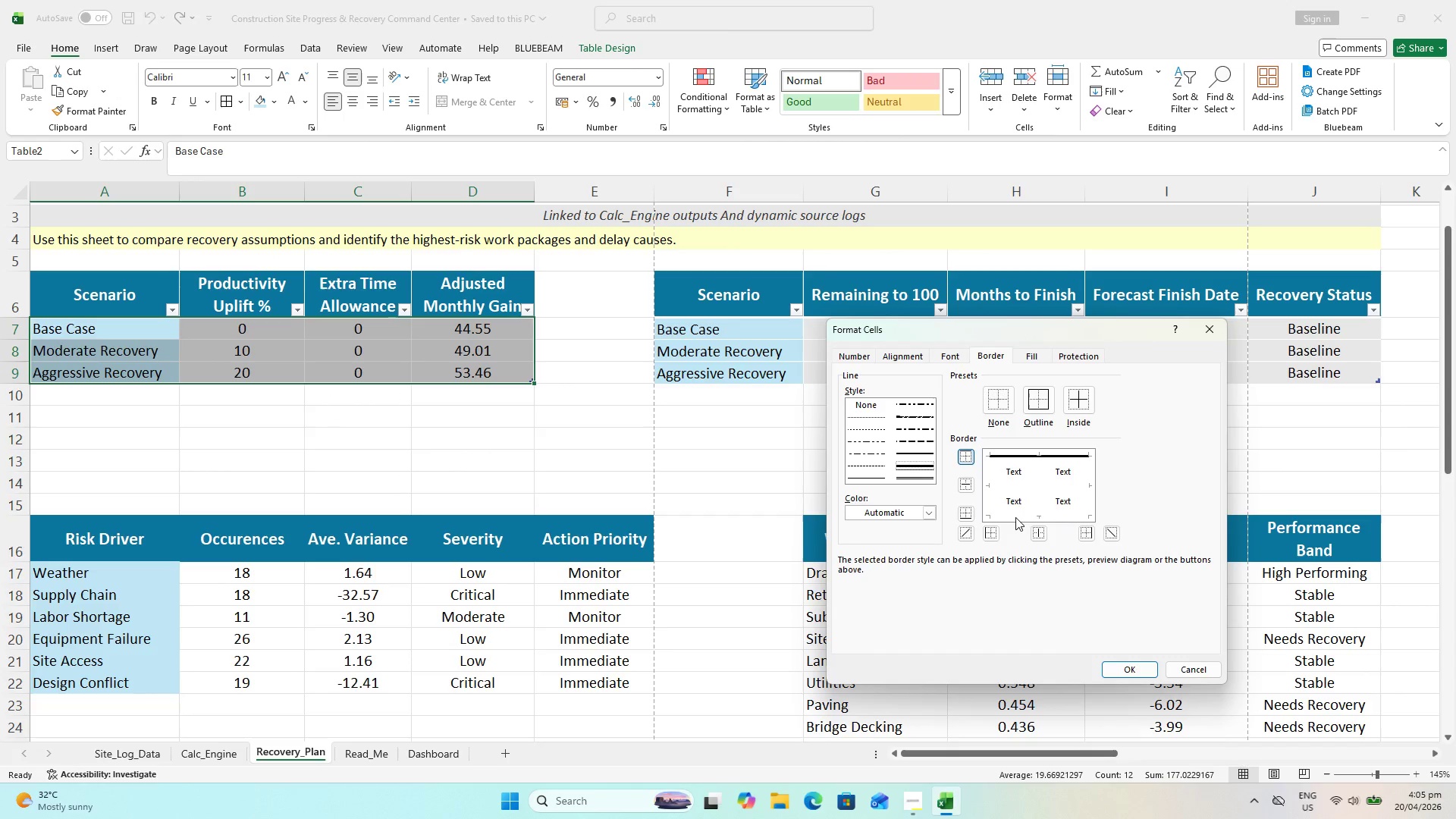 
left_click([1015, 517])
 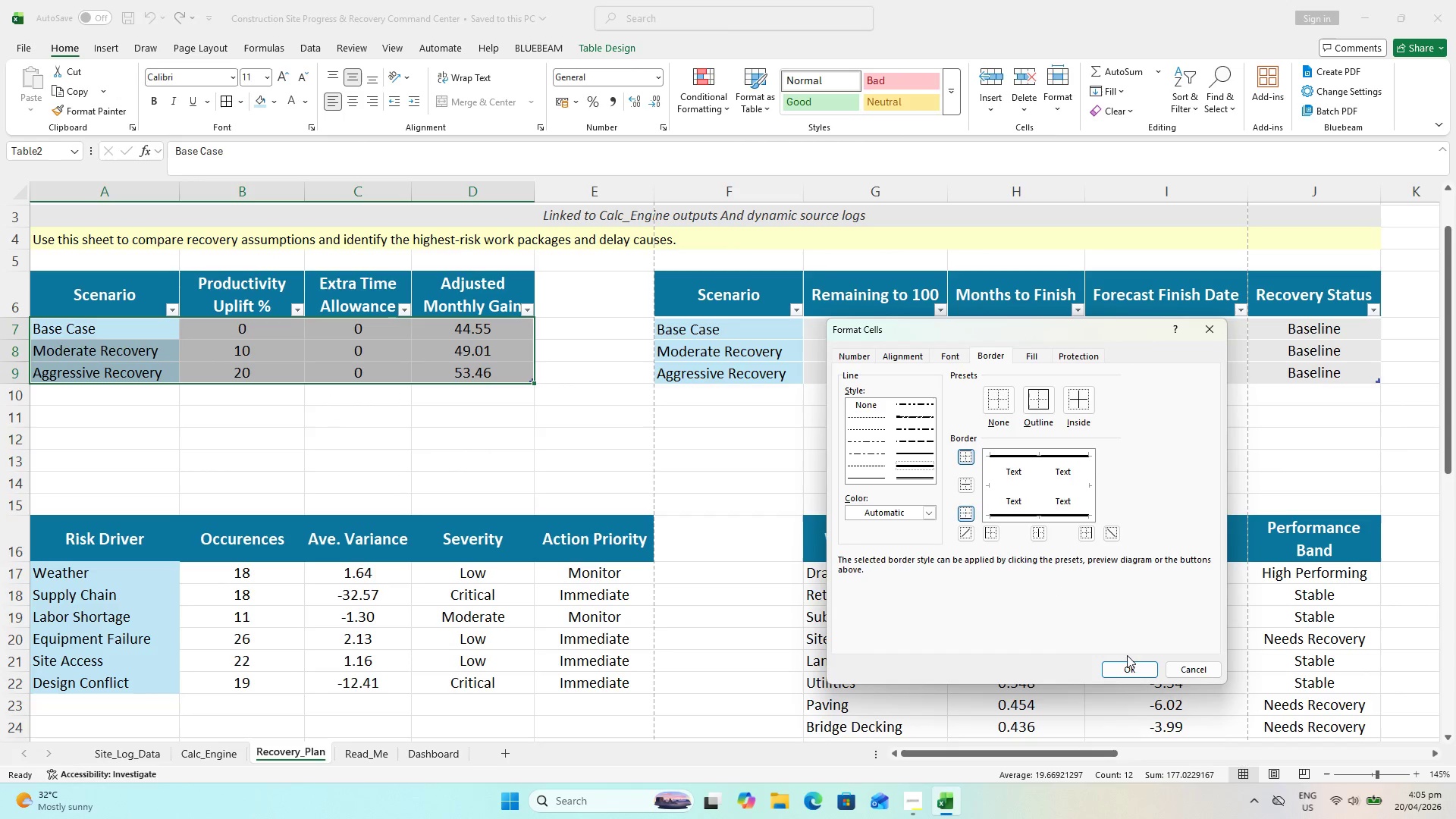 
left_click([1132, 670])
 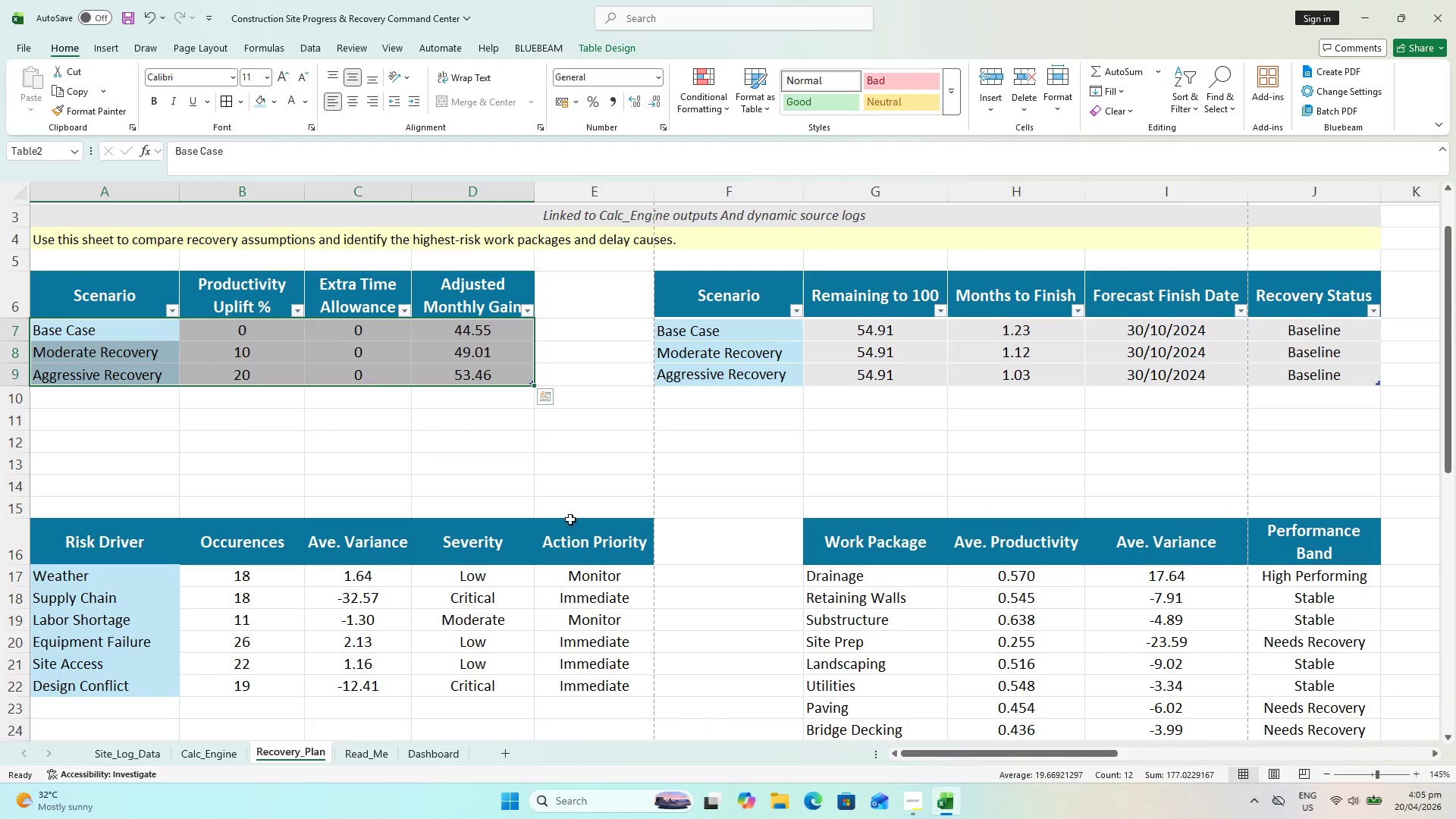 
left_click([558, 470])
 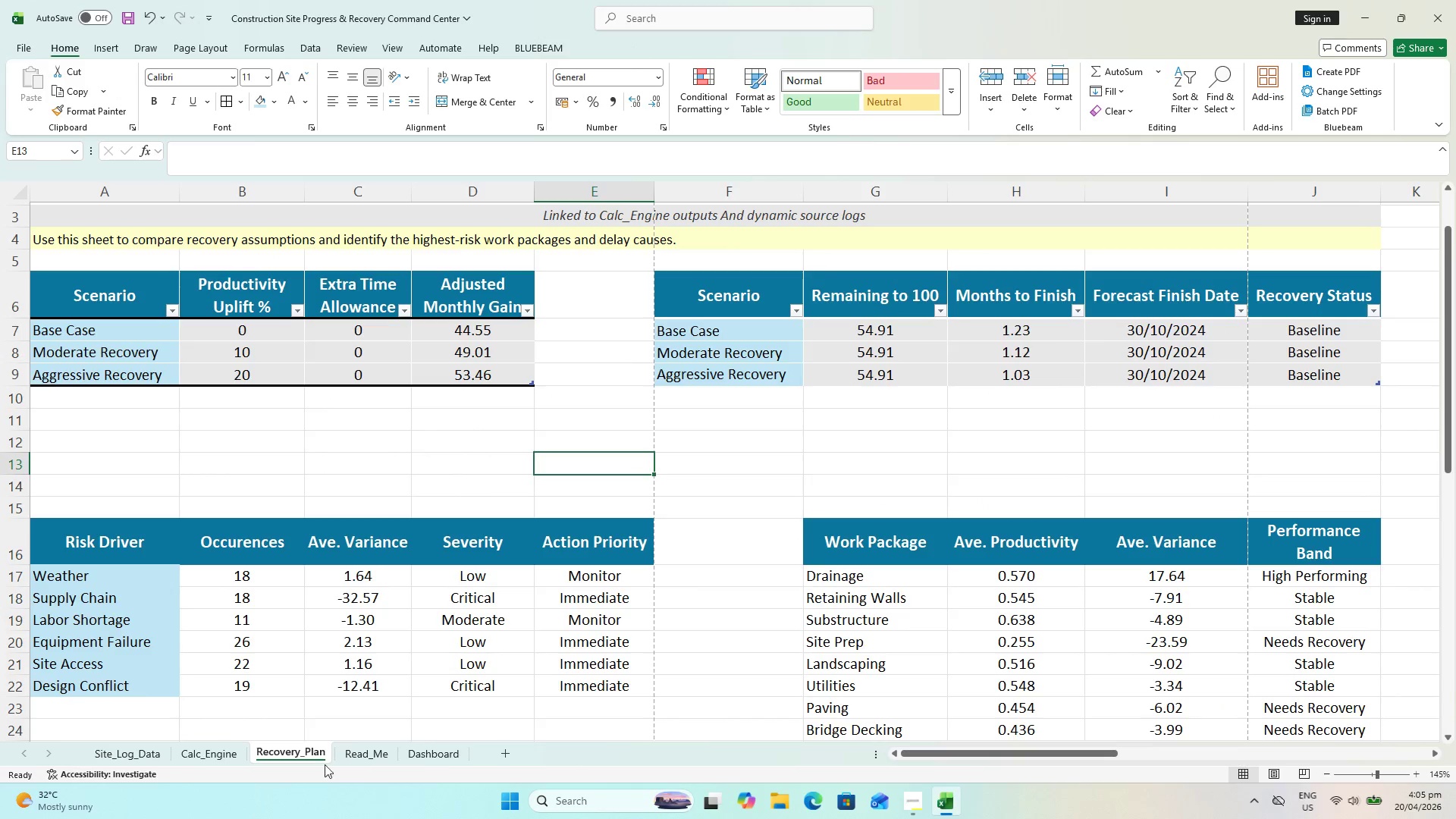 
left_click([252, 767])
 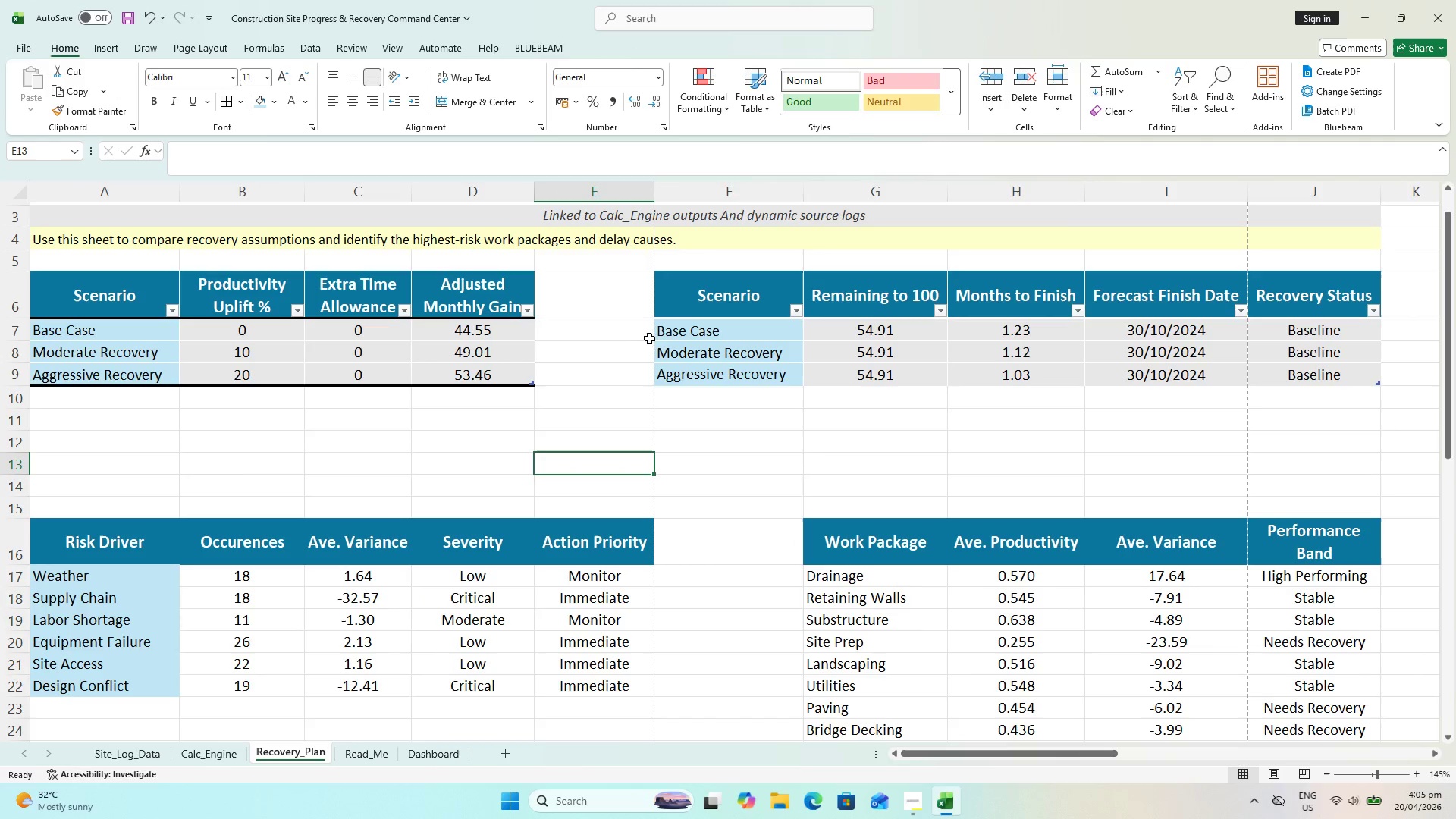 
hold_key(key=ShiftLeft, duration=0.72)
left_click([1329, 388])
 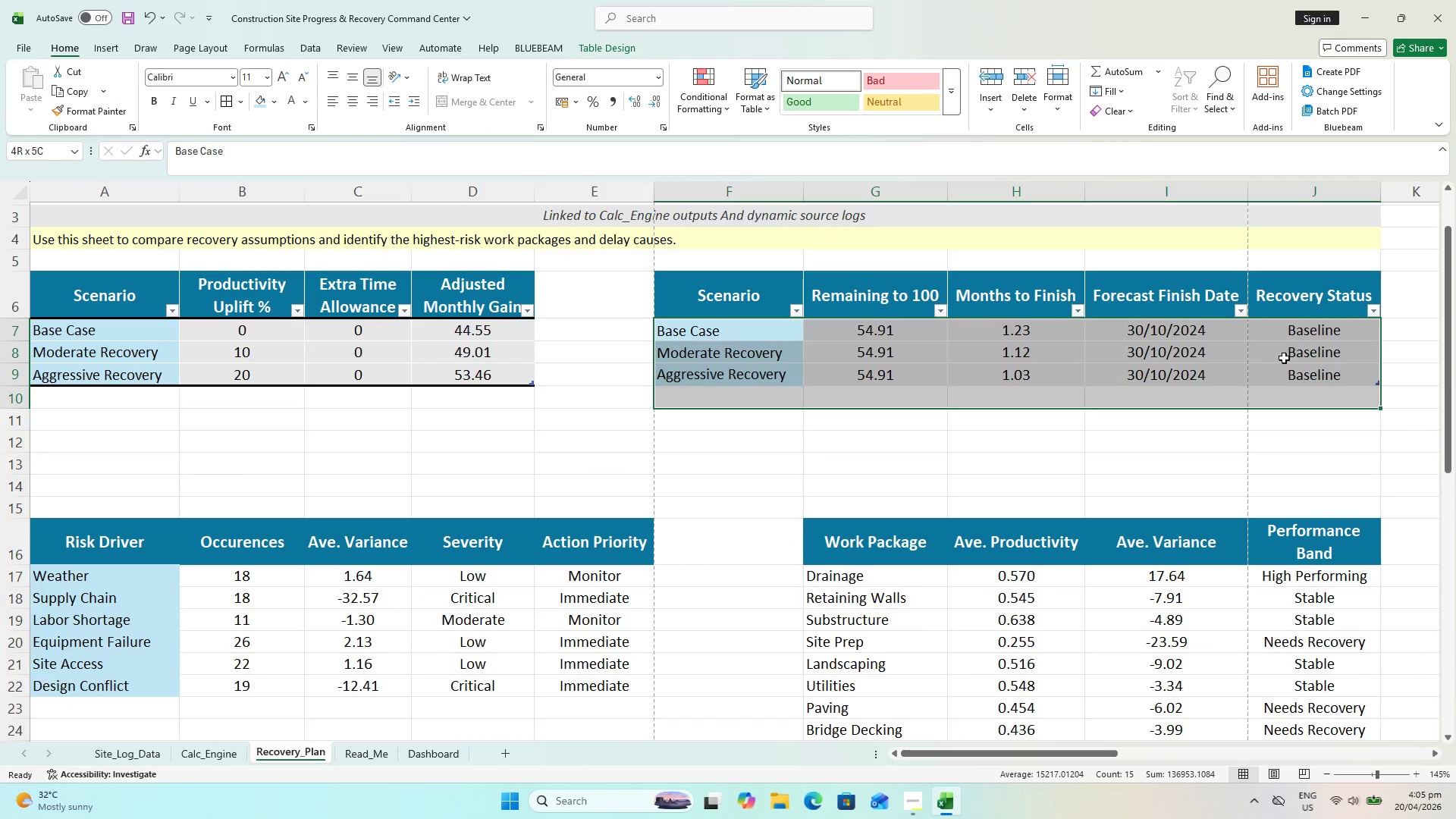 
hold_key(key=ShiftLeft, duration=0.33)
left_click([1379, 378])
 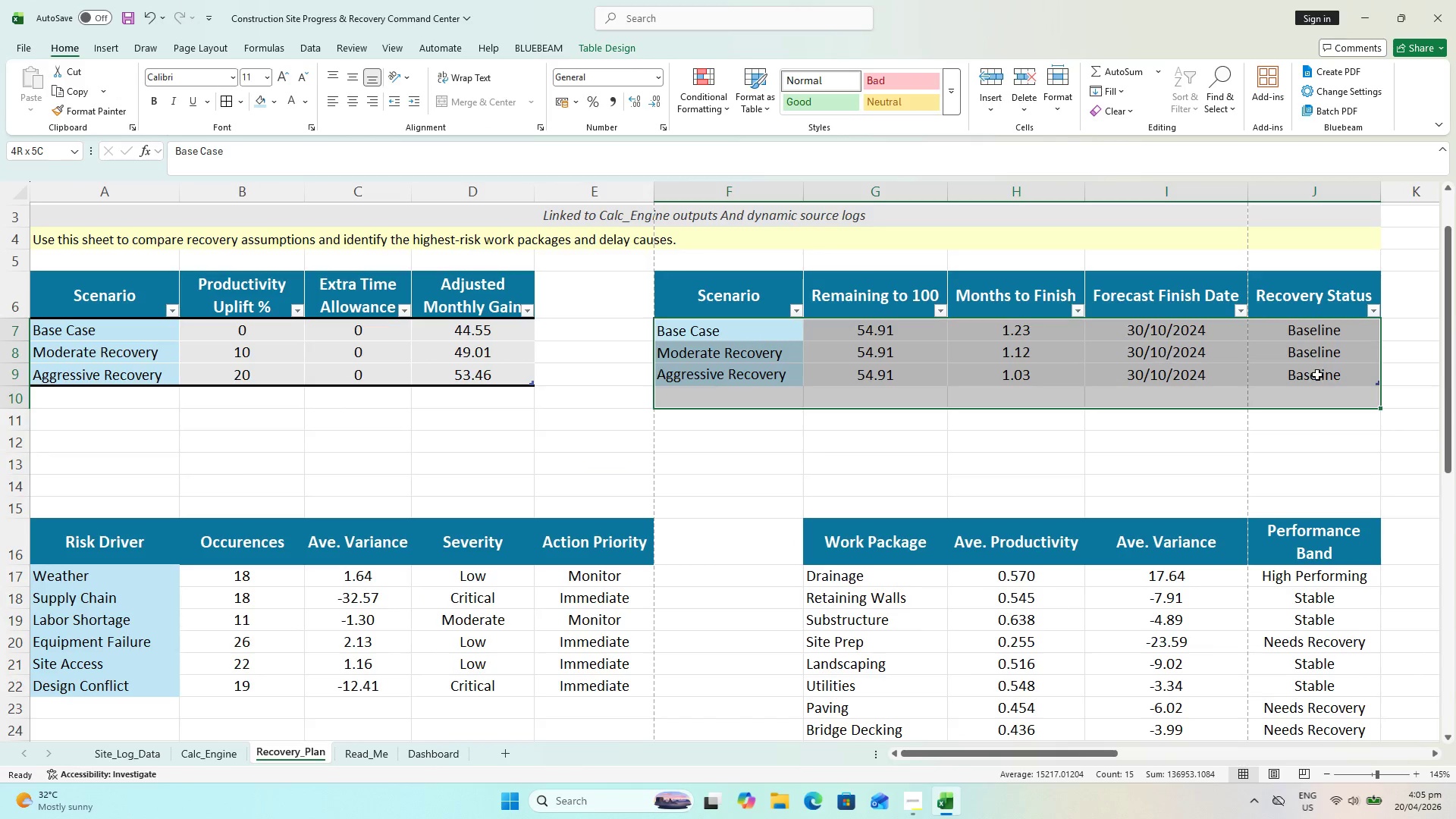 
key(Shift+ShiftLeft)
 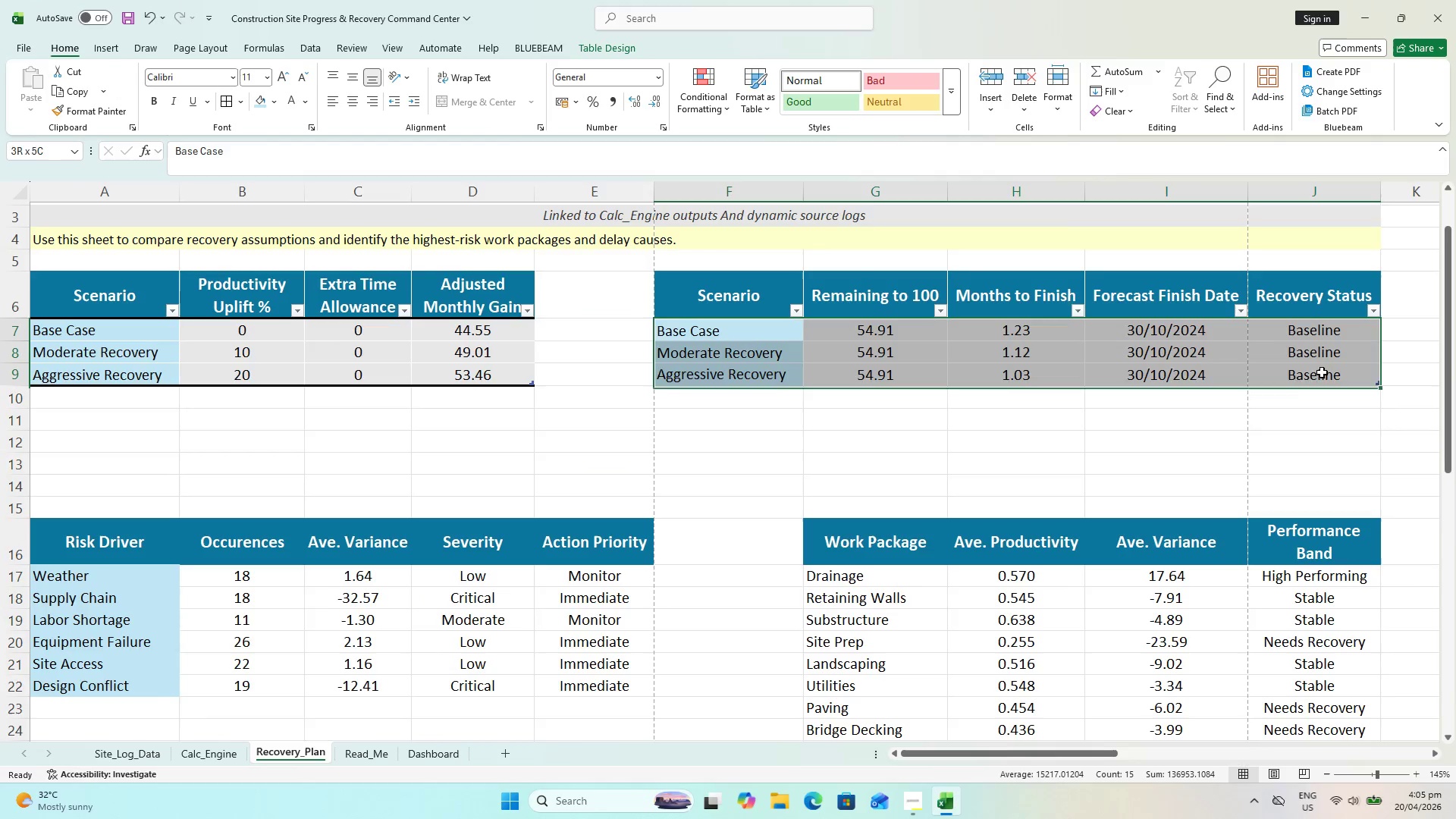 
left_click([1322, 372])
 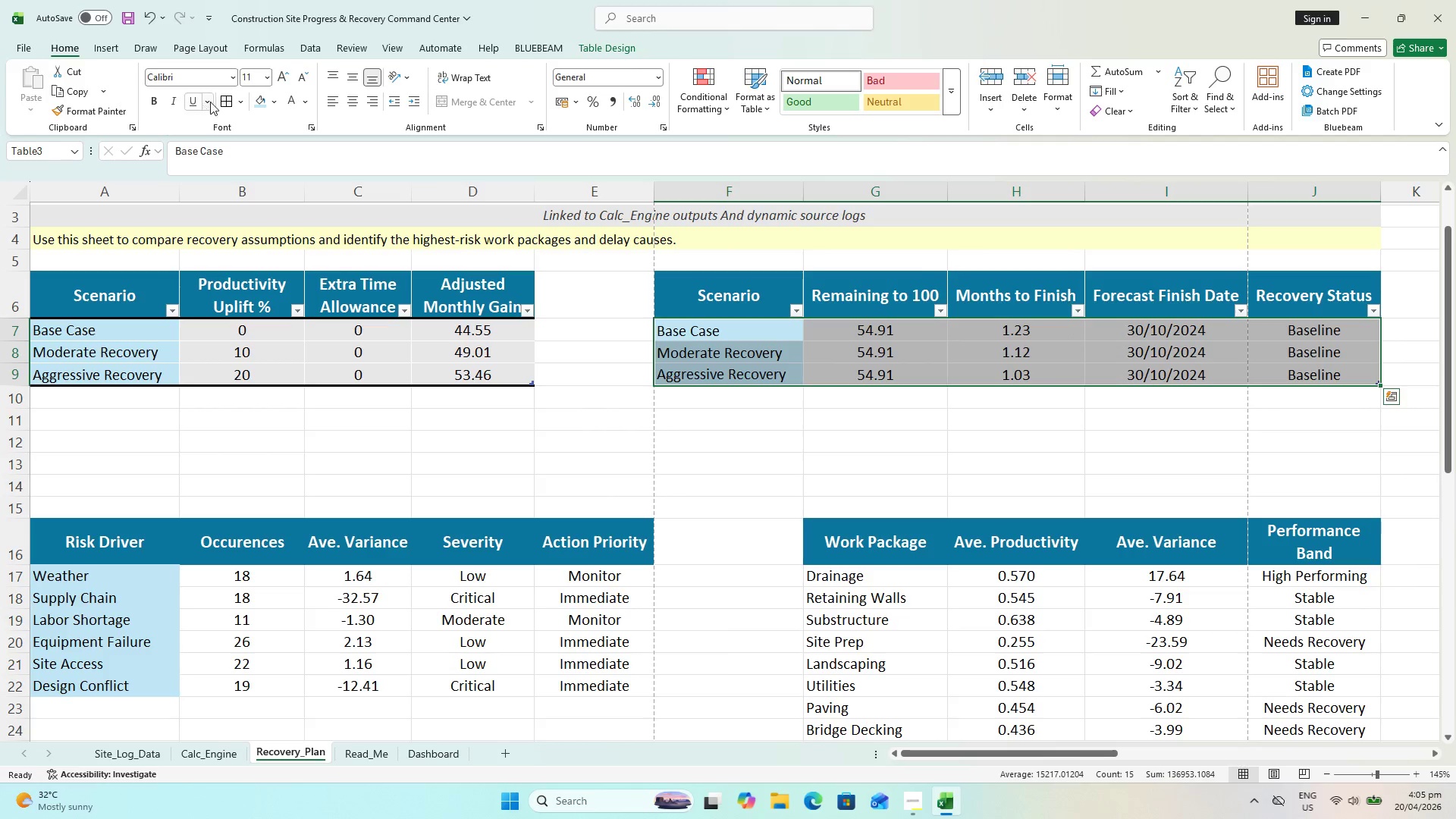 
left_click([220, 103])
 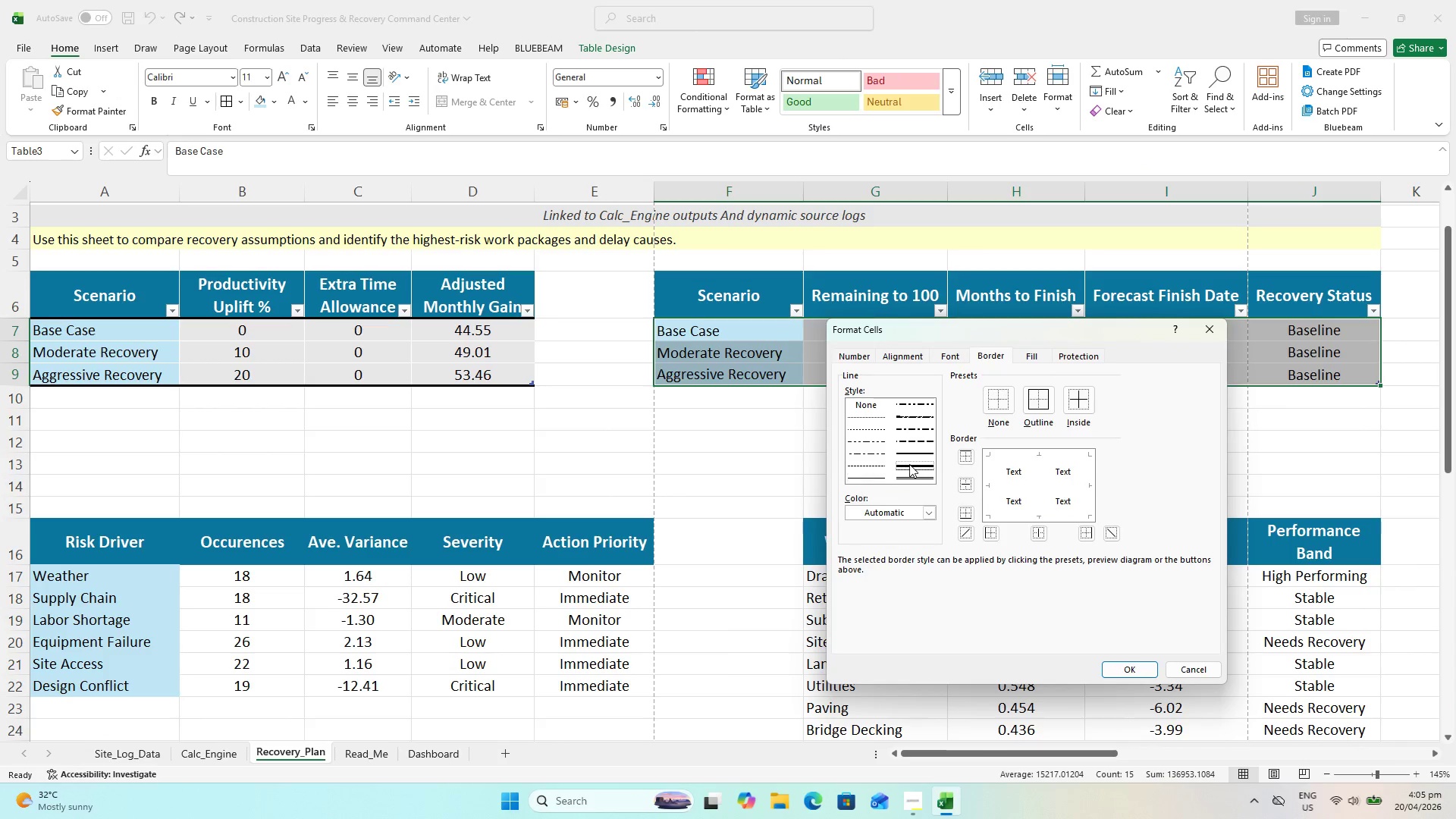 
double_click([1031, 454])
 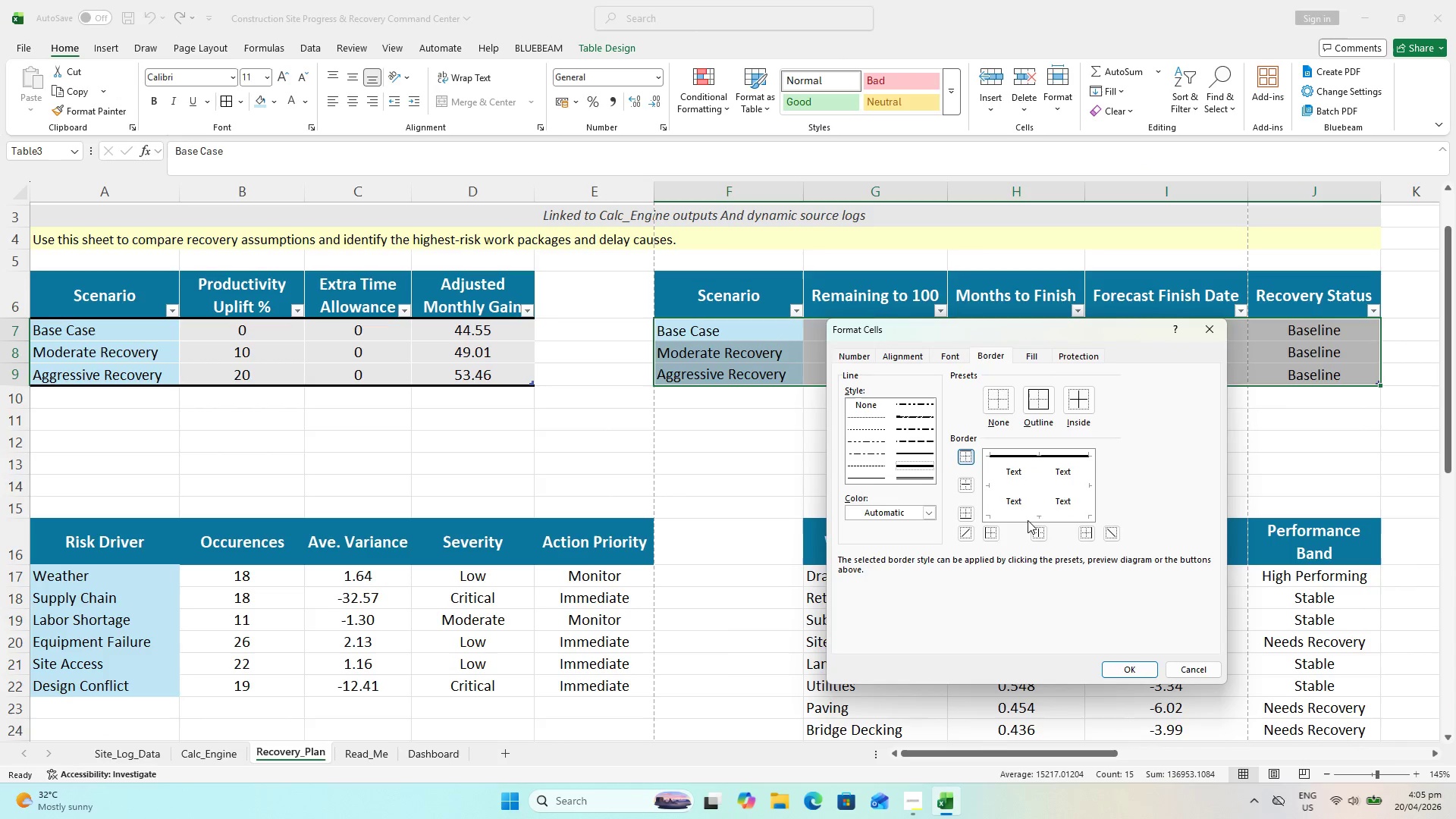 
left_click([1024, 518])
 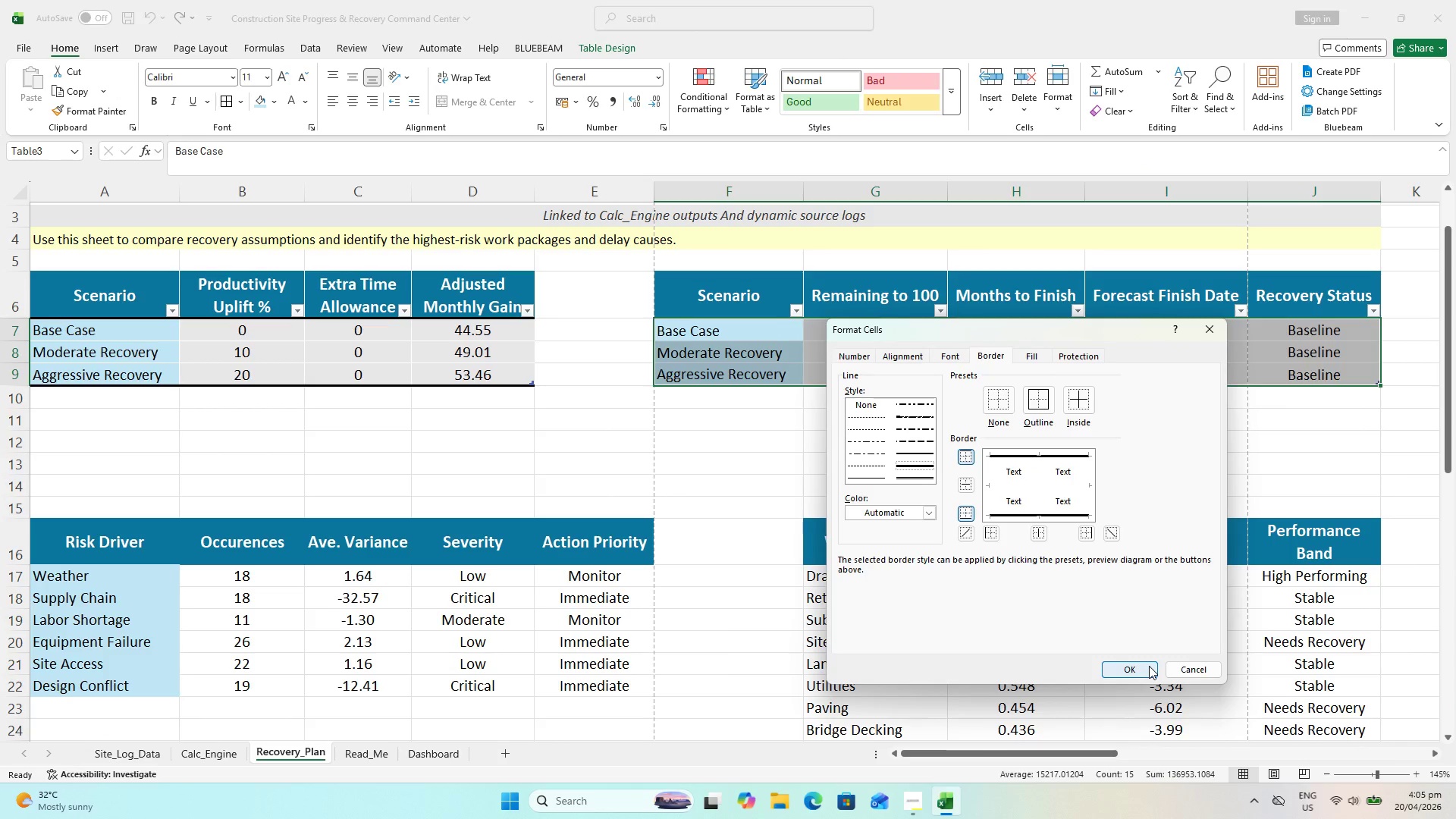 
left_click([1149, 667])
 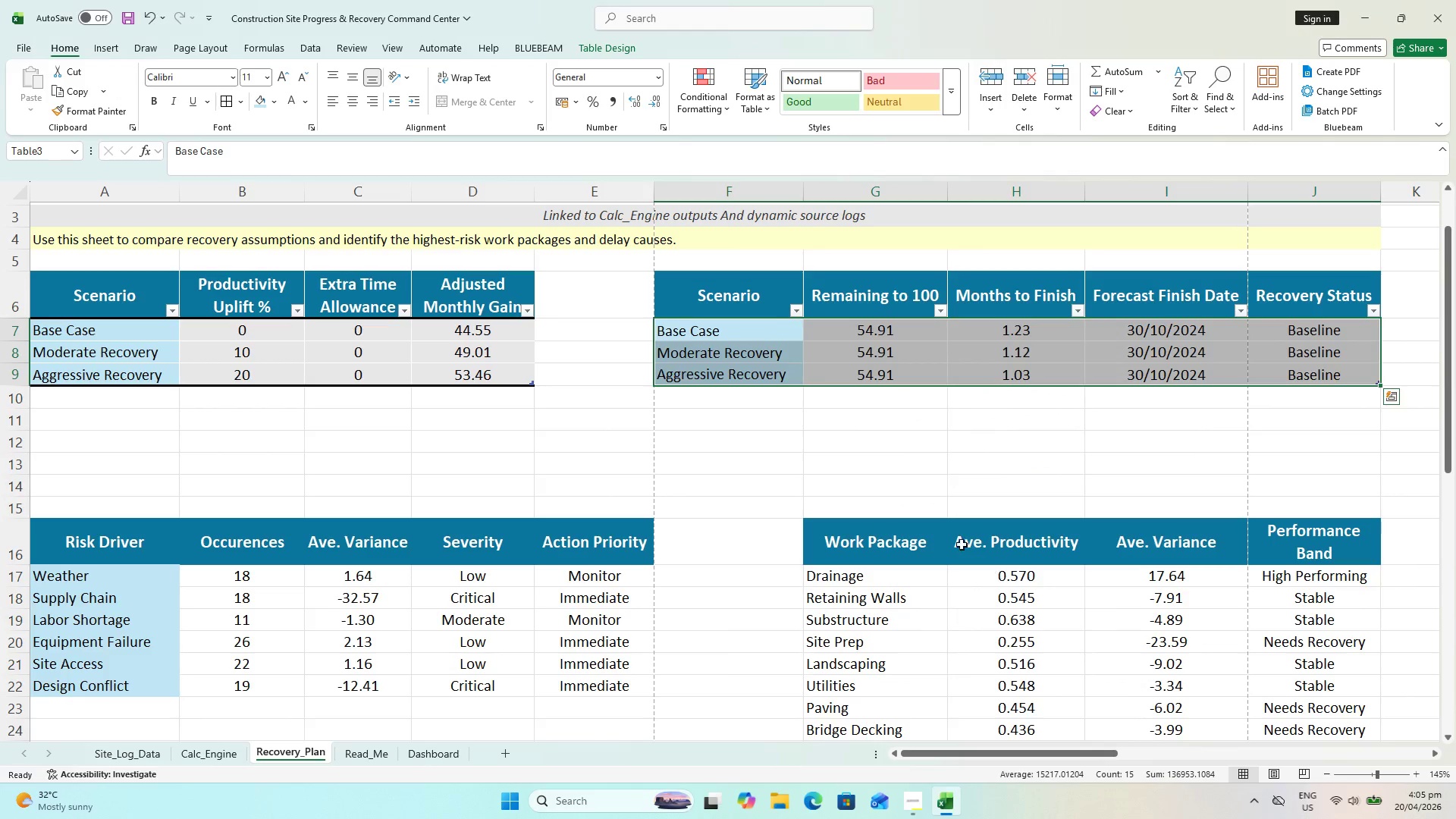 
left_click_drag(start_coordinate=[886, 489], to_coordinate=[875, 480])
 